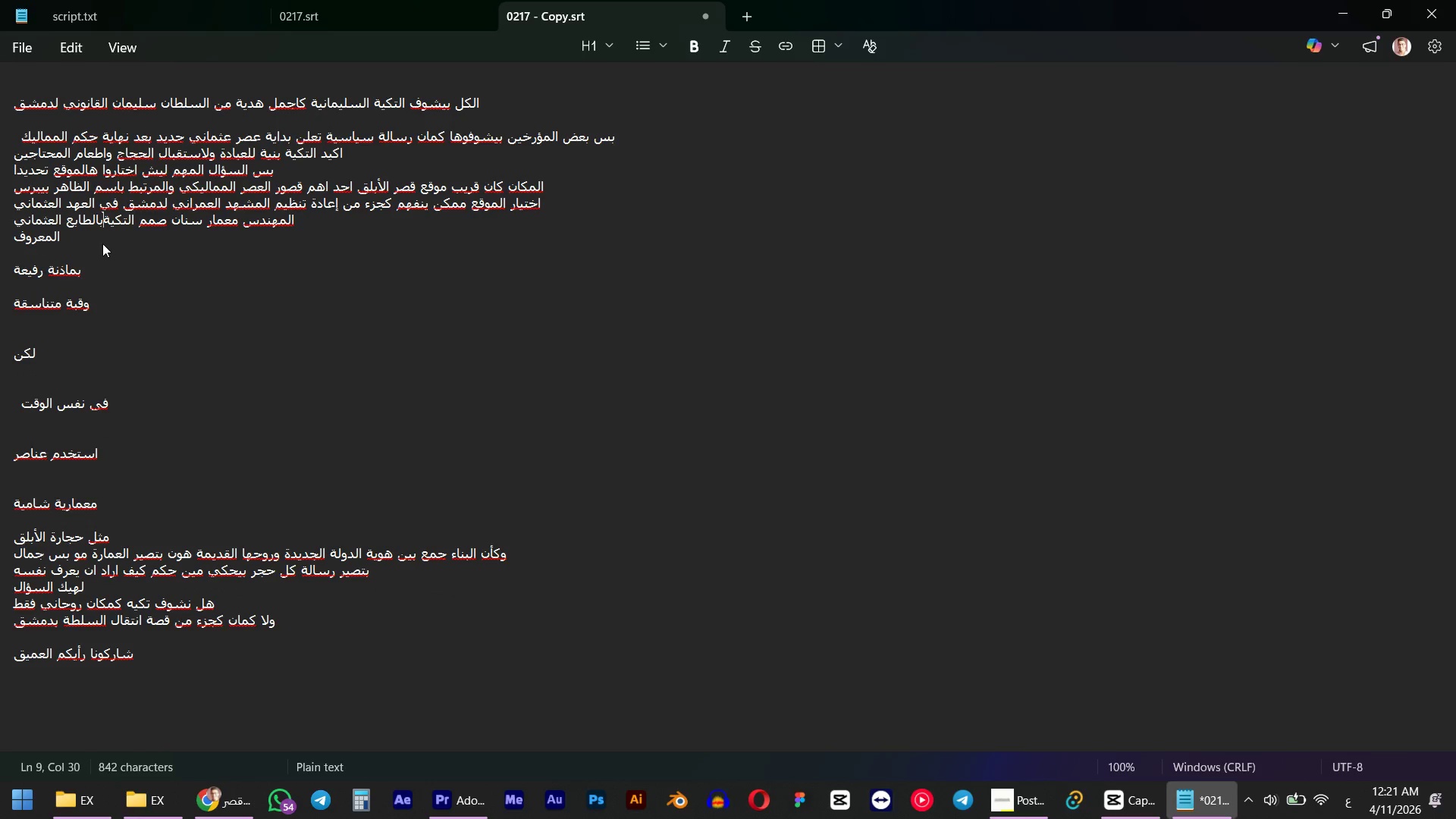 
key(Space)
 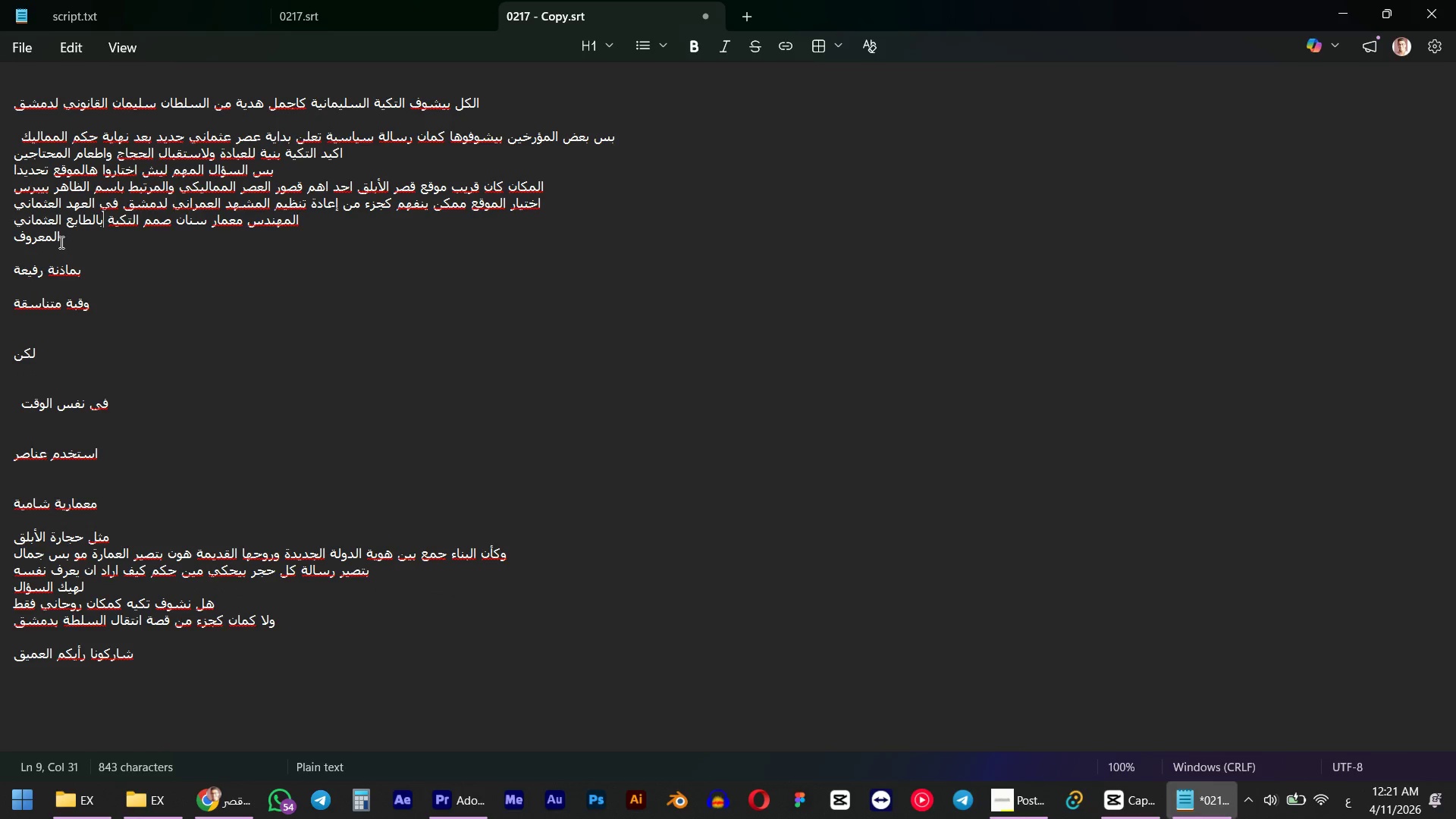 
left_click([58, 241])
 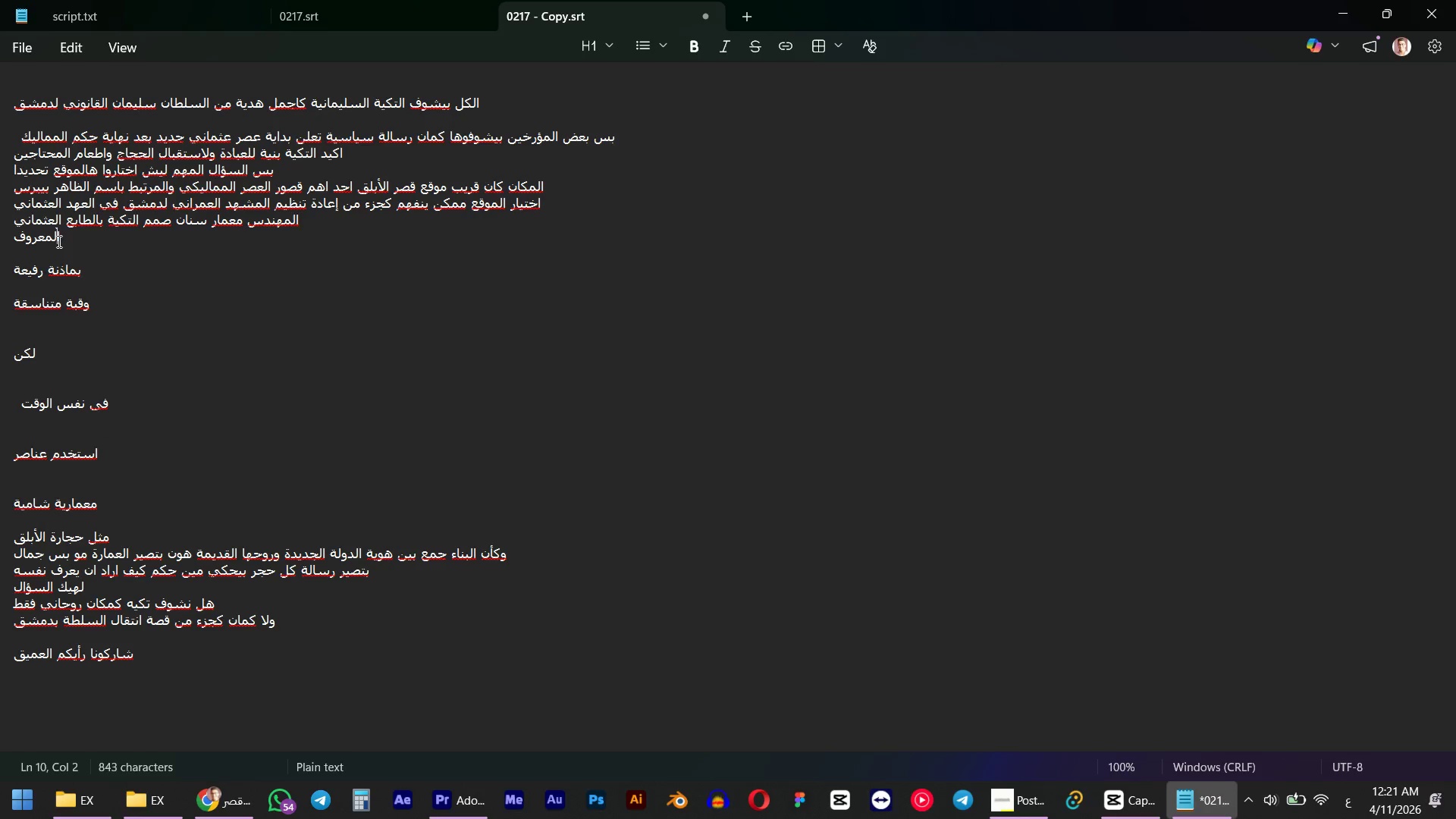 
key(ArrowLeft)
 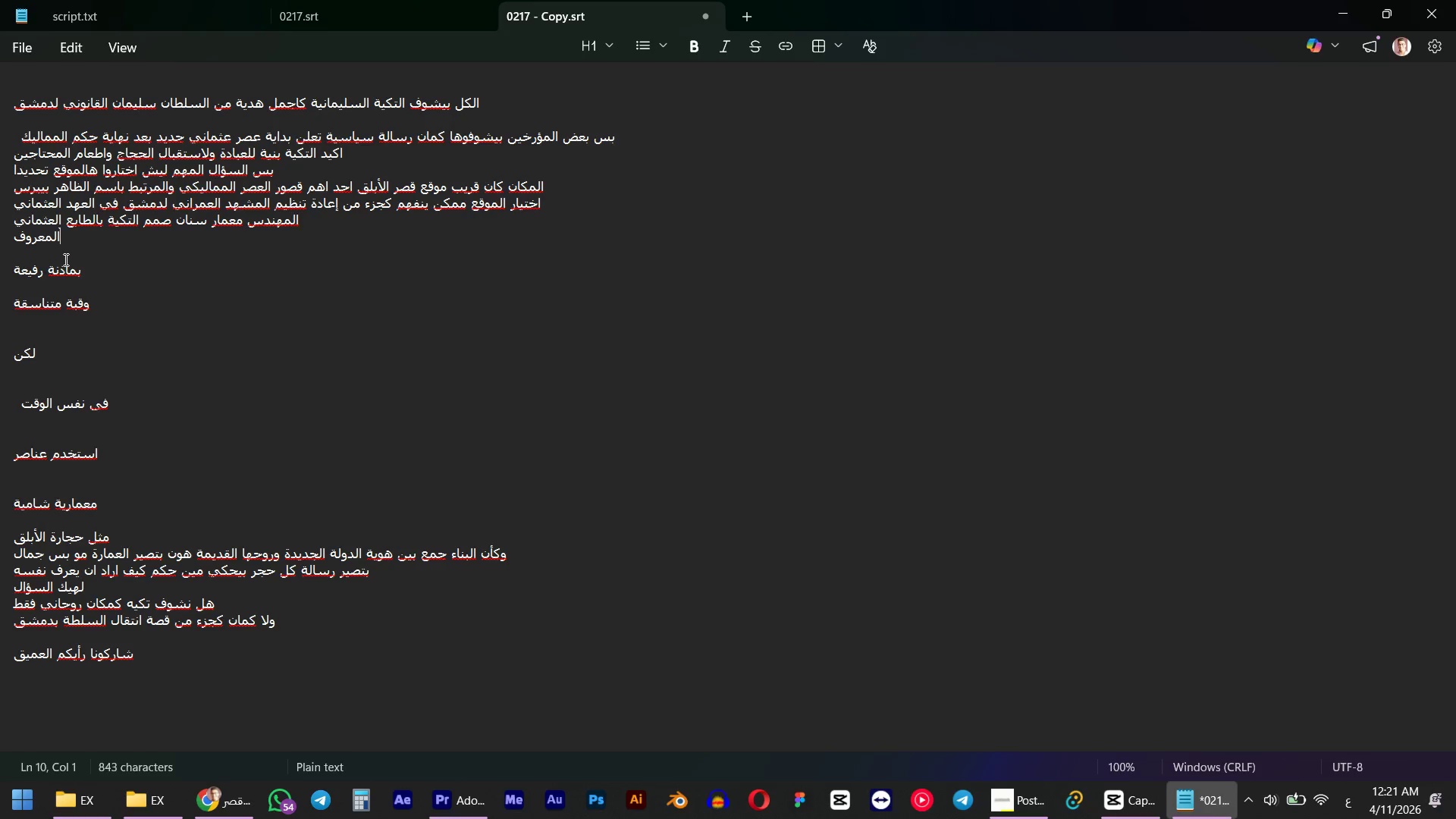 
key(Backspace)
 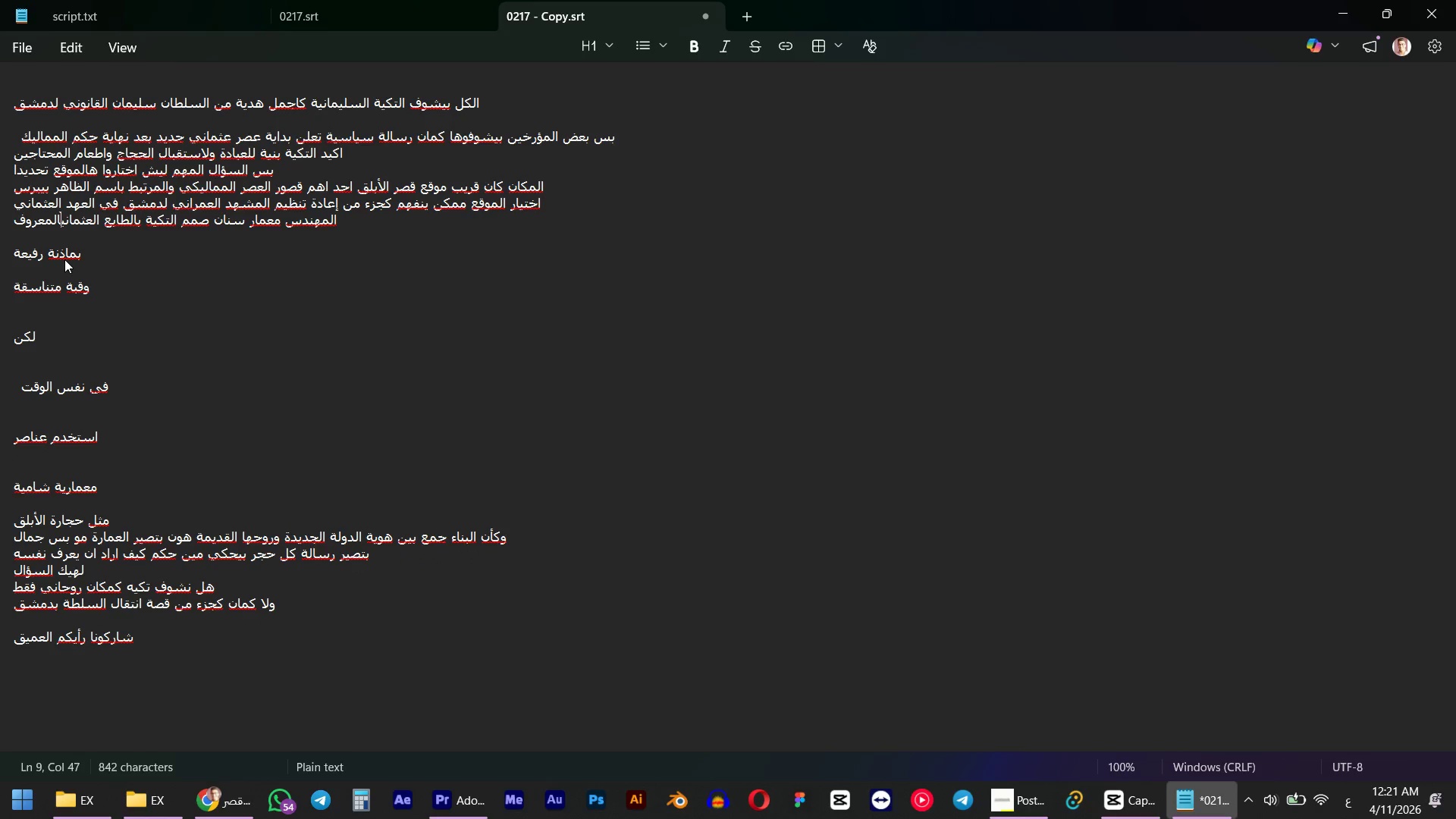 
key(Space)
 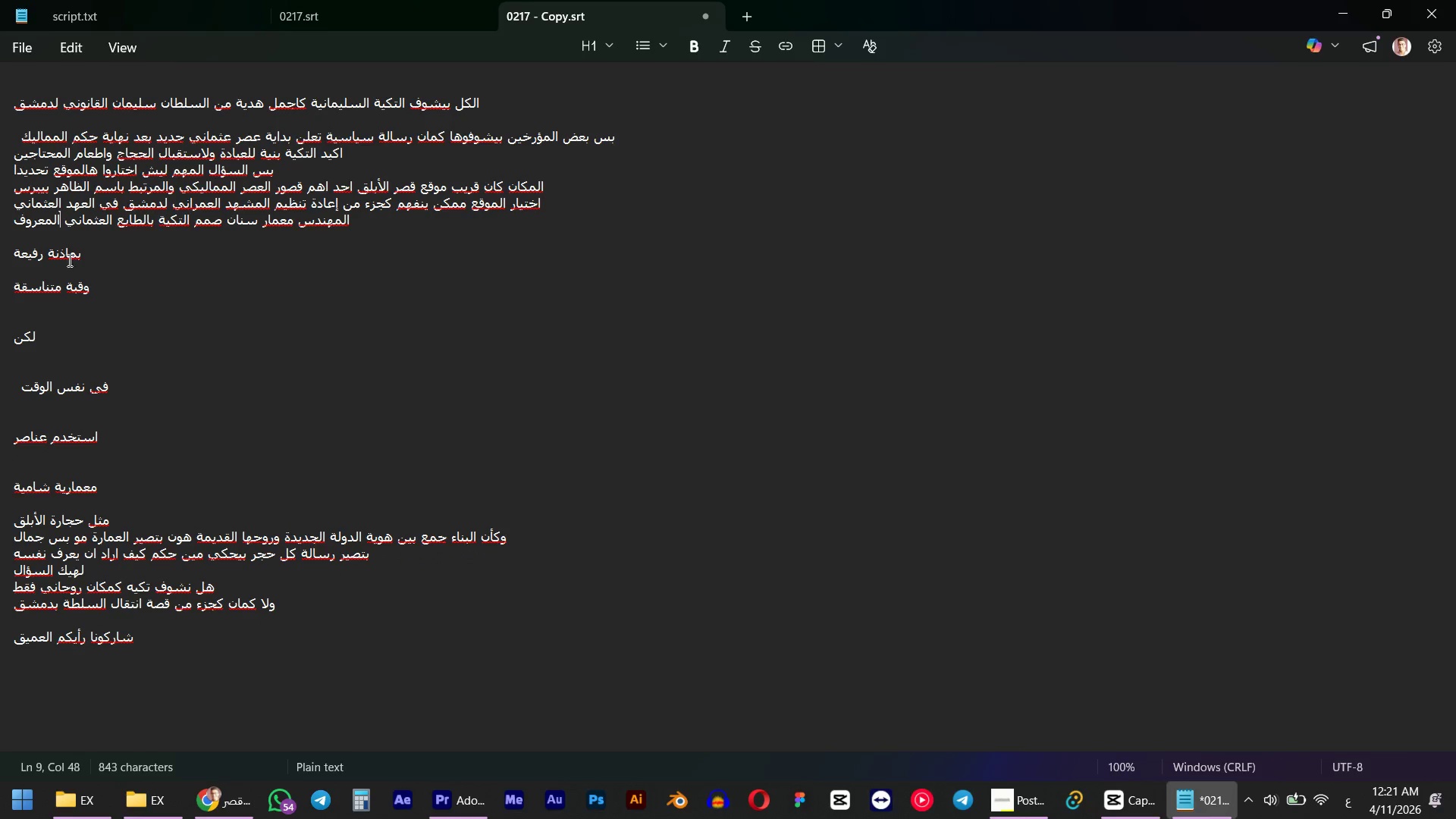 
left_click([72, 258])
 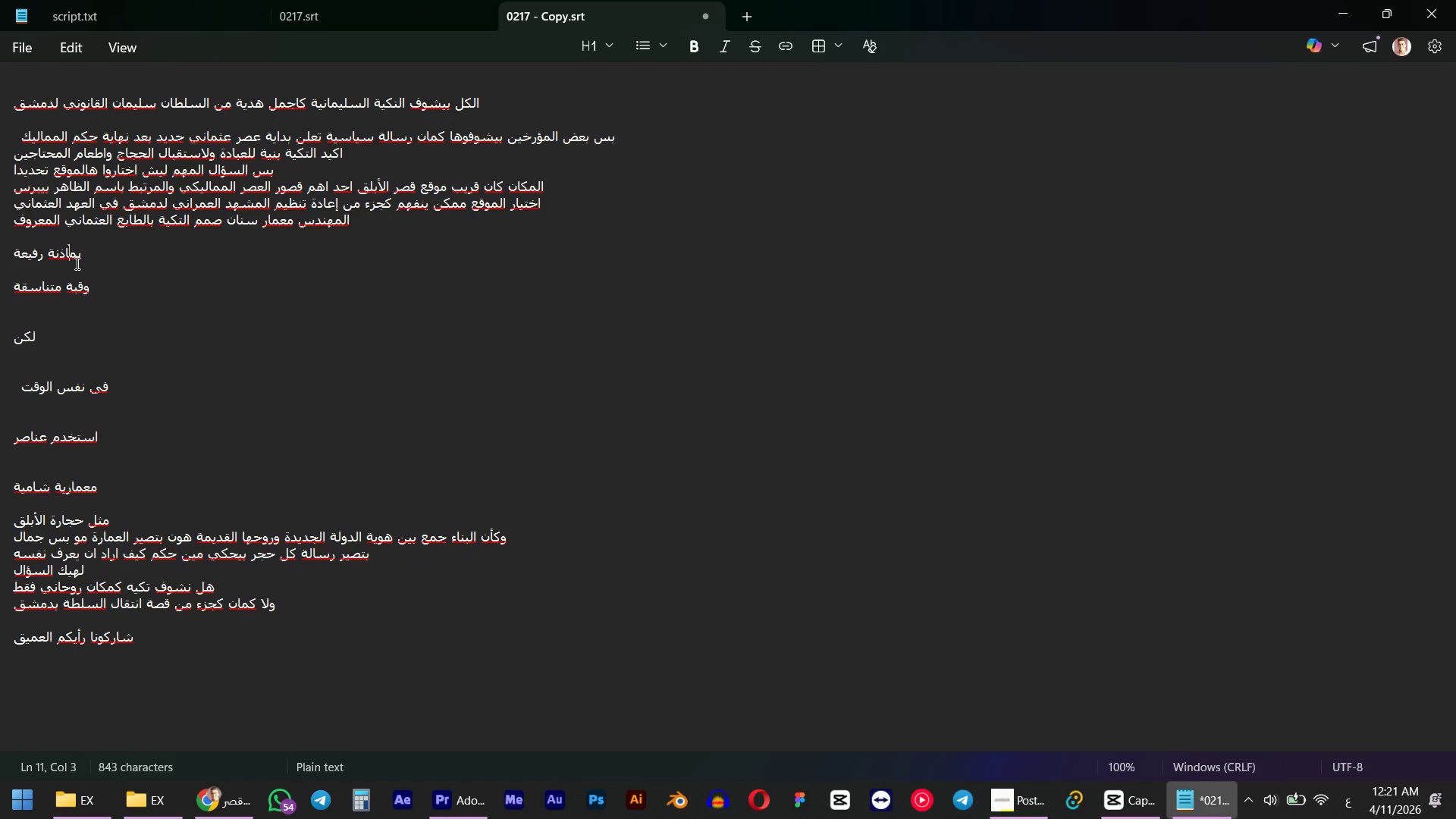 
left_click([76, 255])
 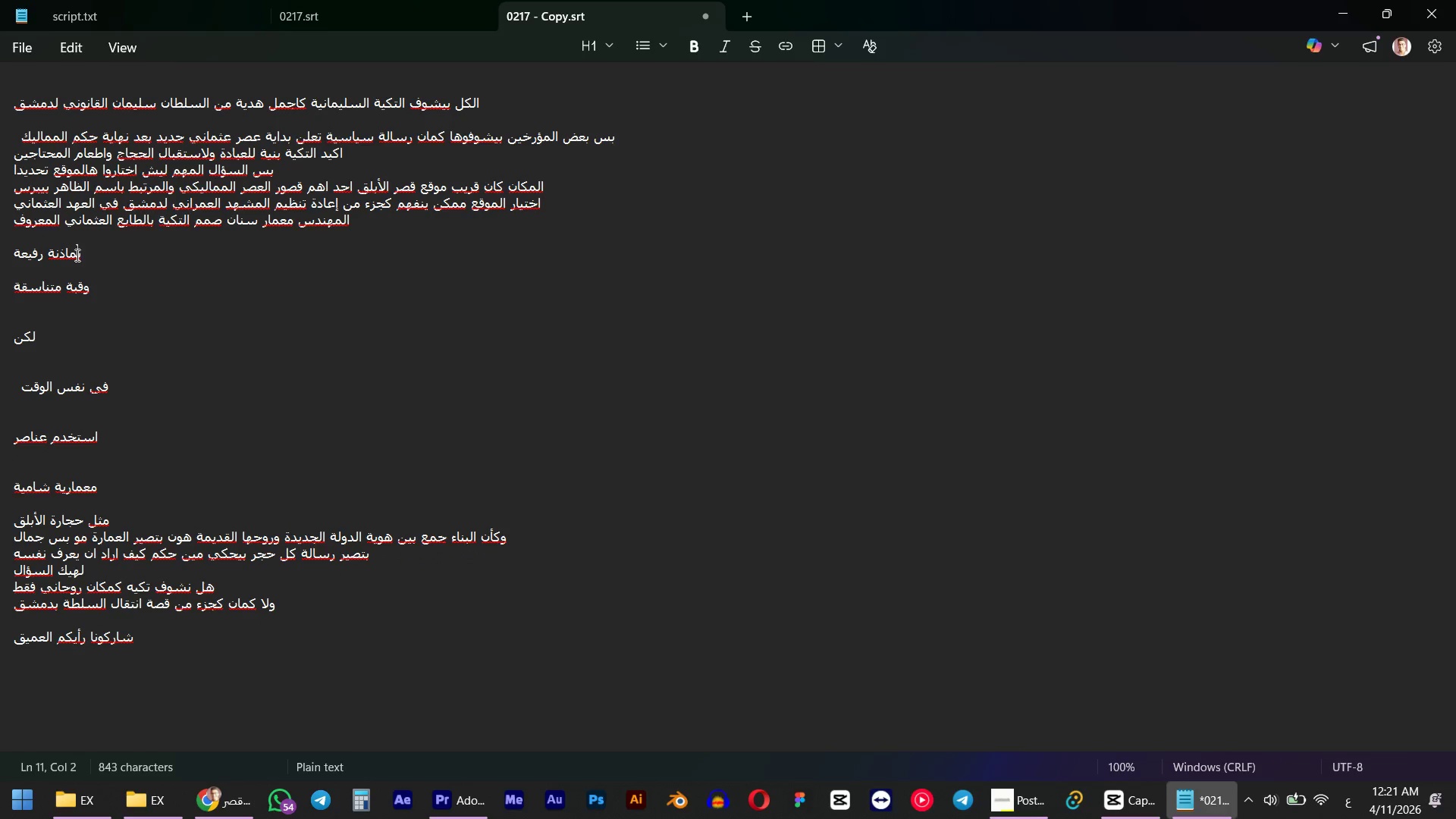 
key(ArrowLeft)
 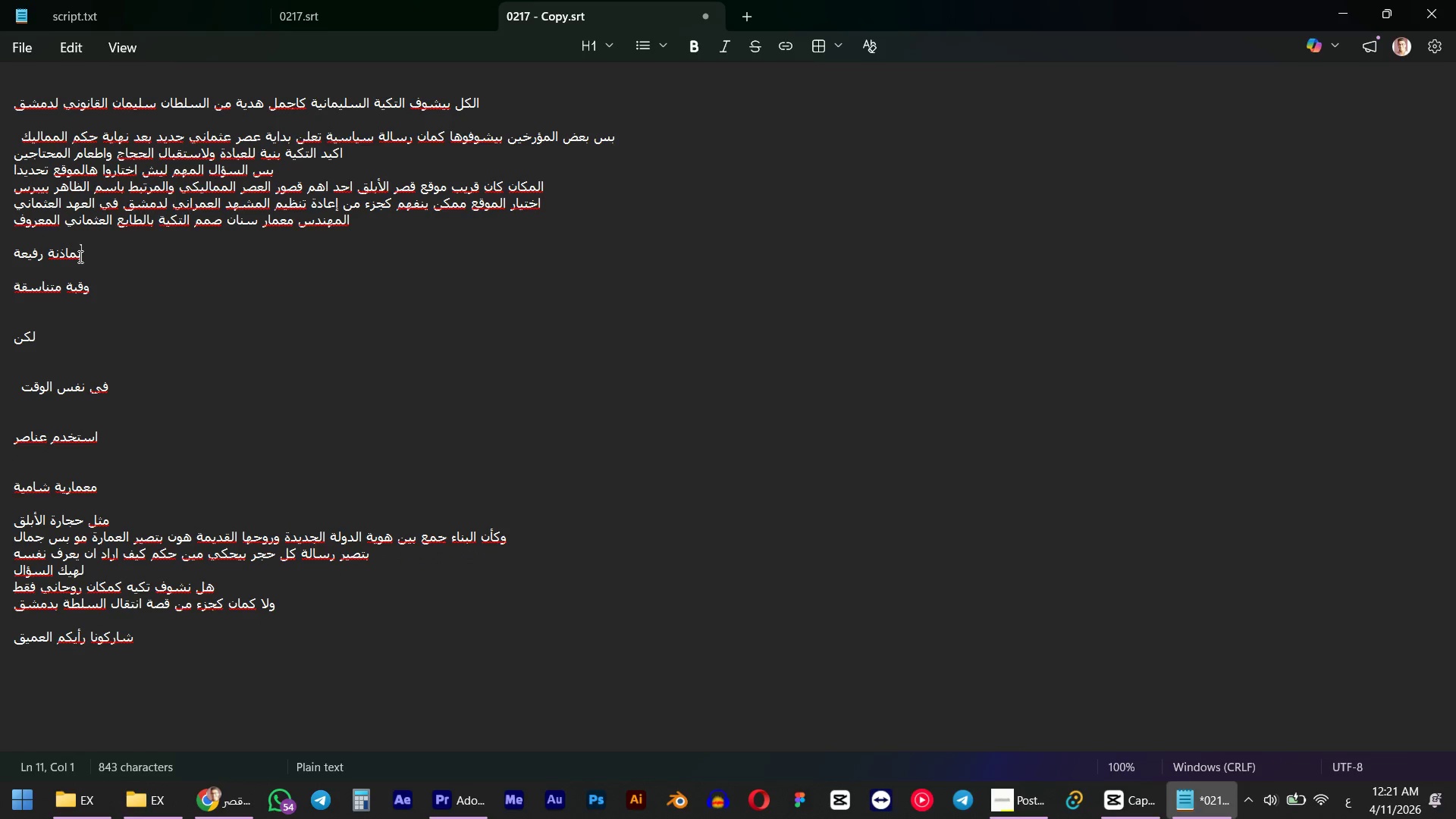 
key(Backspace)
 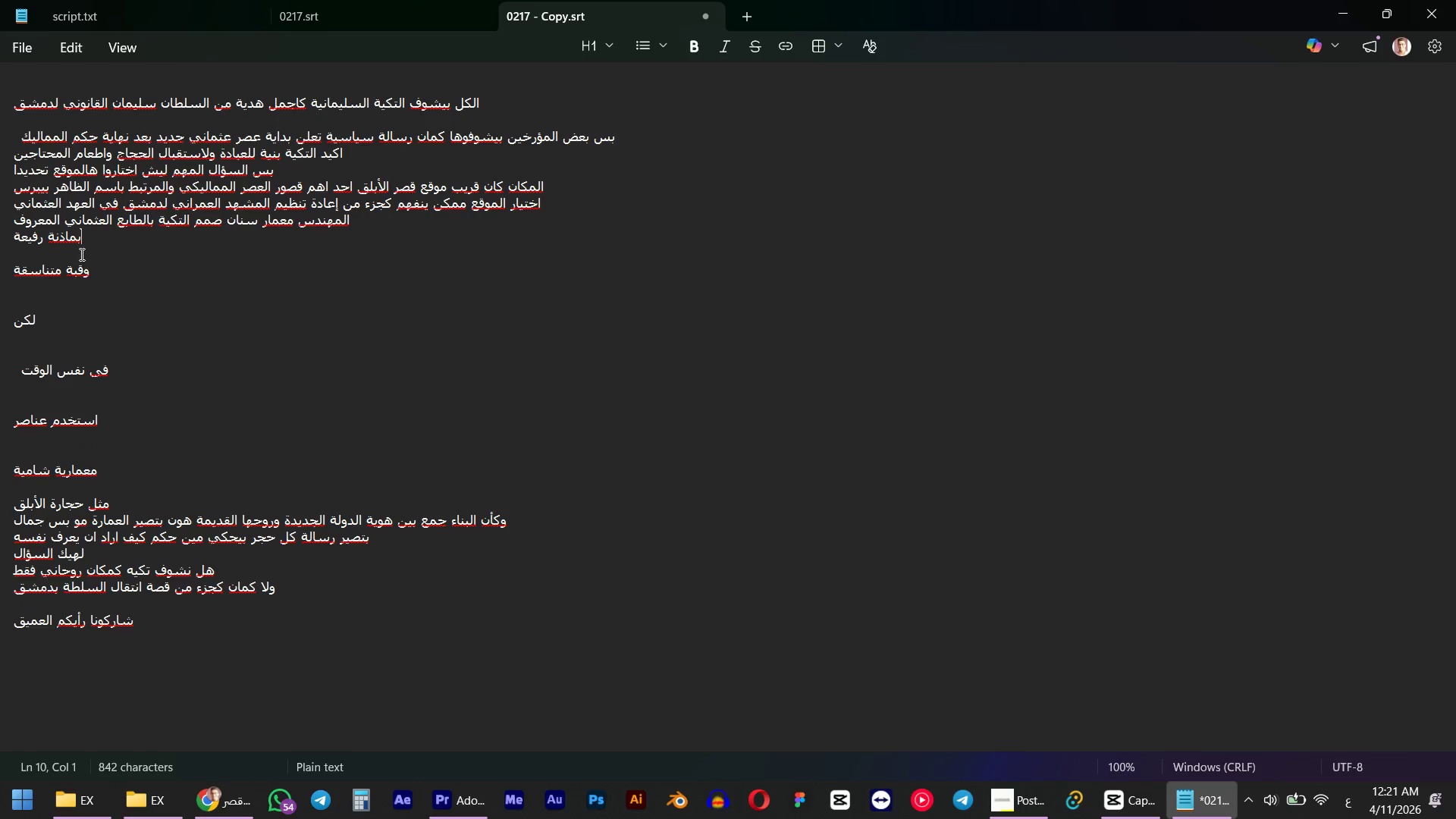 
key(Backspace)
 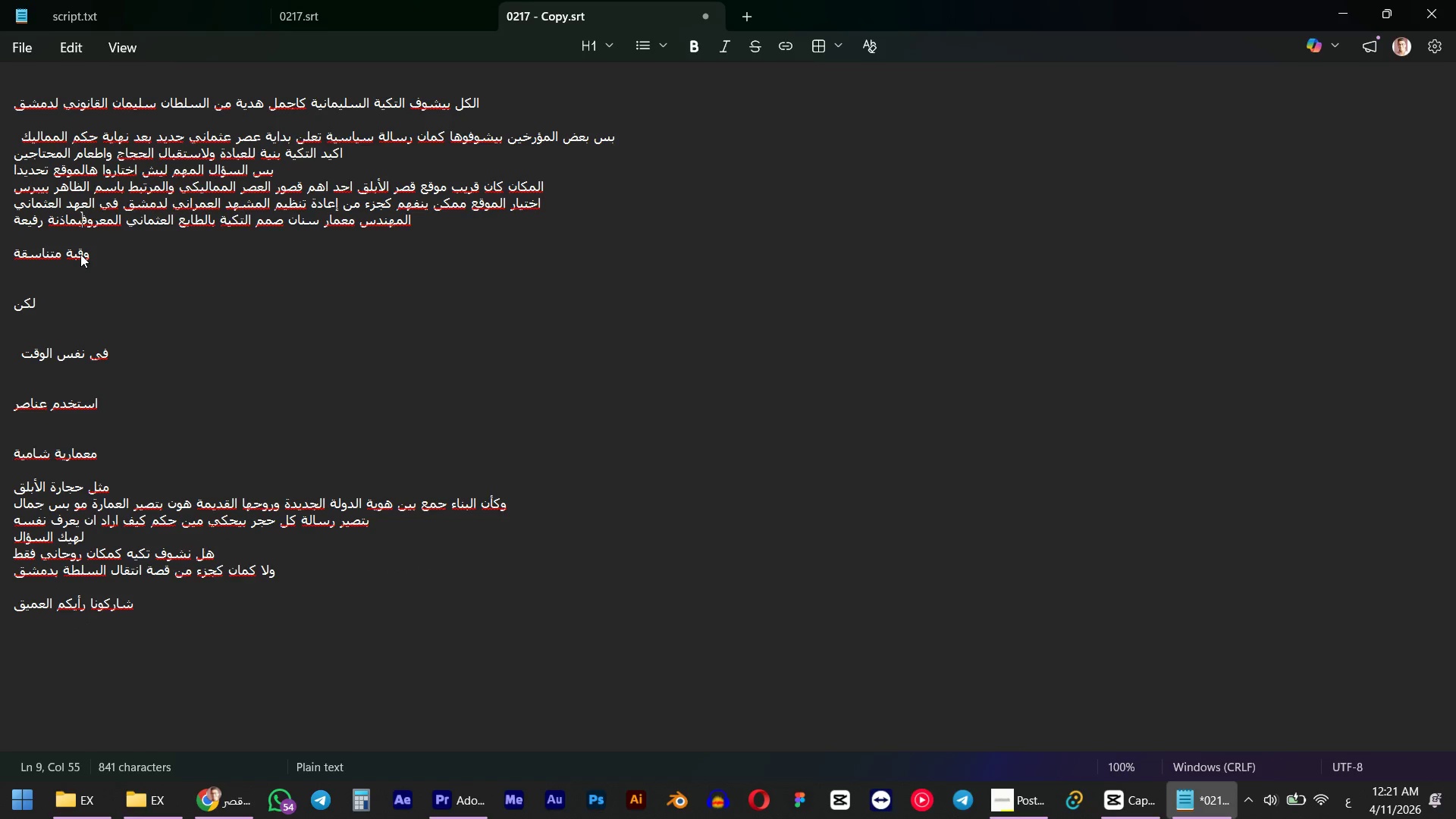 
key(Space)
 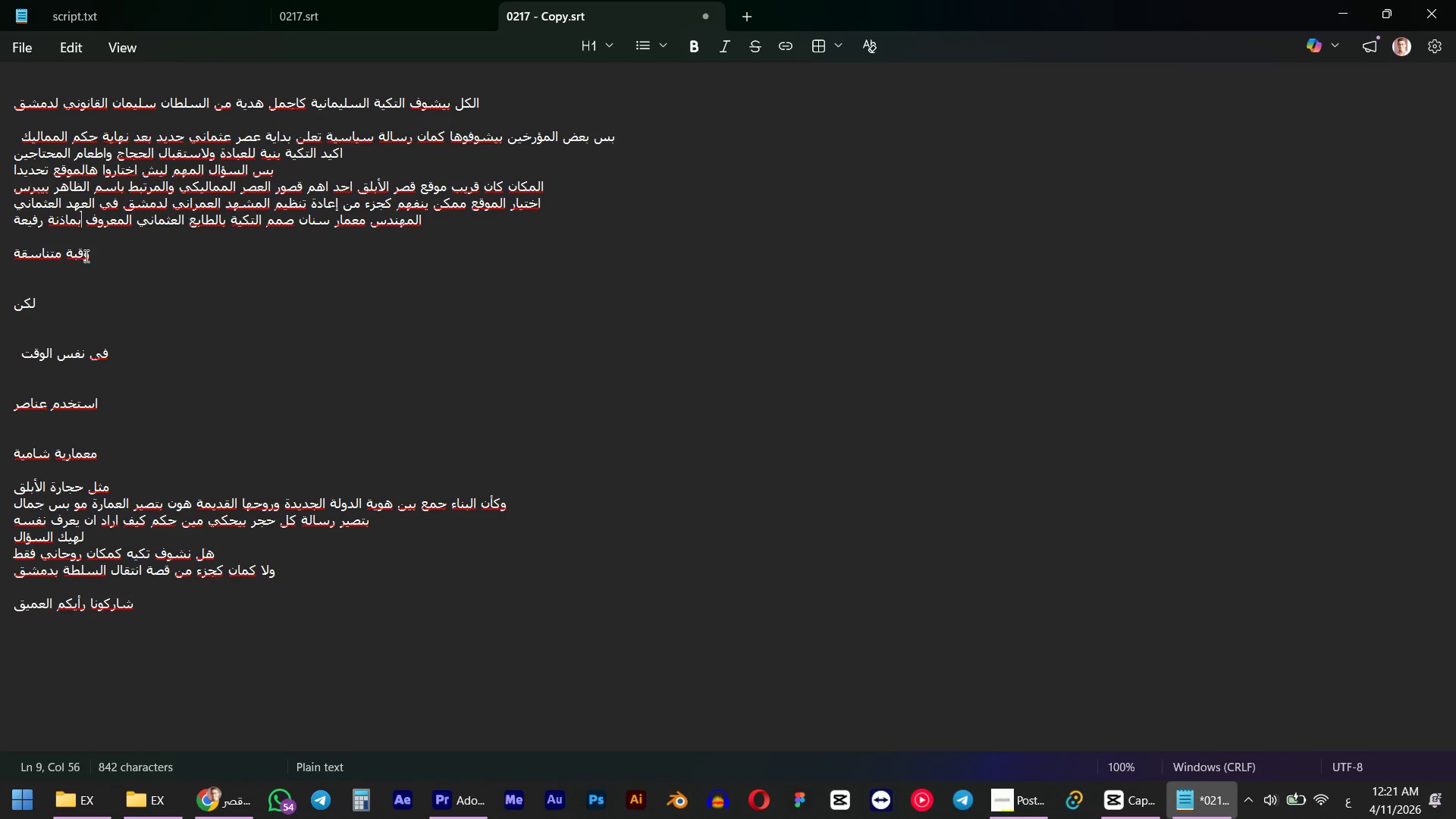 
left_click([85, 256])
 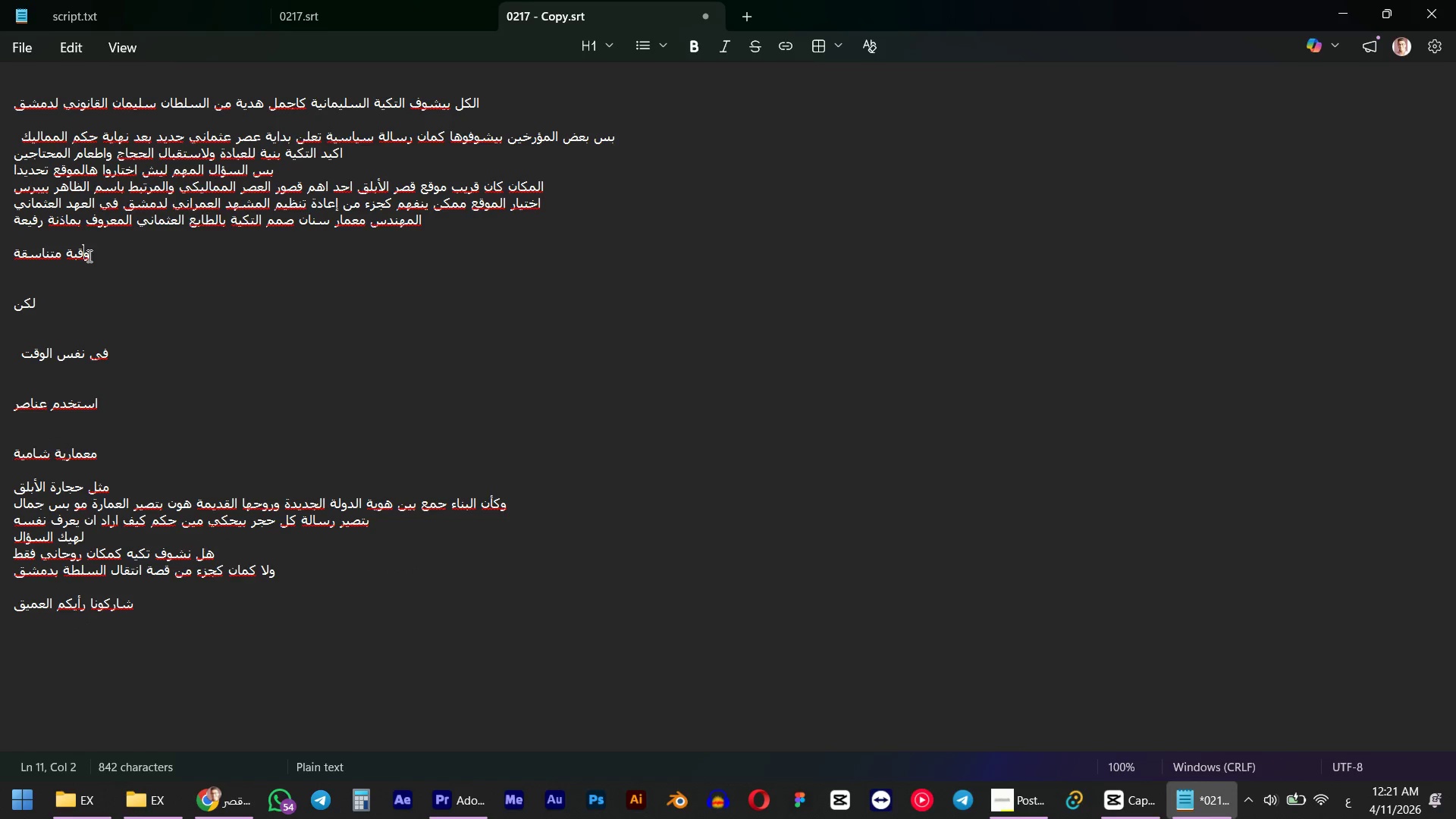 
key(ArrowLeft)
 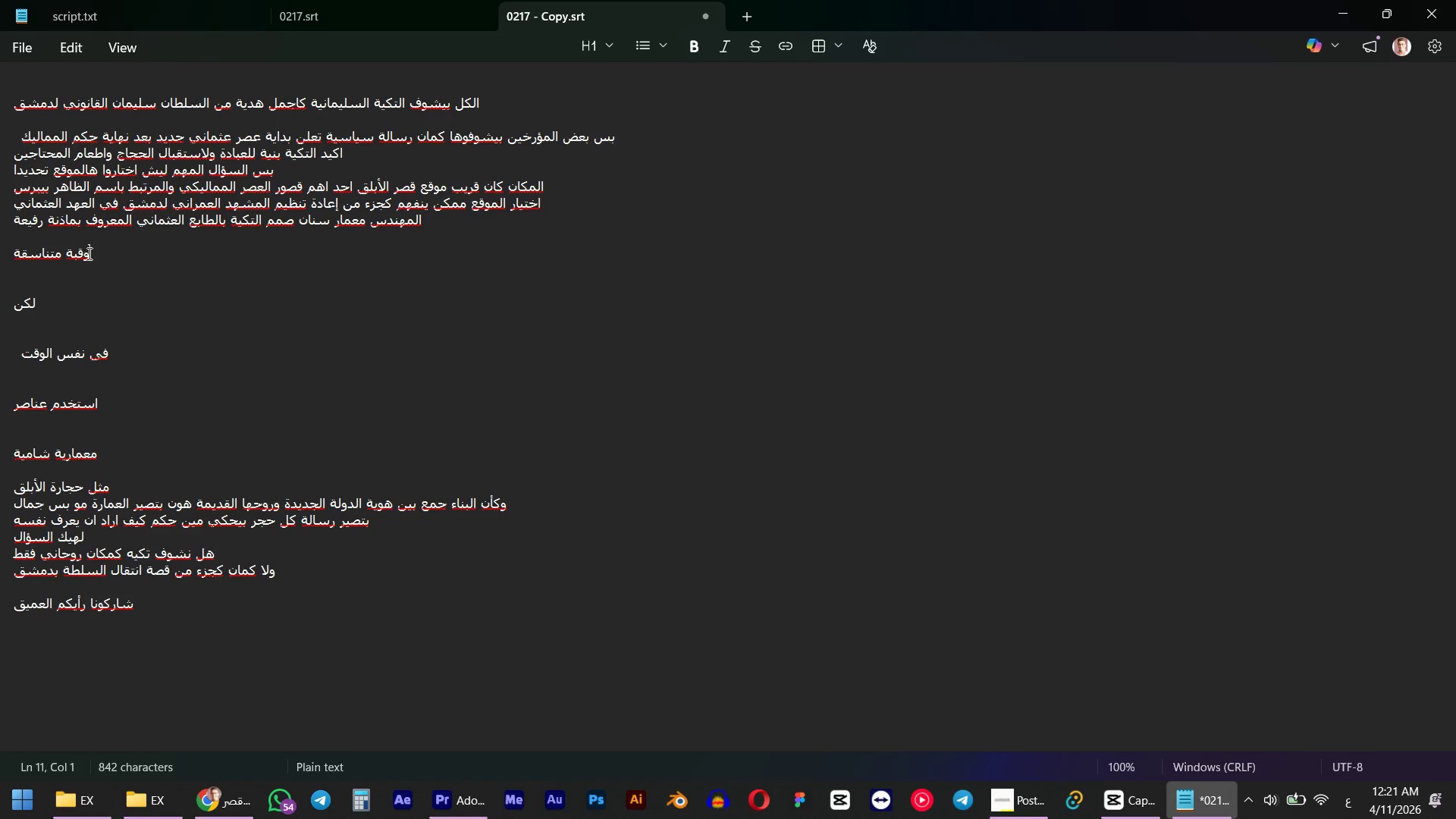 
key(Backspace)
 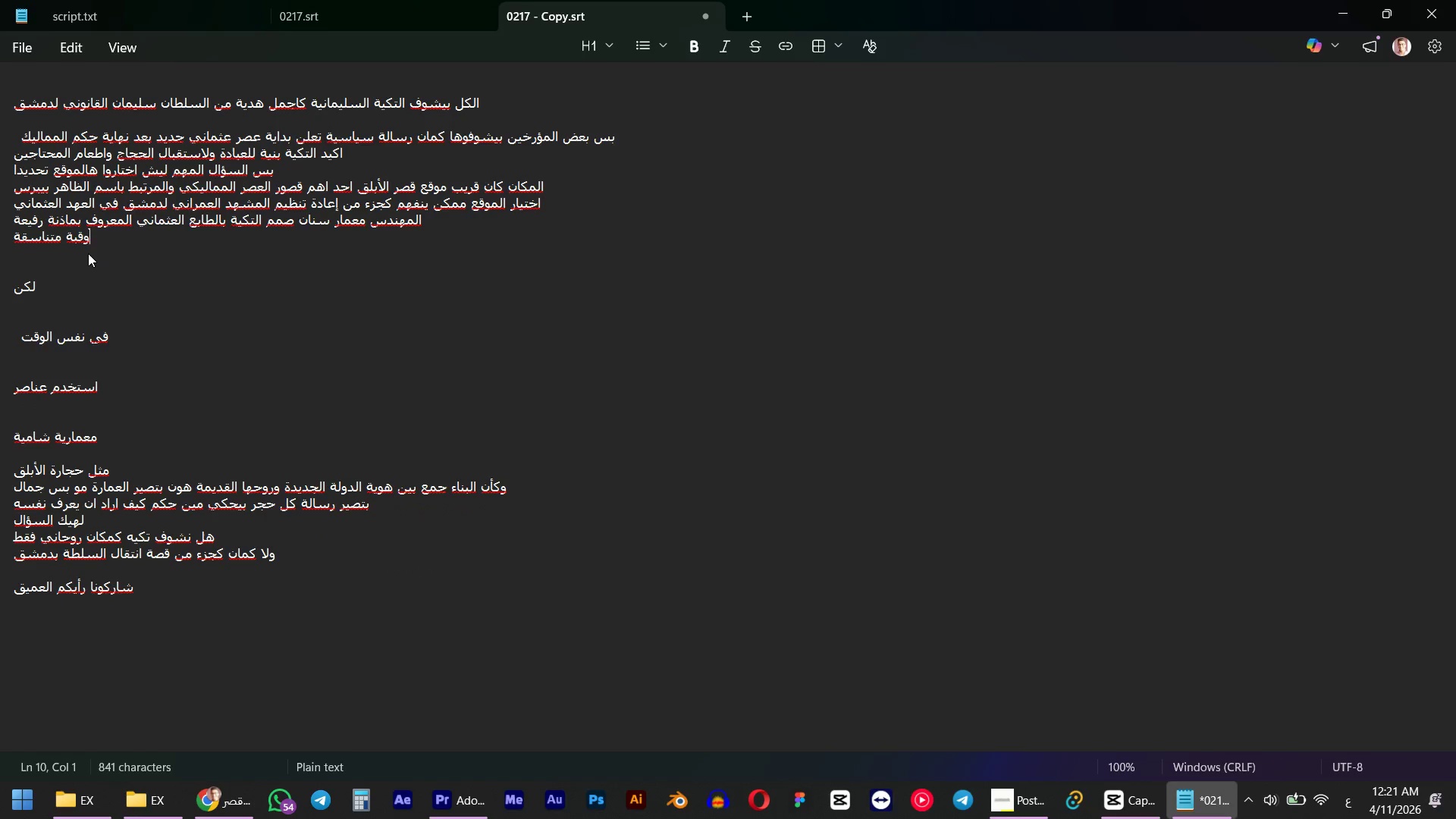 
key(Backspace)
 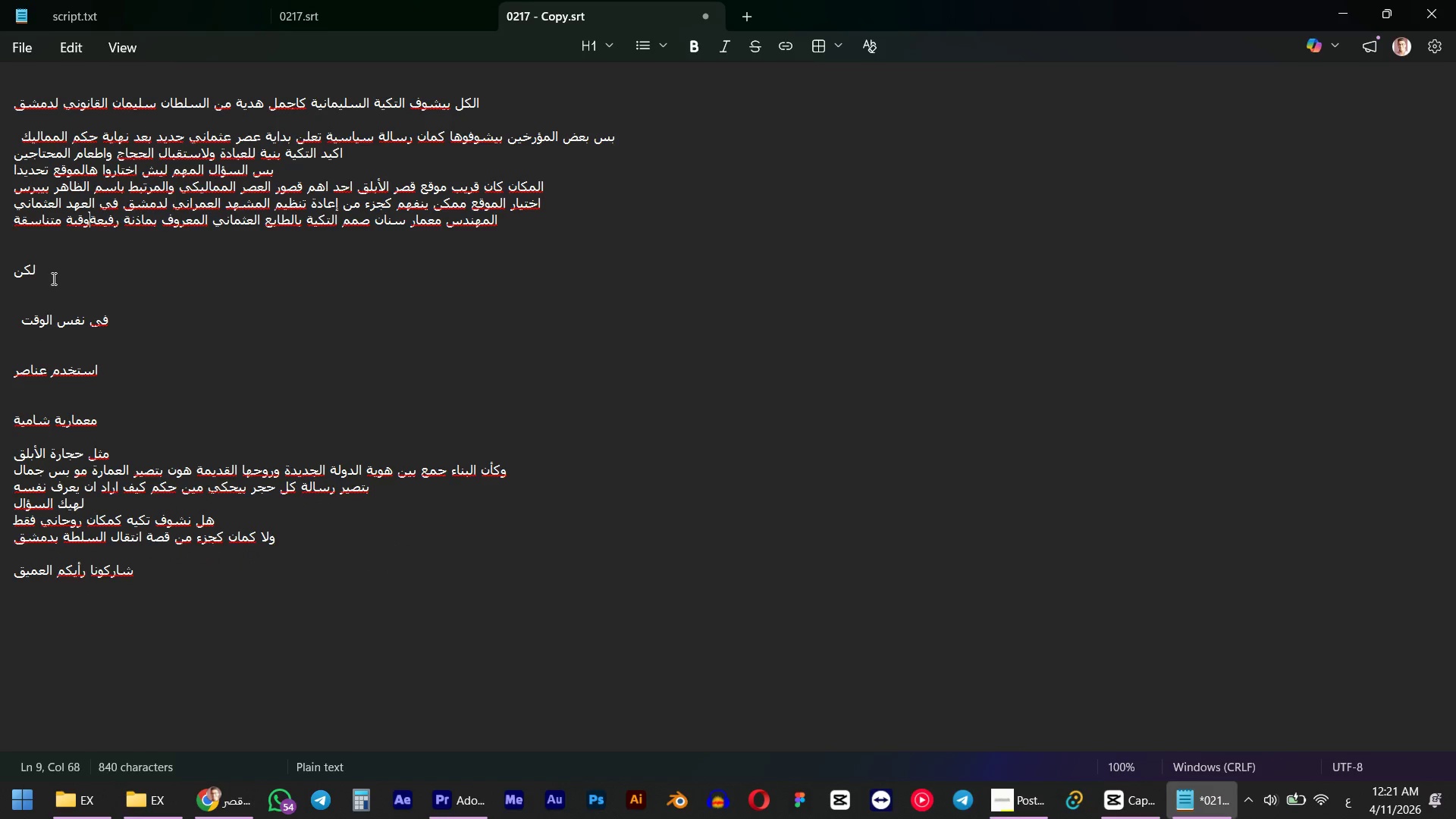 
key(Space)
 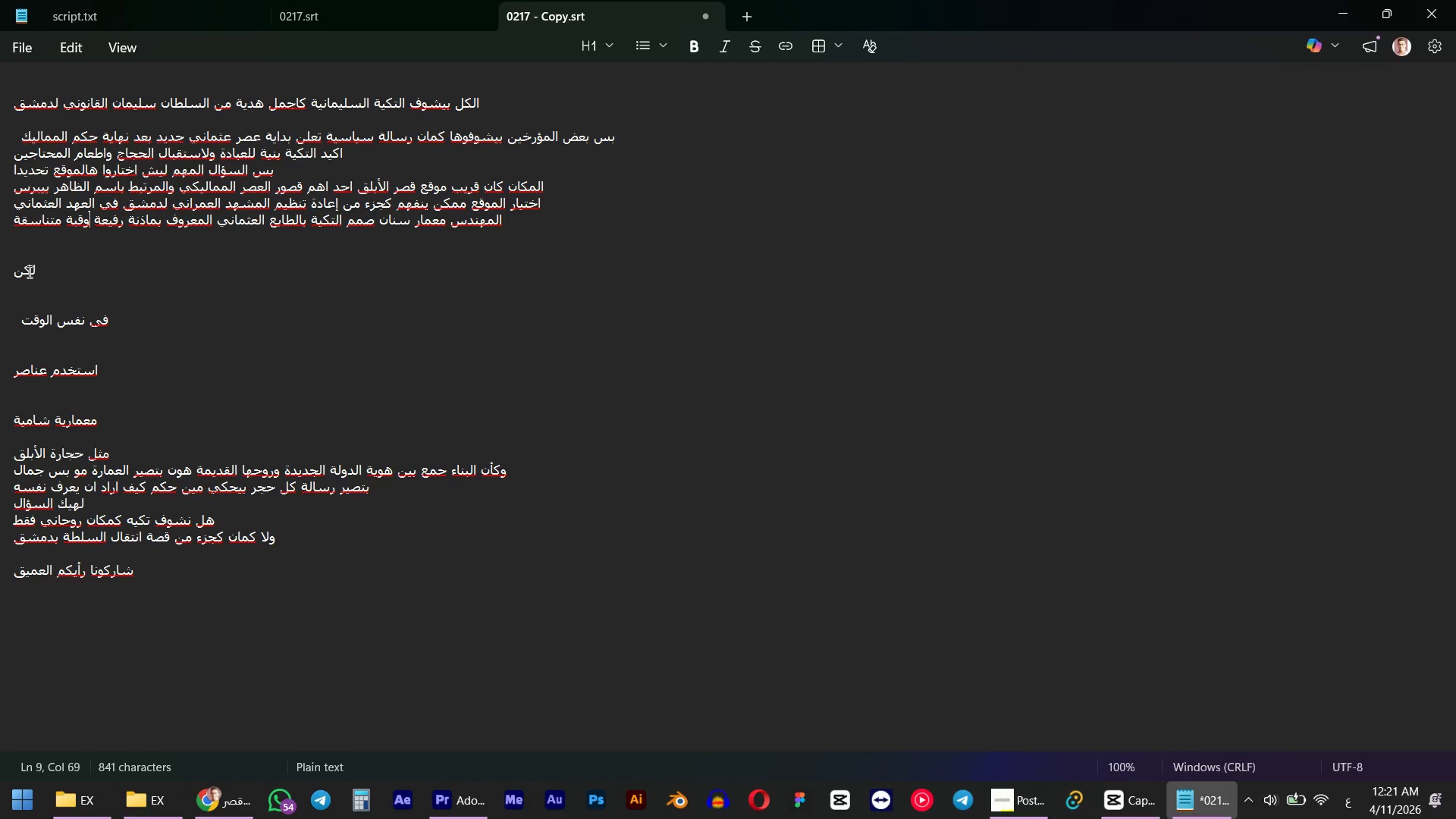 
left_click([28, 271])
 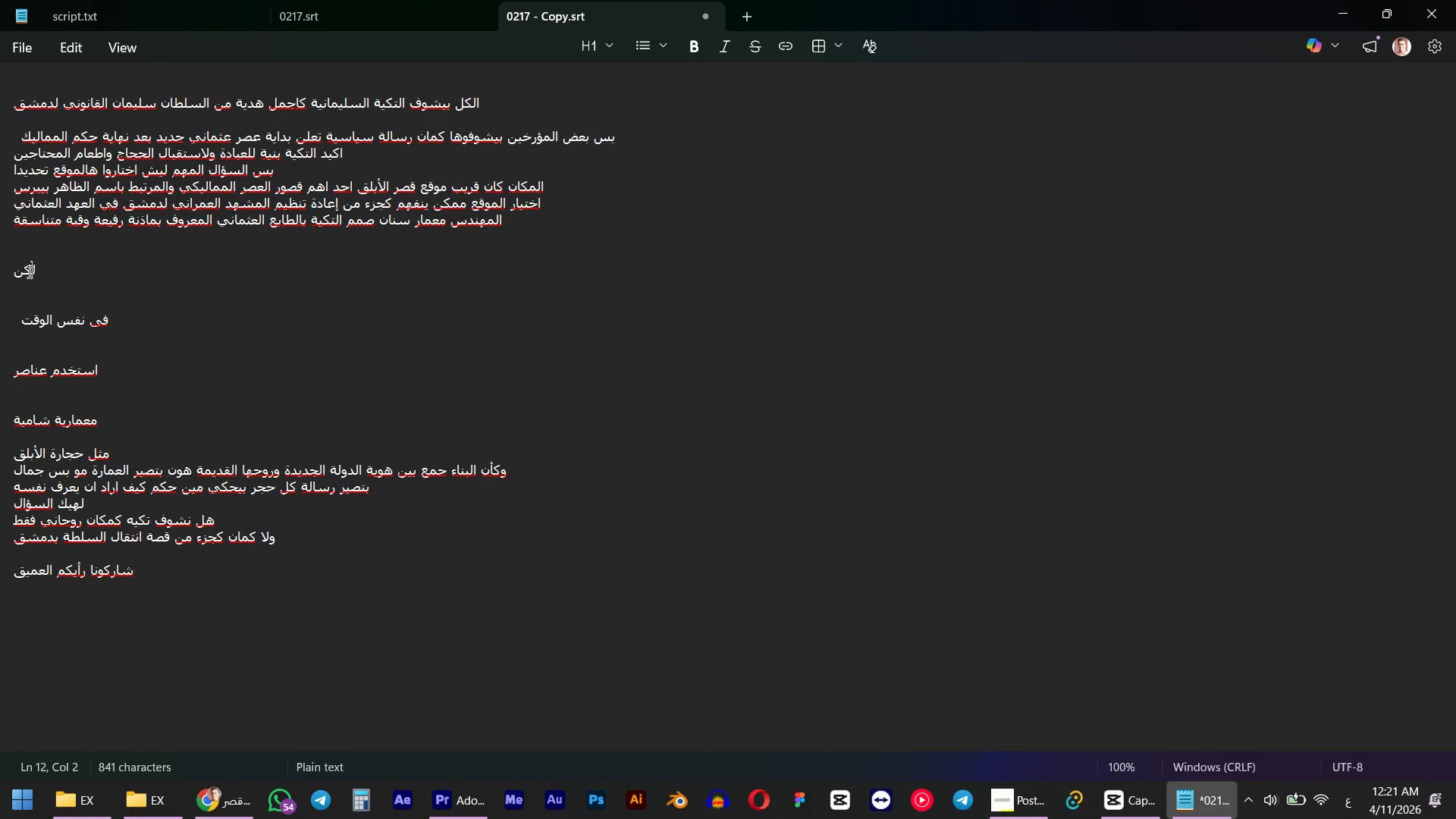 
key(Backspace)
 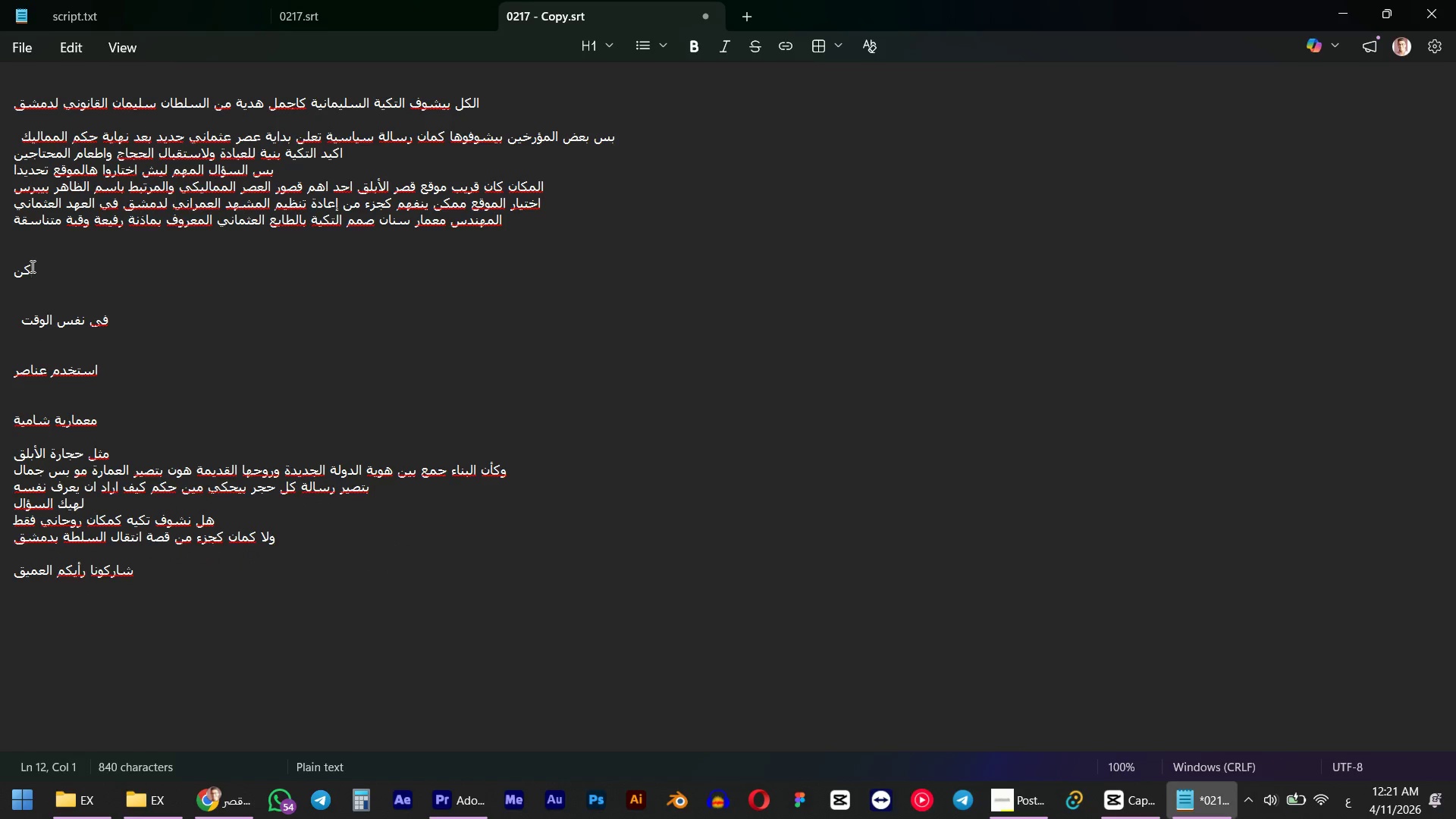 
key(Control+ControlLeft)
 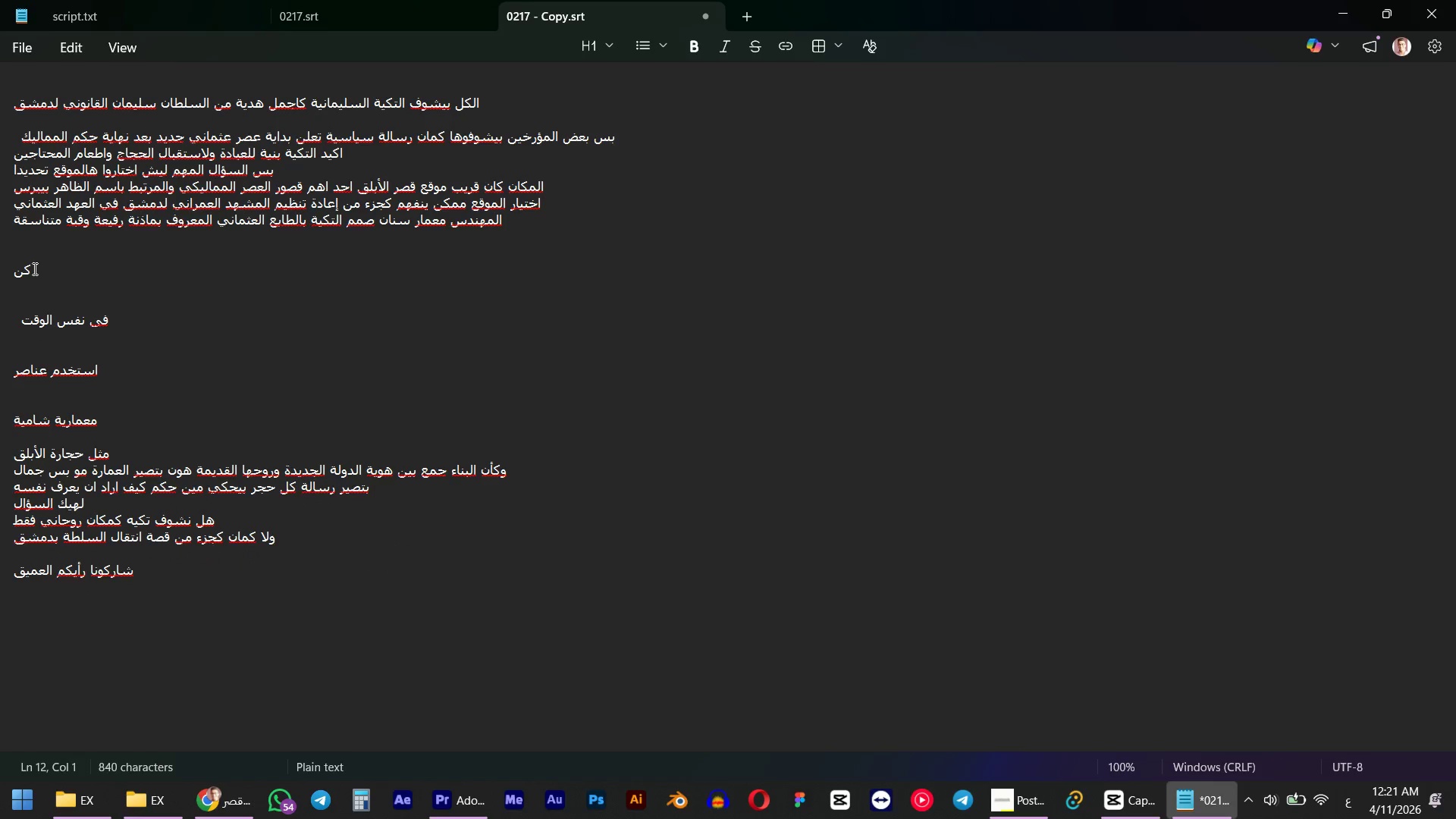 
key(Control+Z)
 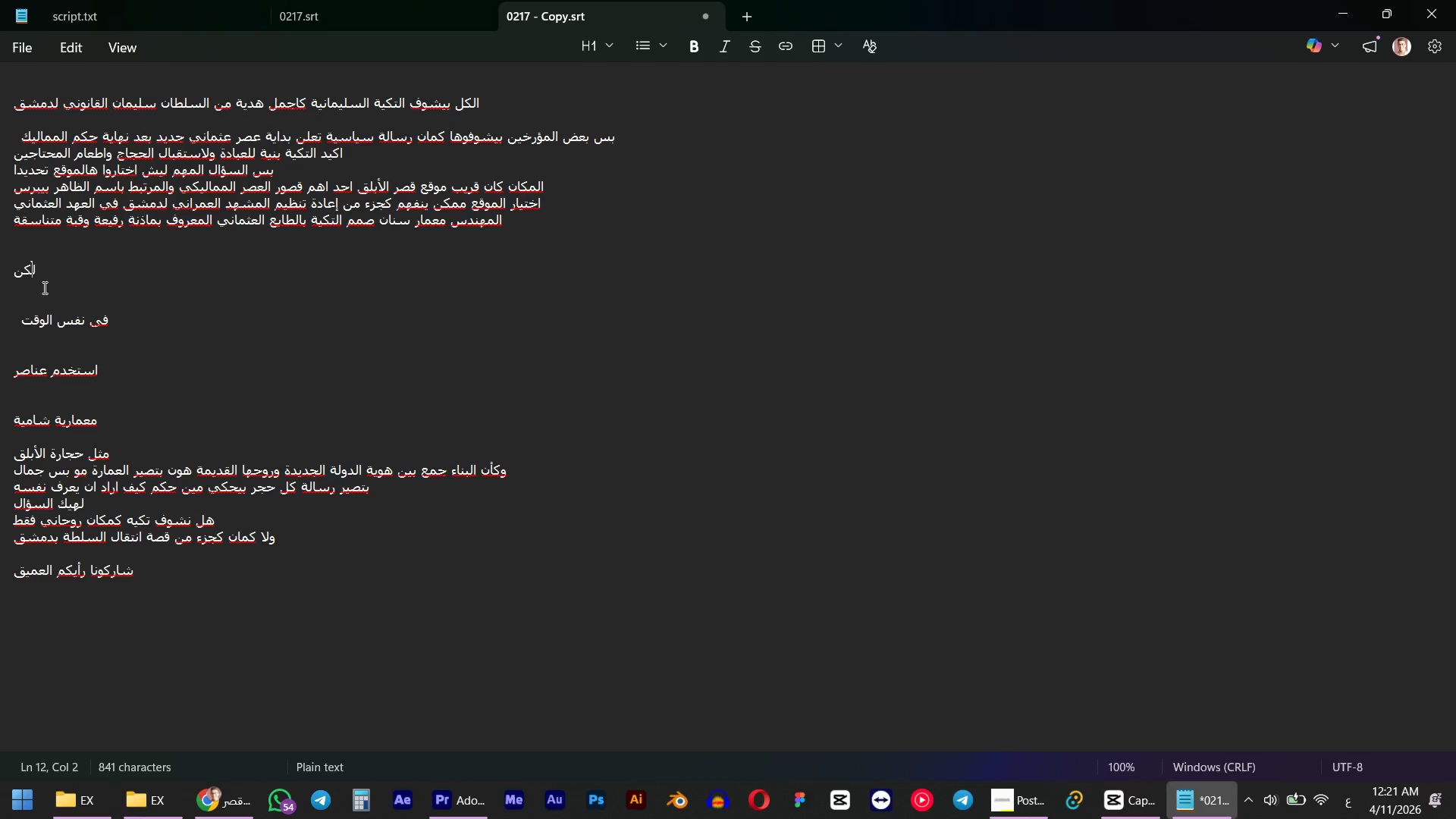 
key(ArrowLeft)
 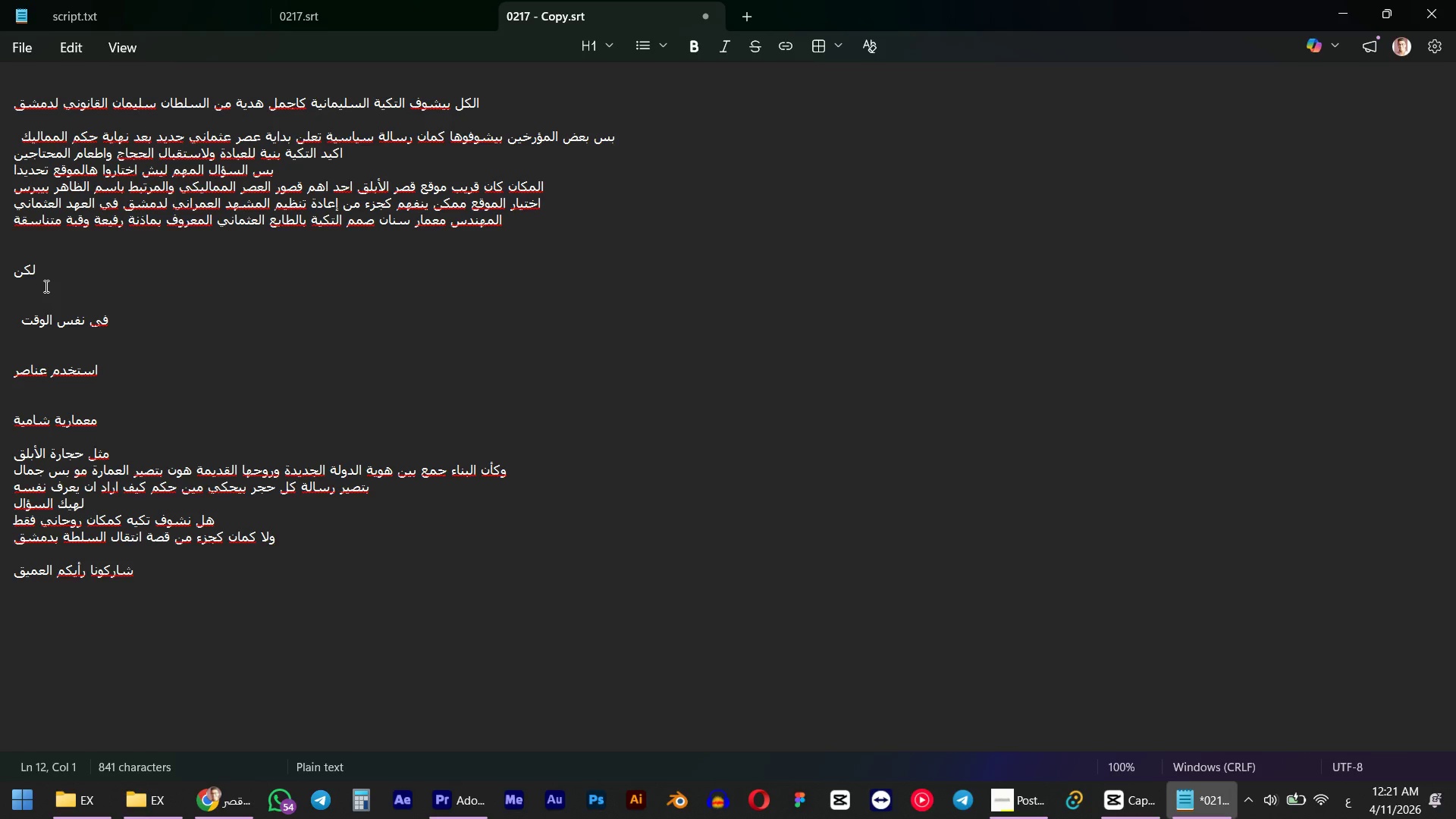 
key(Backspace)
 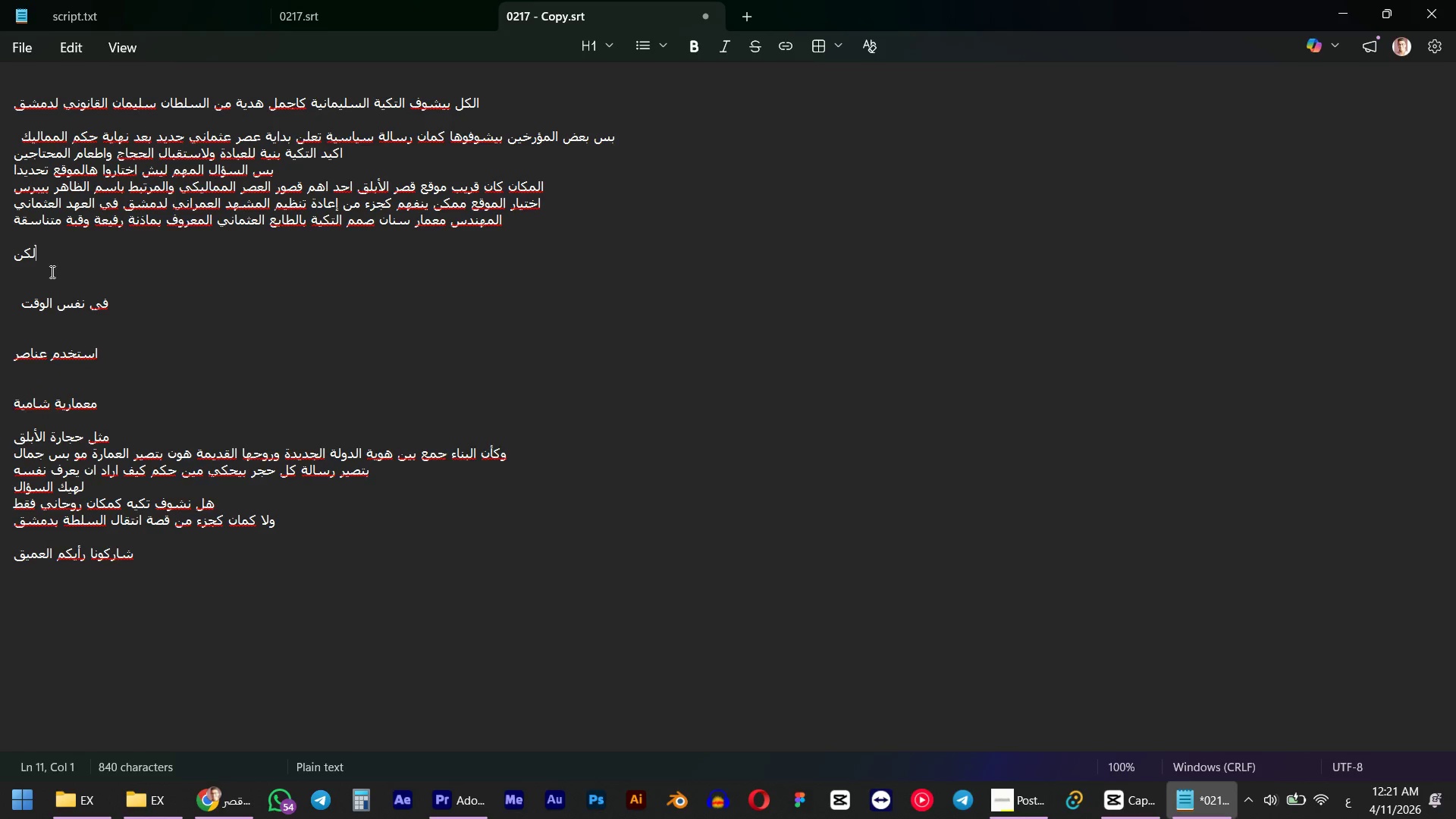 
key(Backspace)
 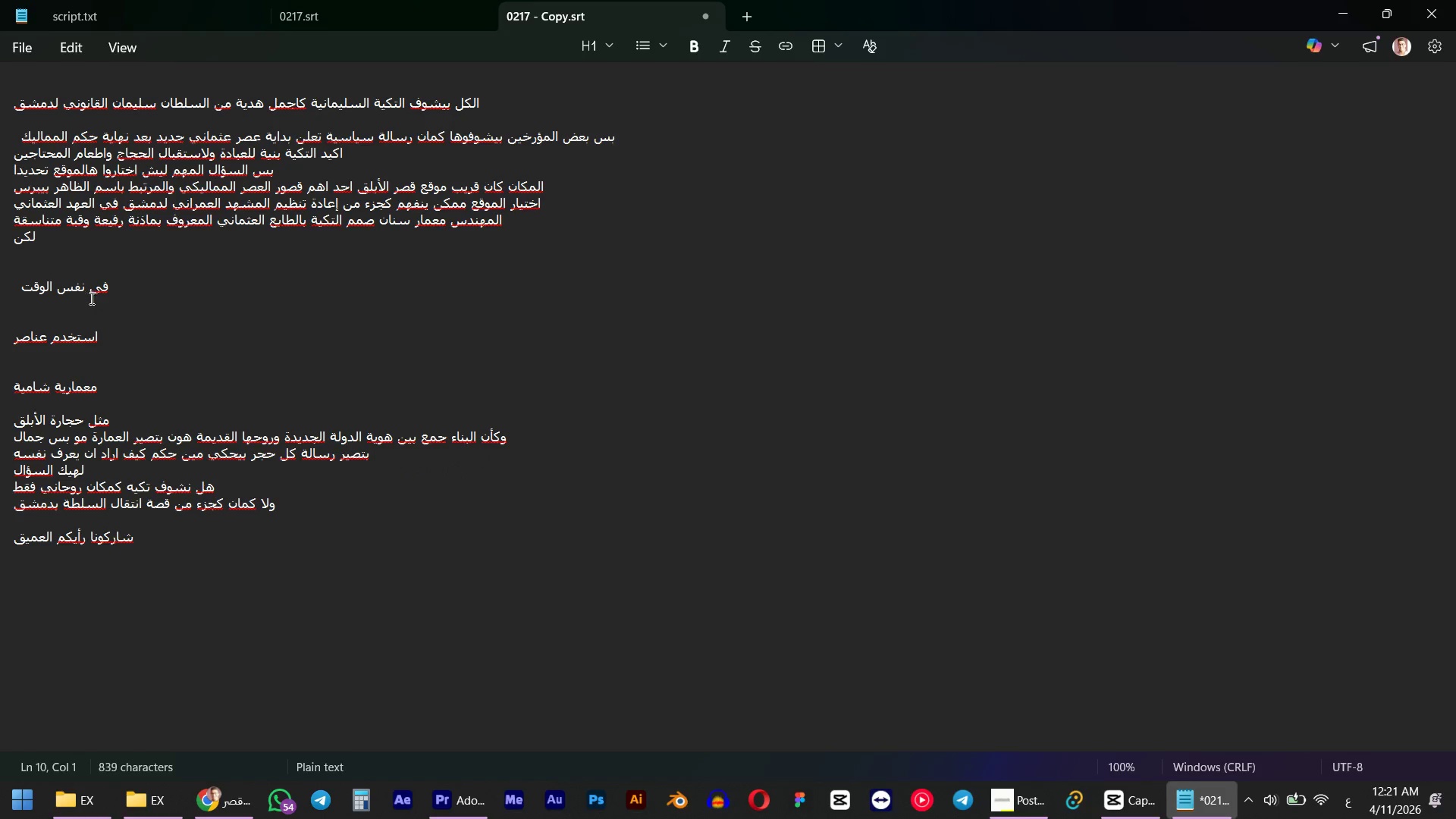 
left_click([100, 284])
 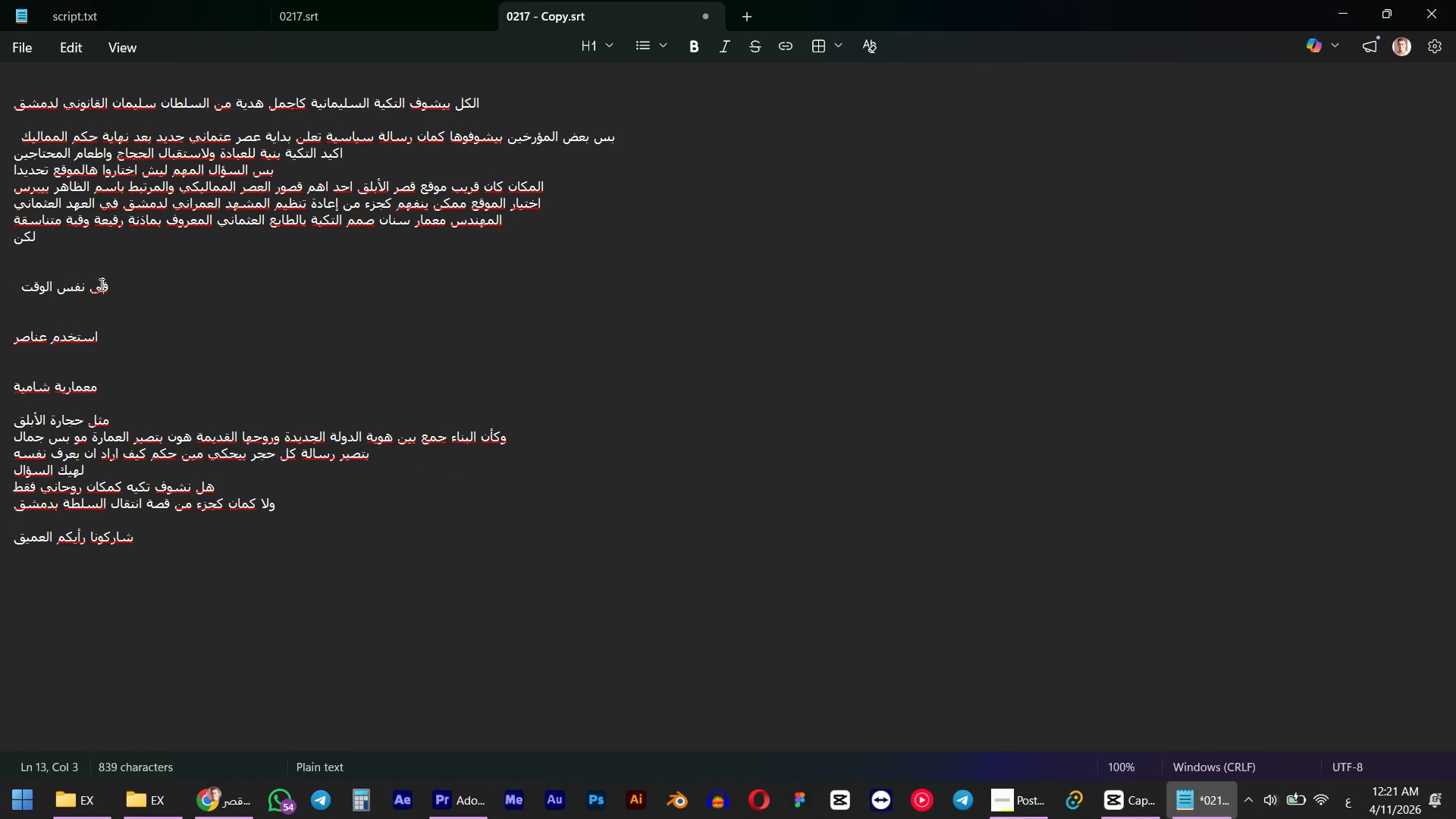 
key(ArrowLeft)
 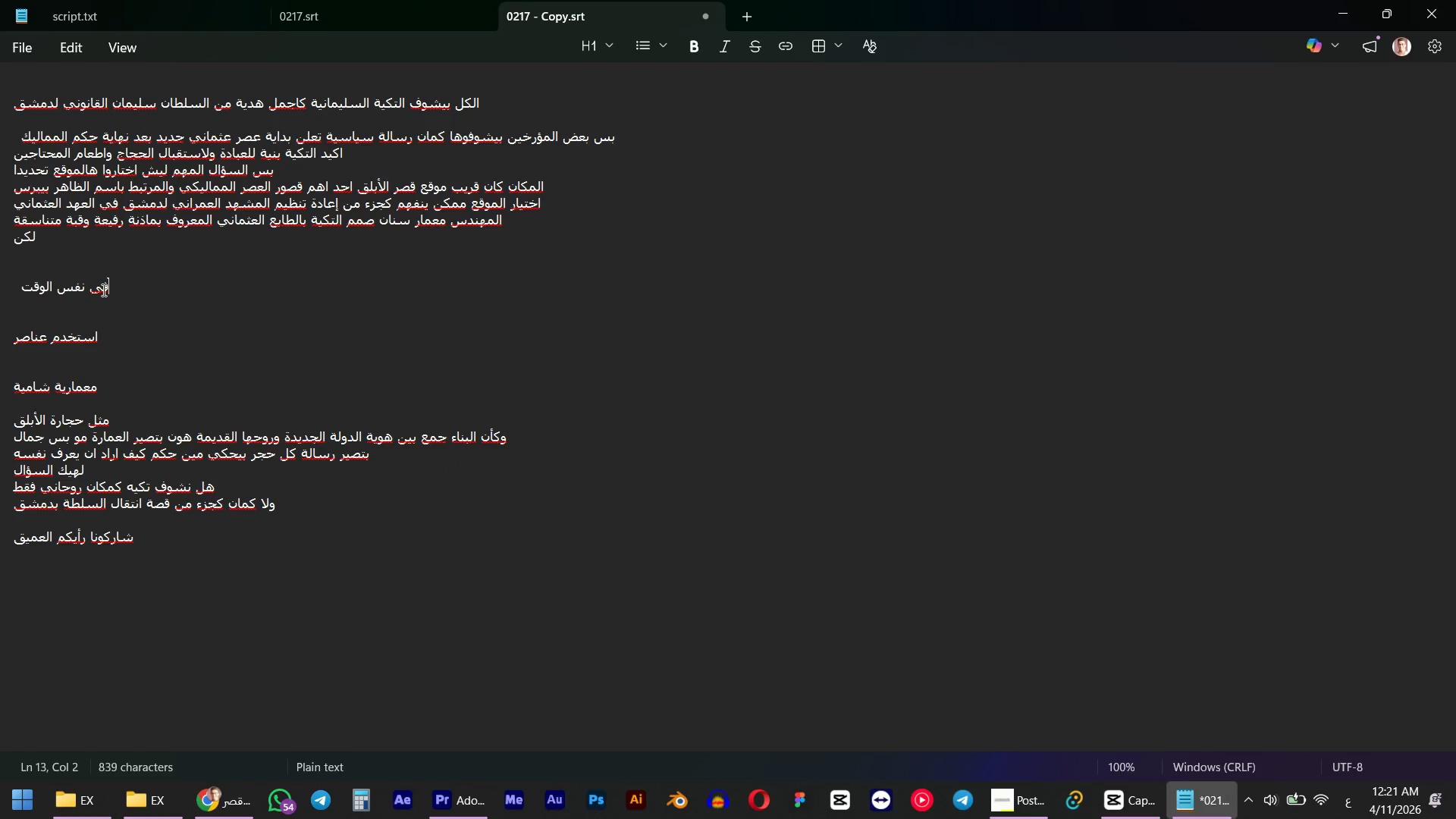 
key(Backspace)
 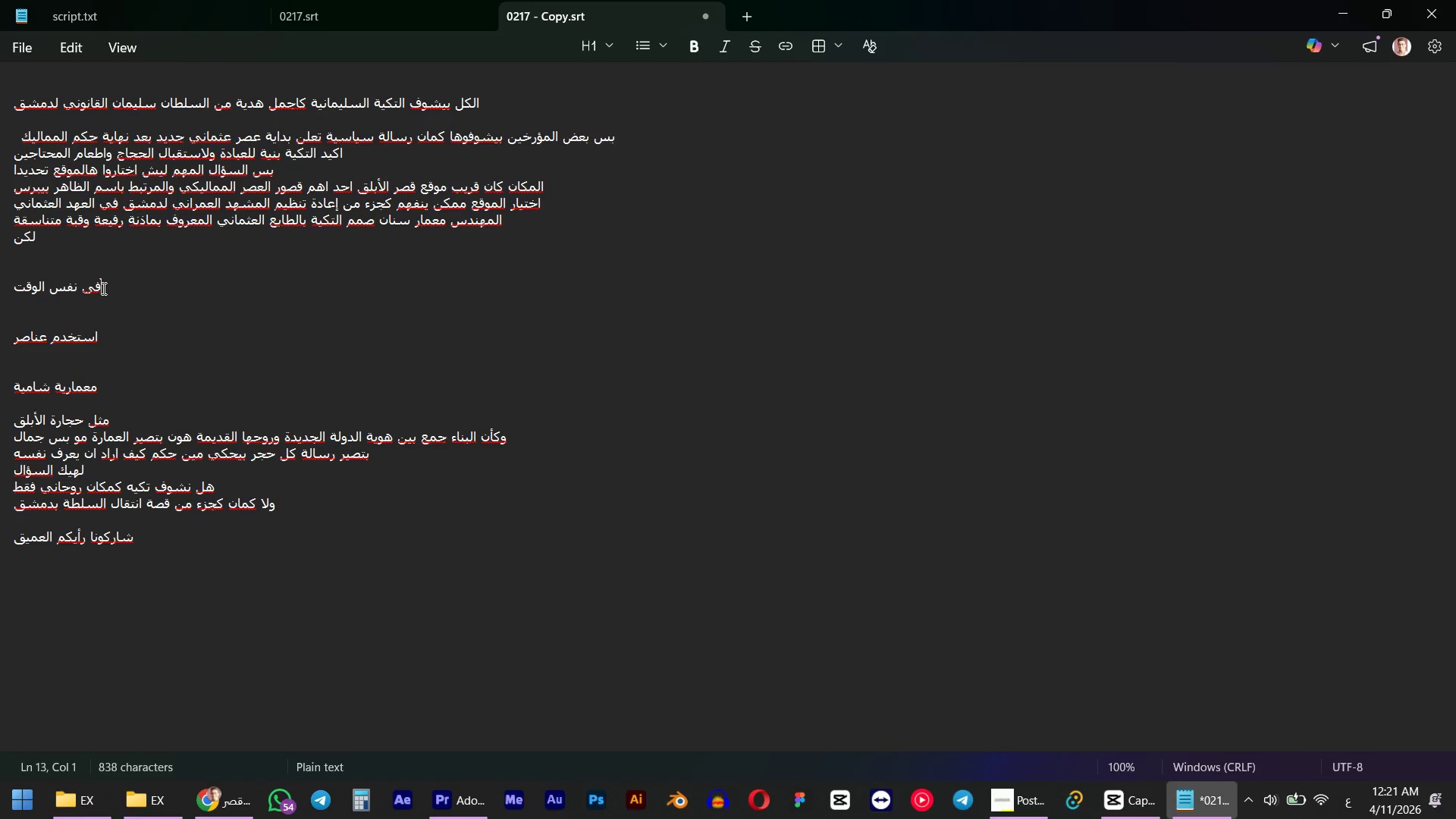 
key(Backspace)
 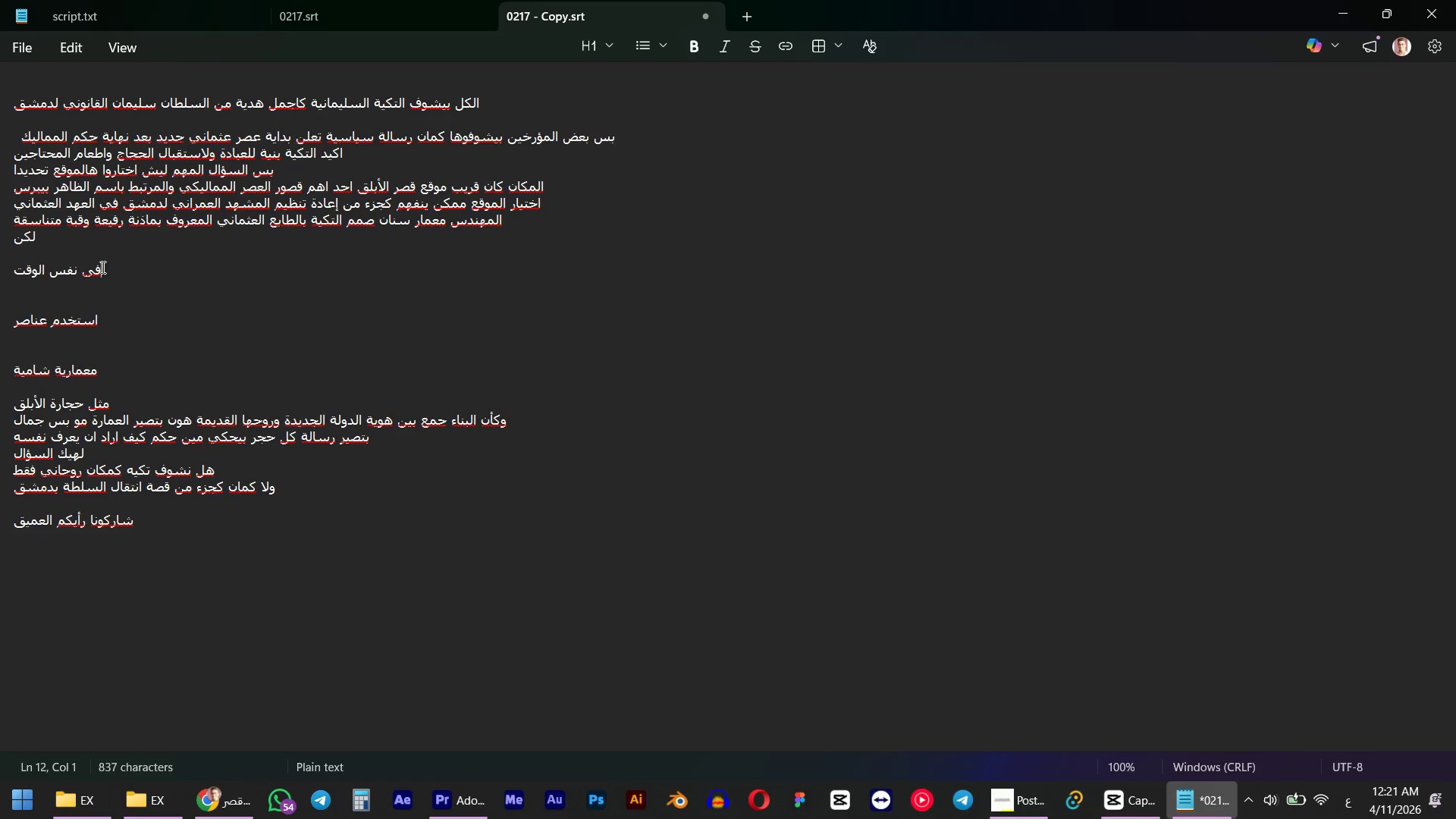 
key(Backspace)
 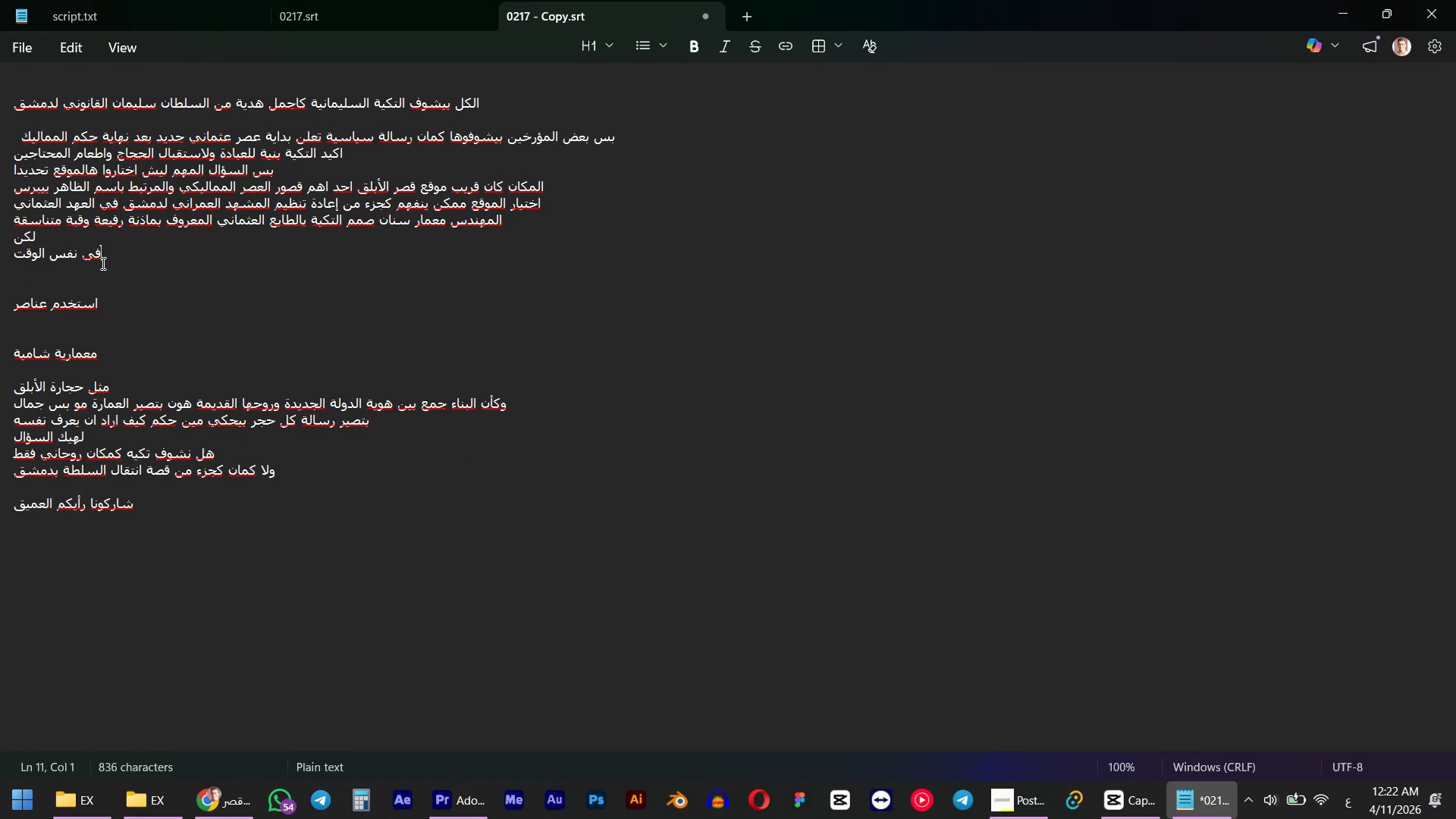 
key(Backspace)
 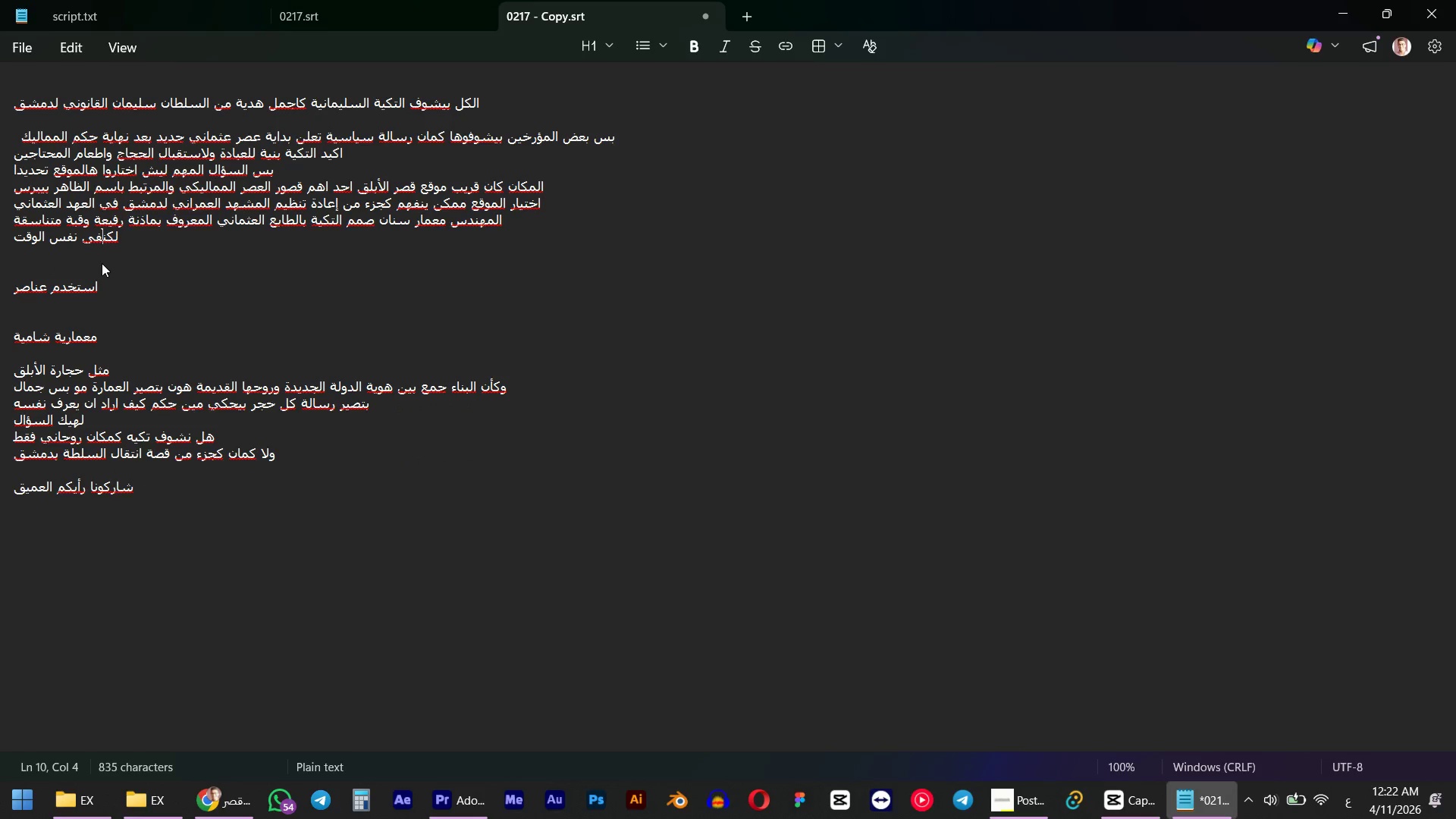 
key(Space)
 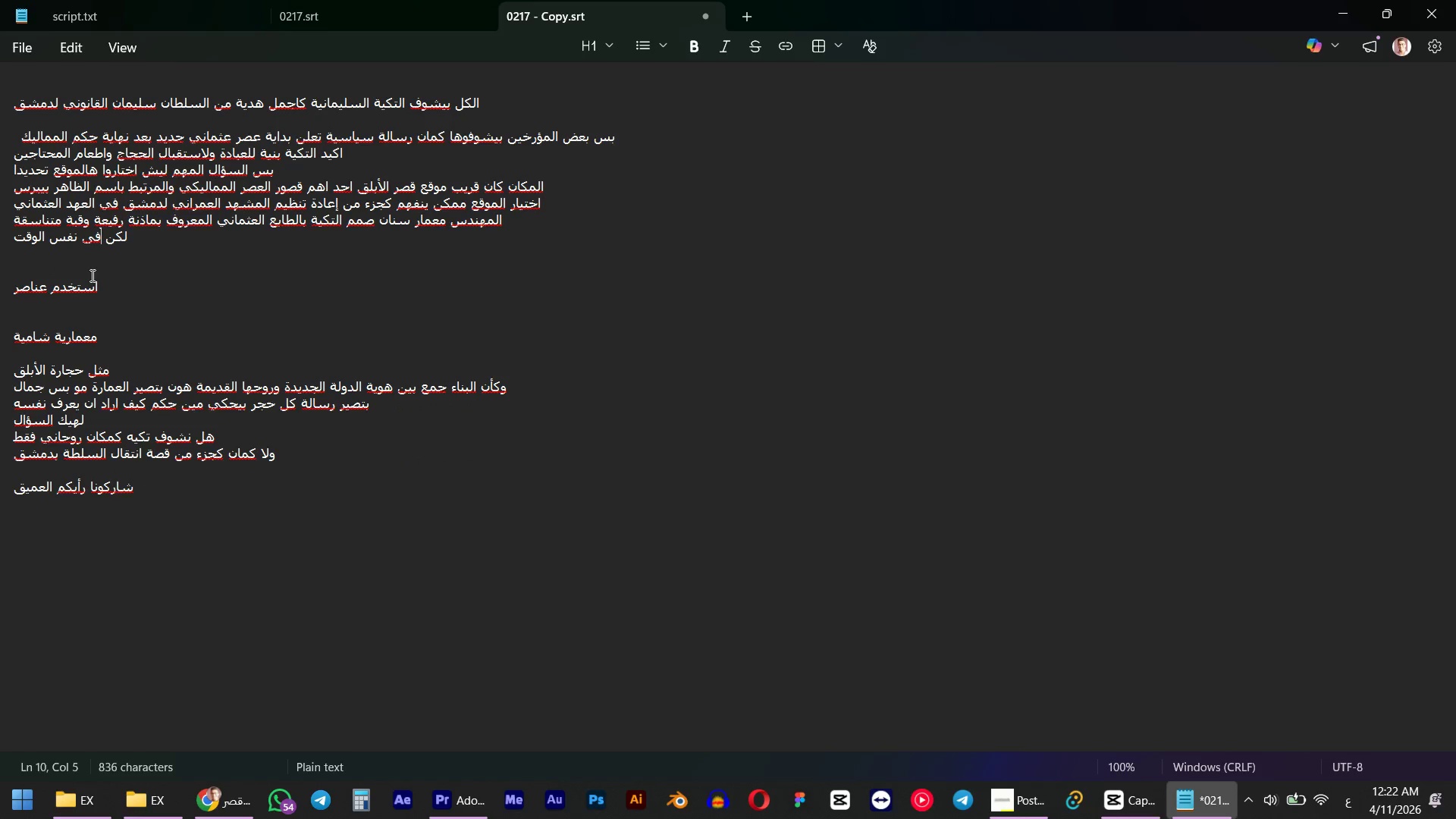 
key(ArrowLeft)
 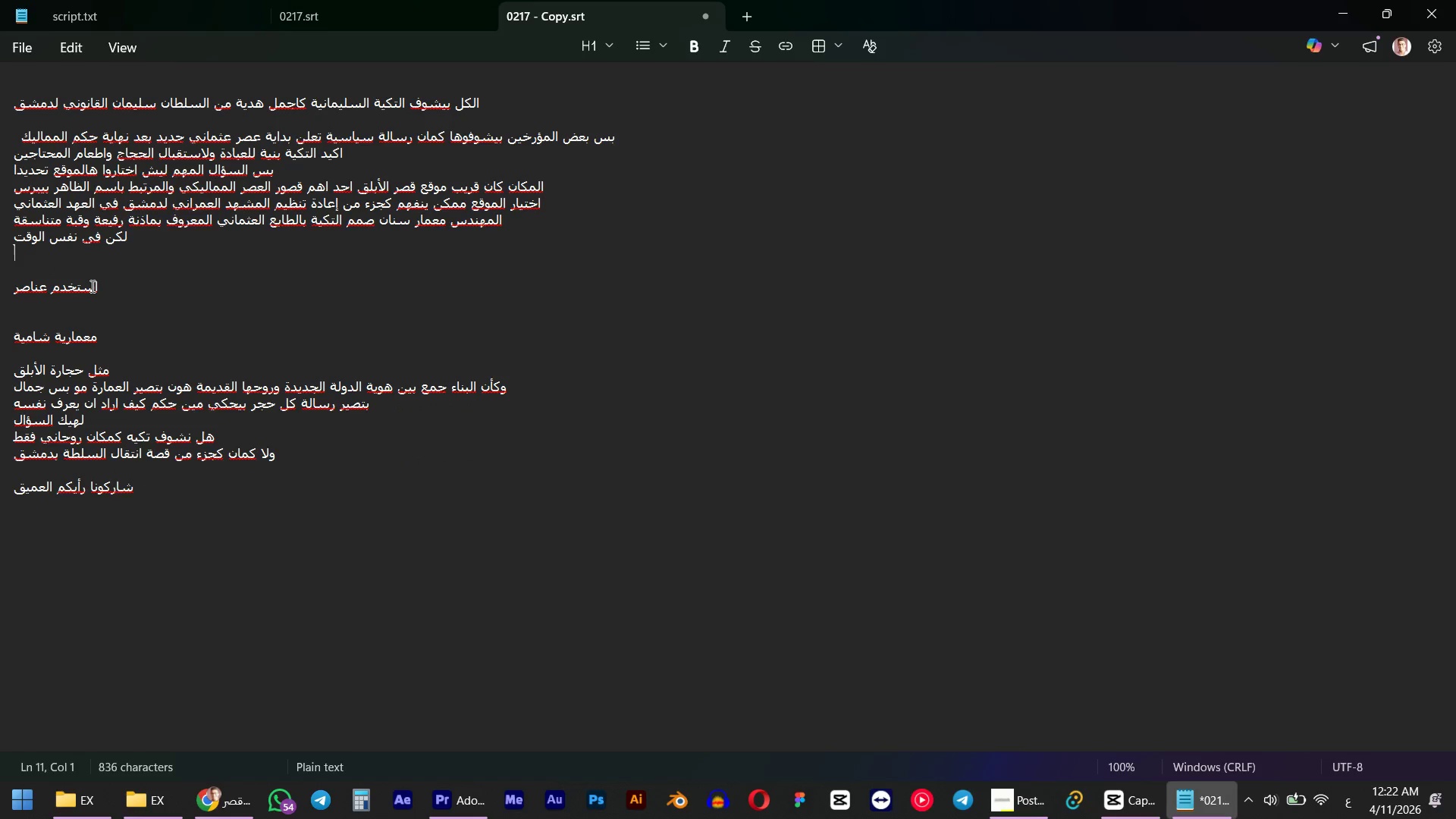 
left_click([91, 286])
 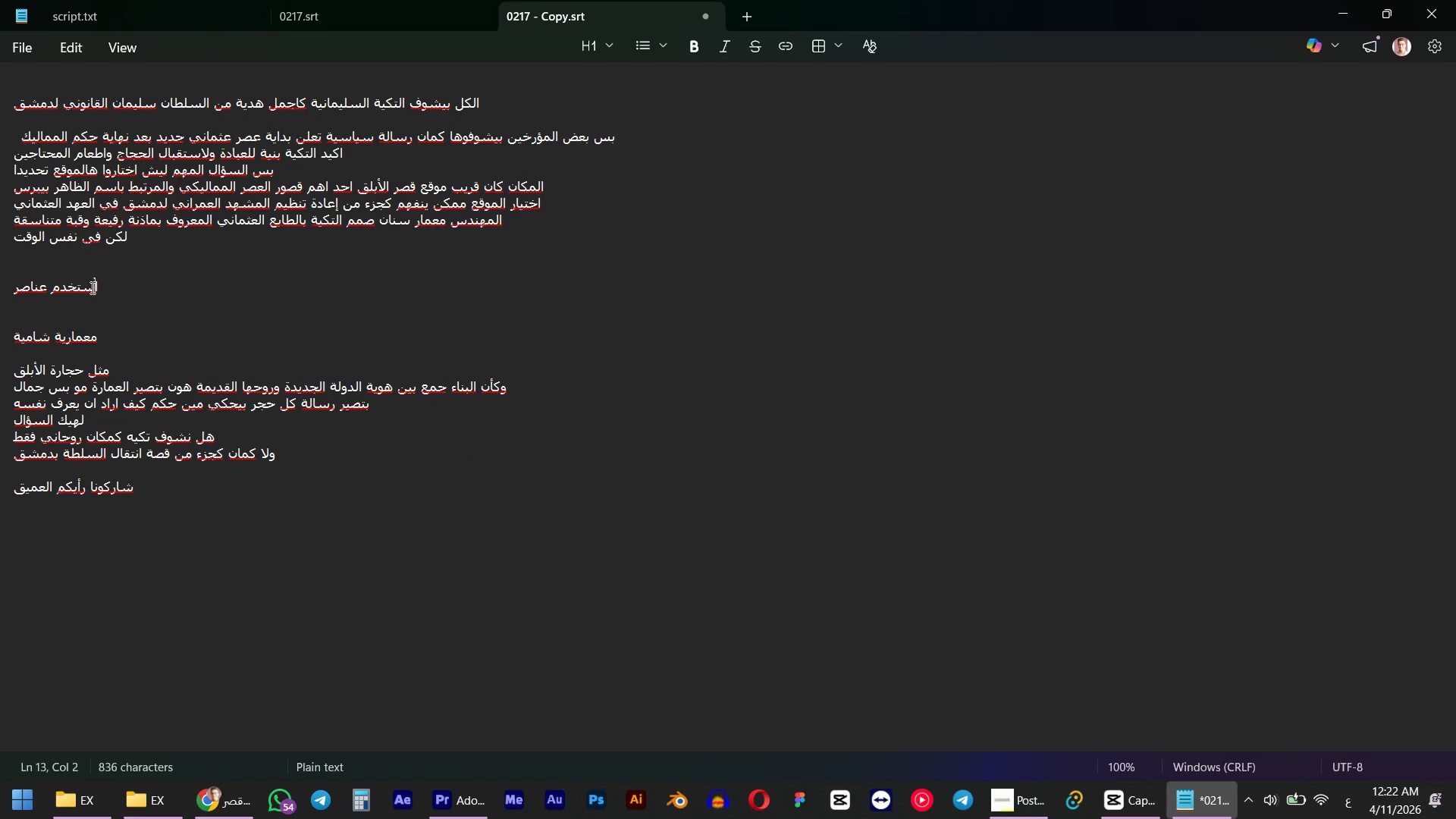 
key(ArrowLeft)
 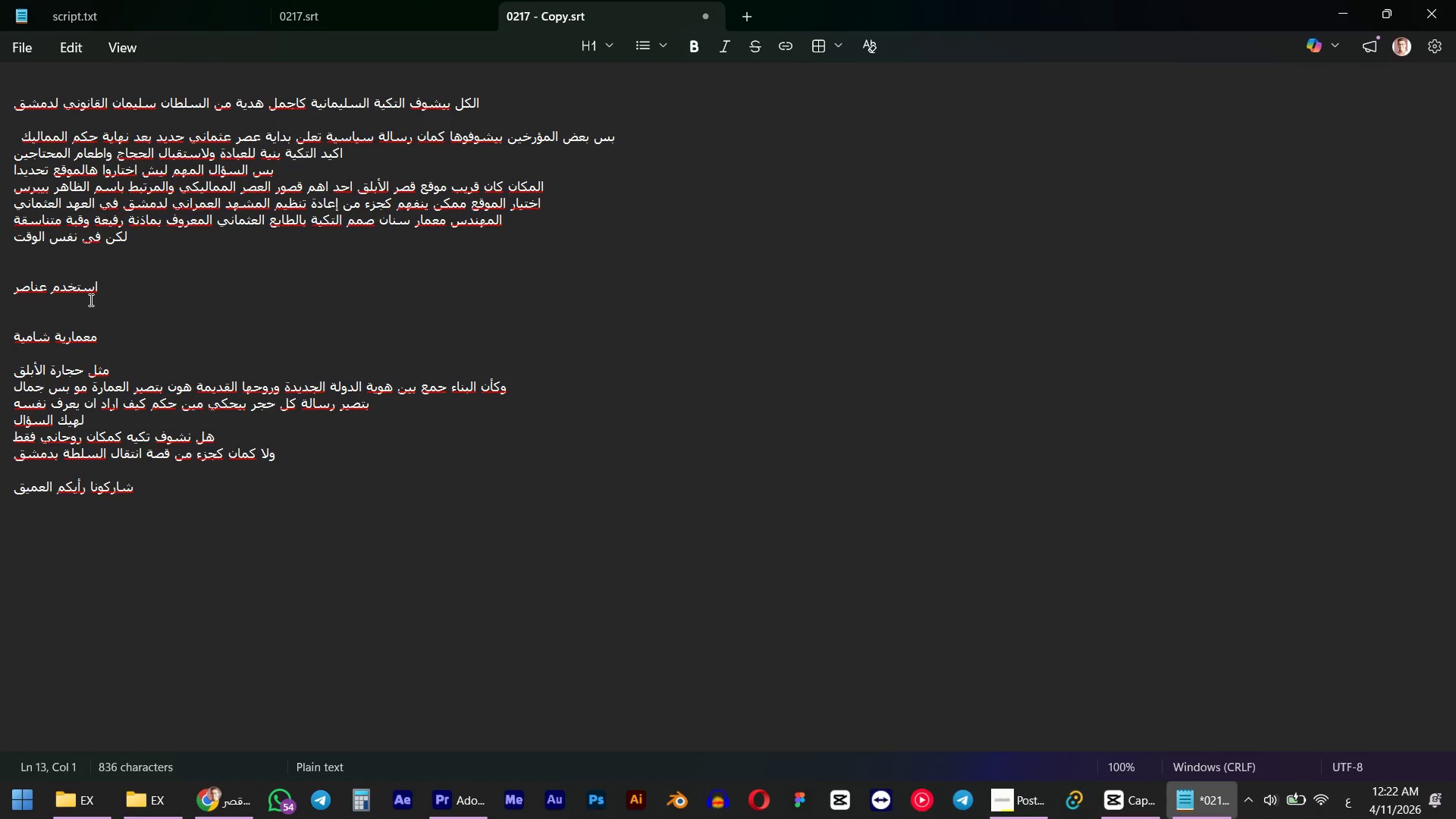 
key(Backspace)
 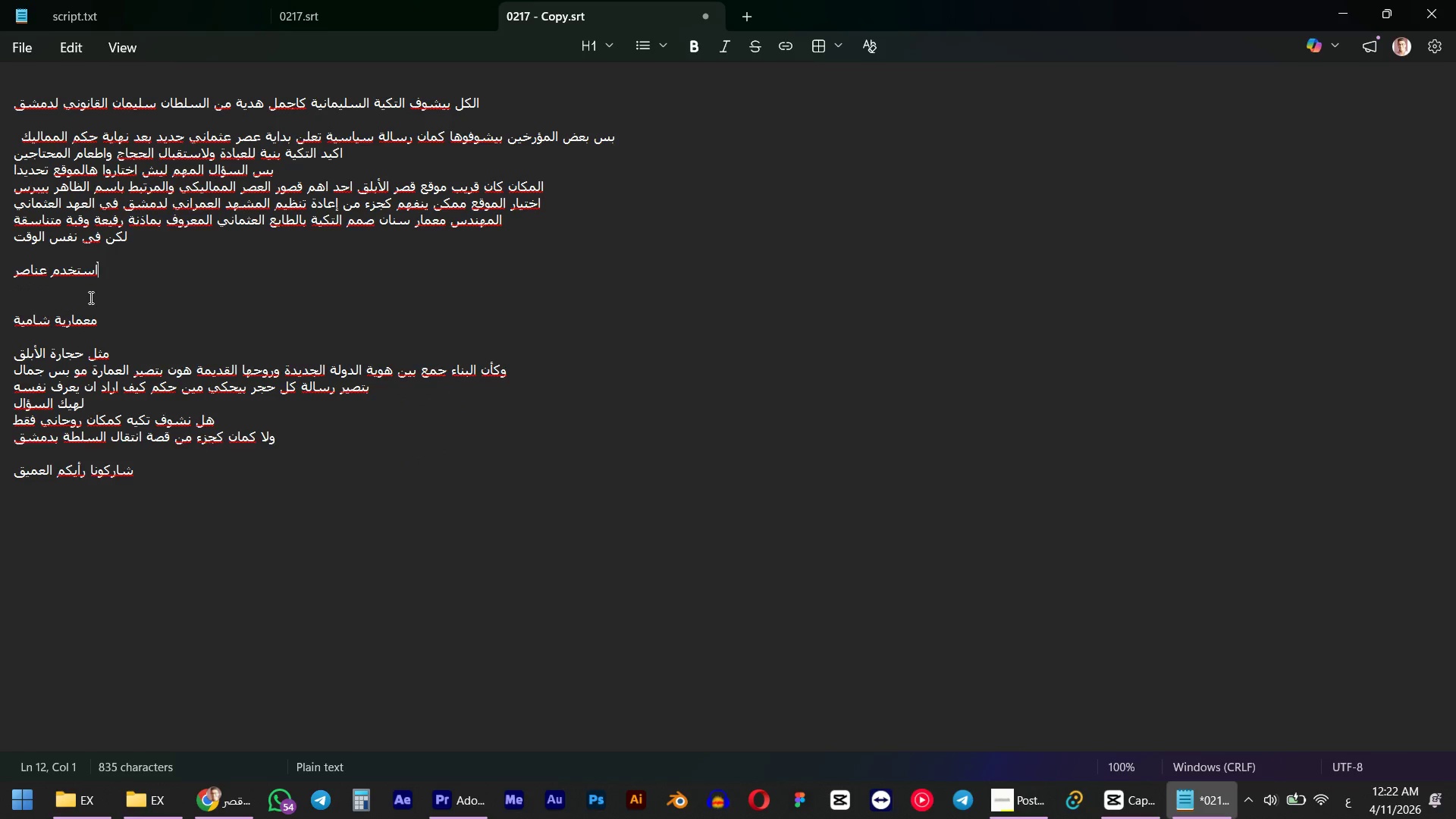 
key(Backspace)
 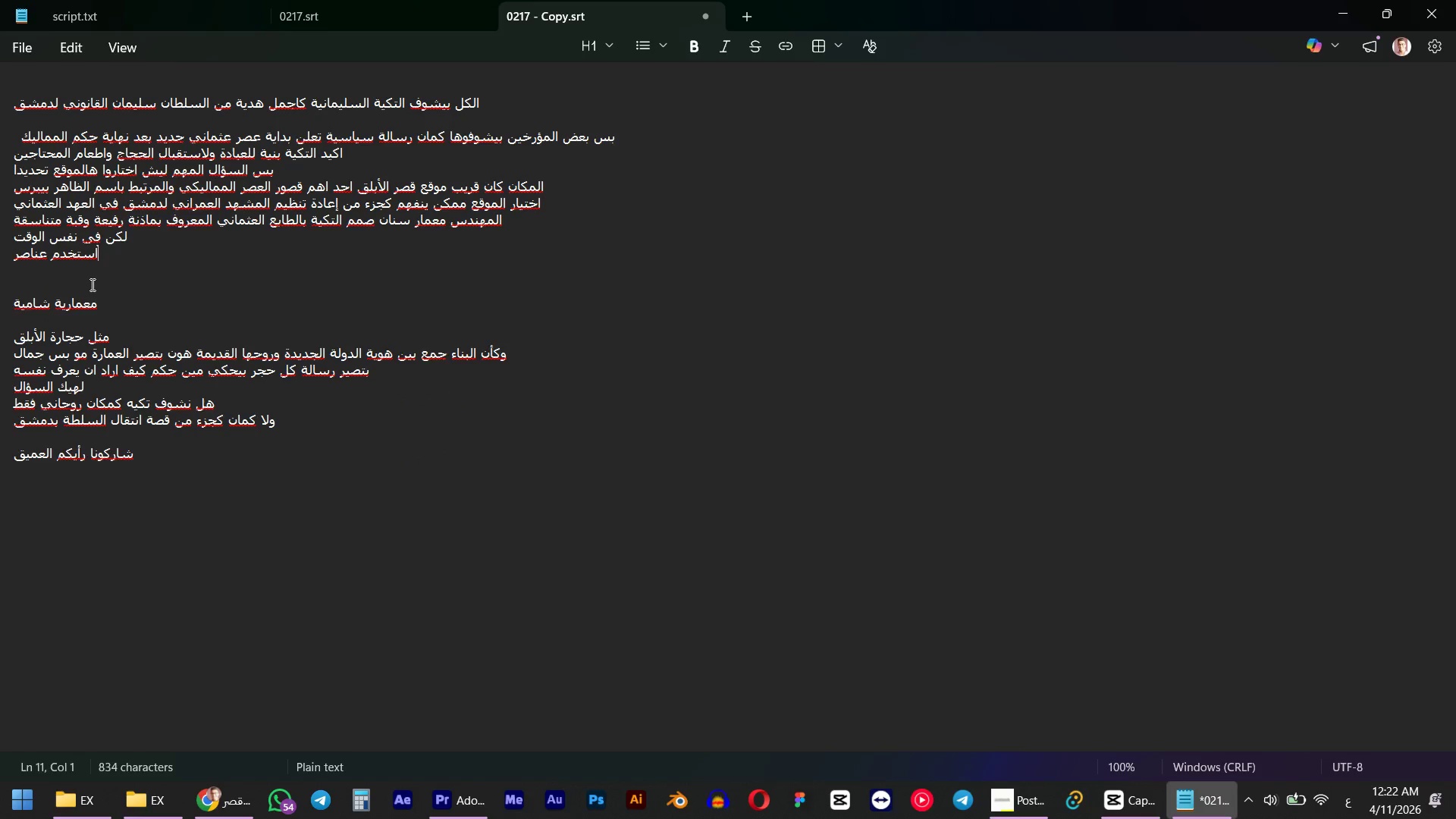 
key(Backspace)
 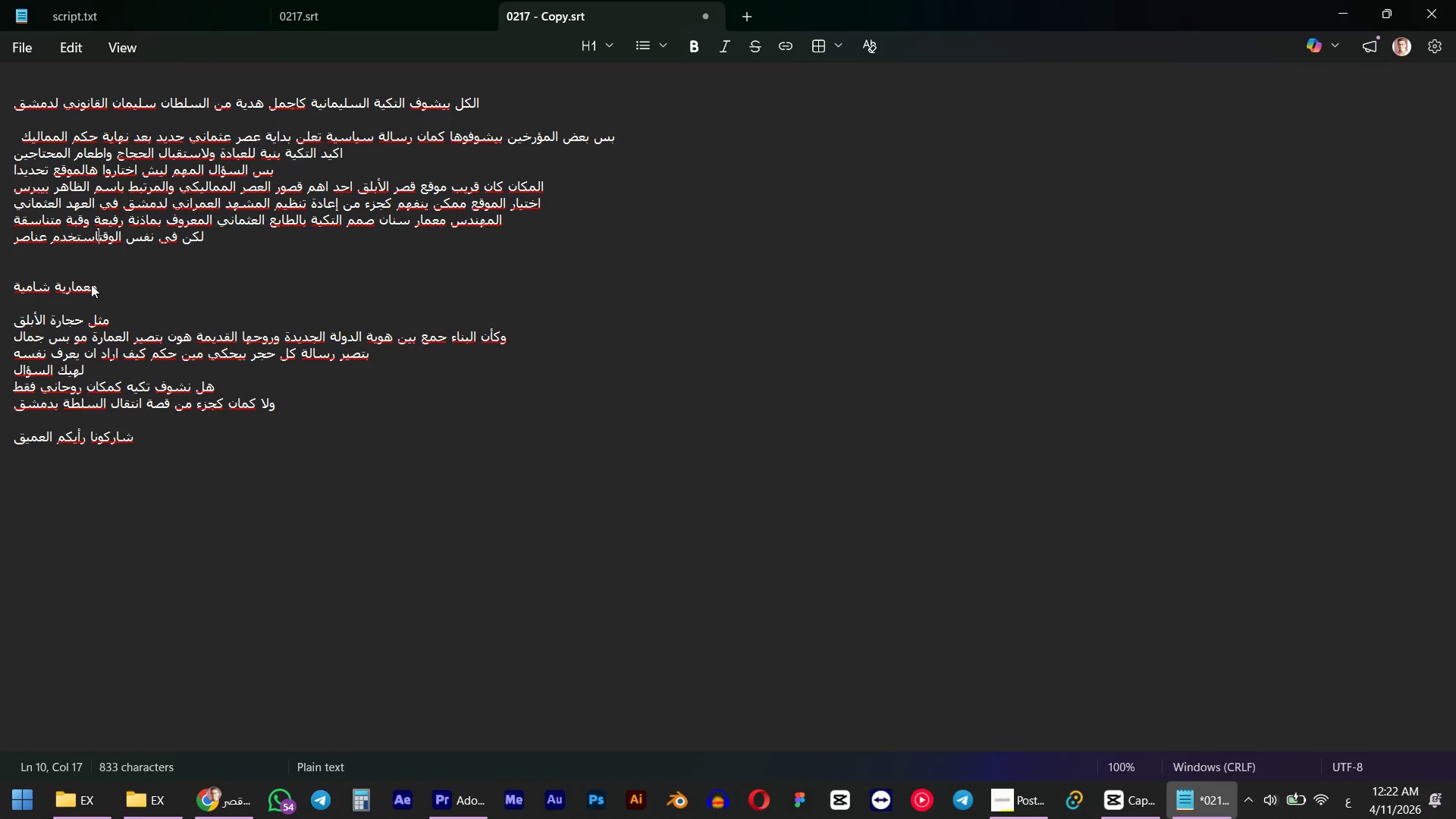 
key(Space)
 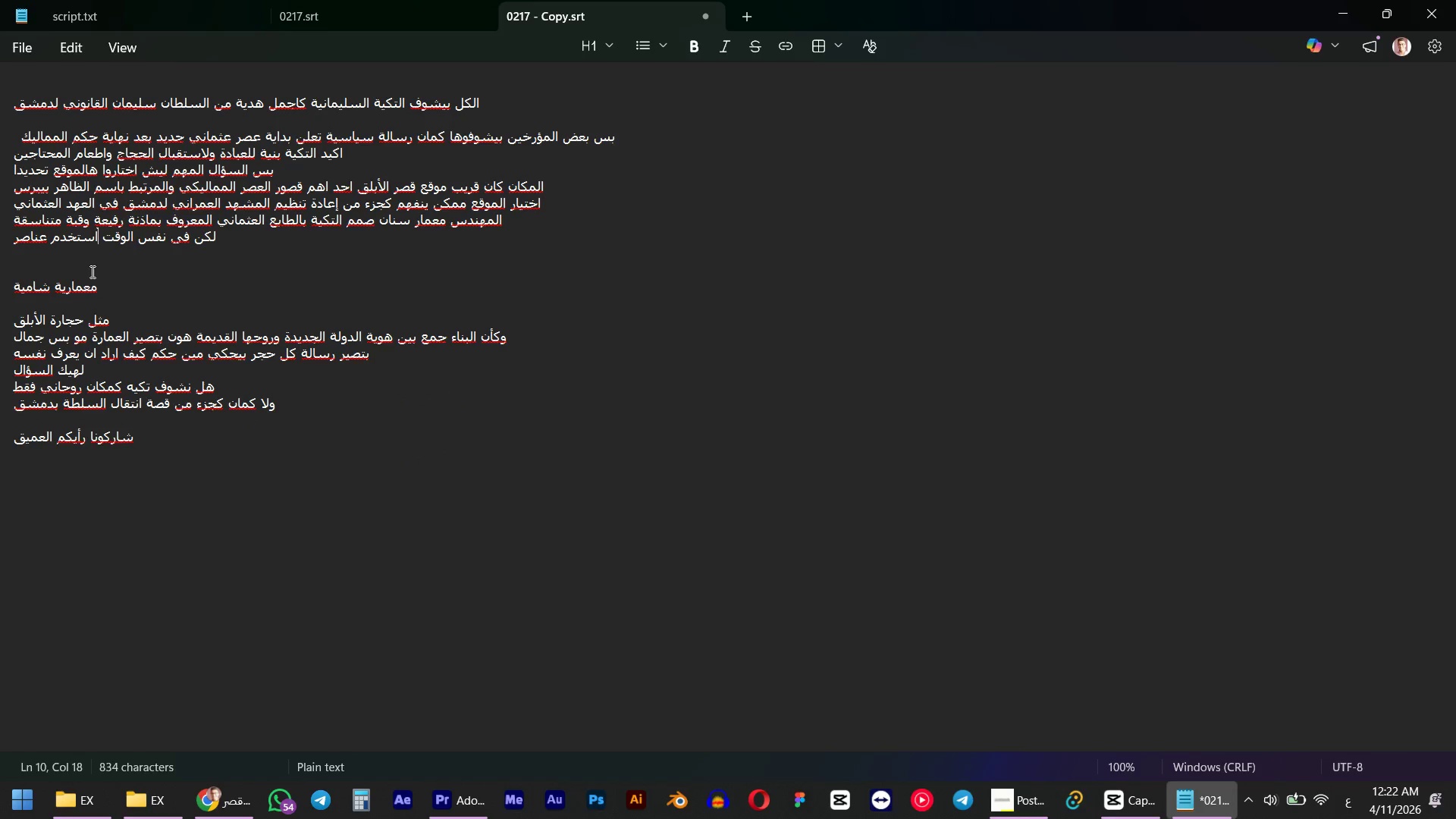 
left_click([89, 287])
 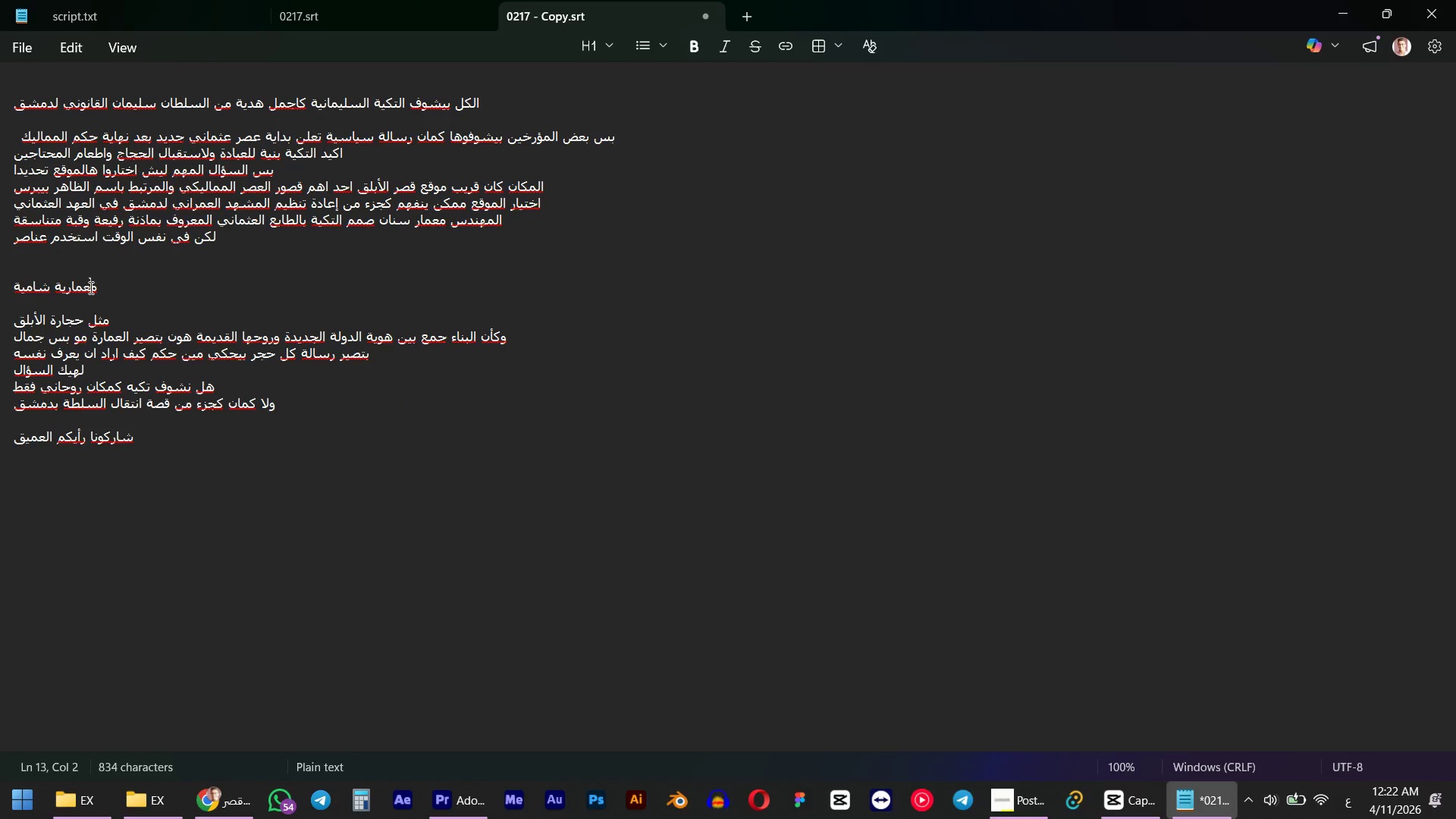 
key(ArrowLeft)
 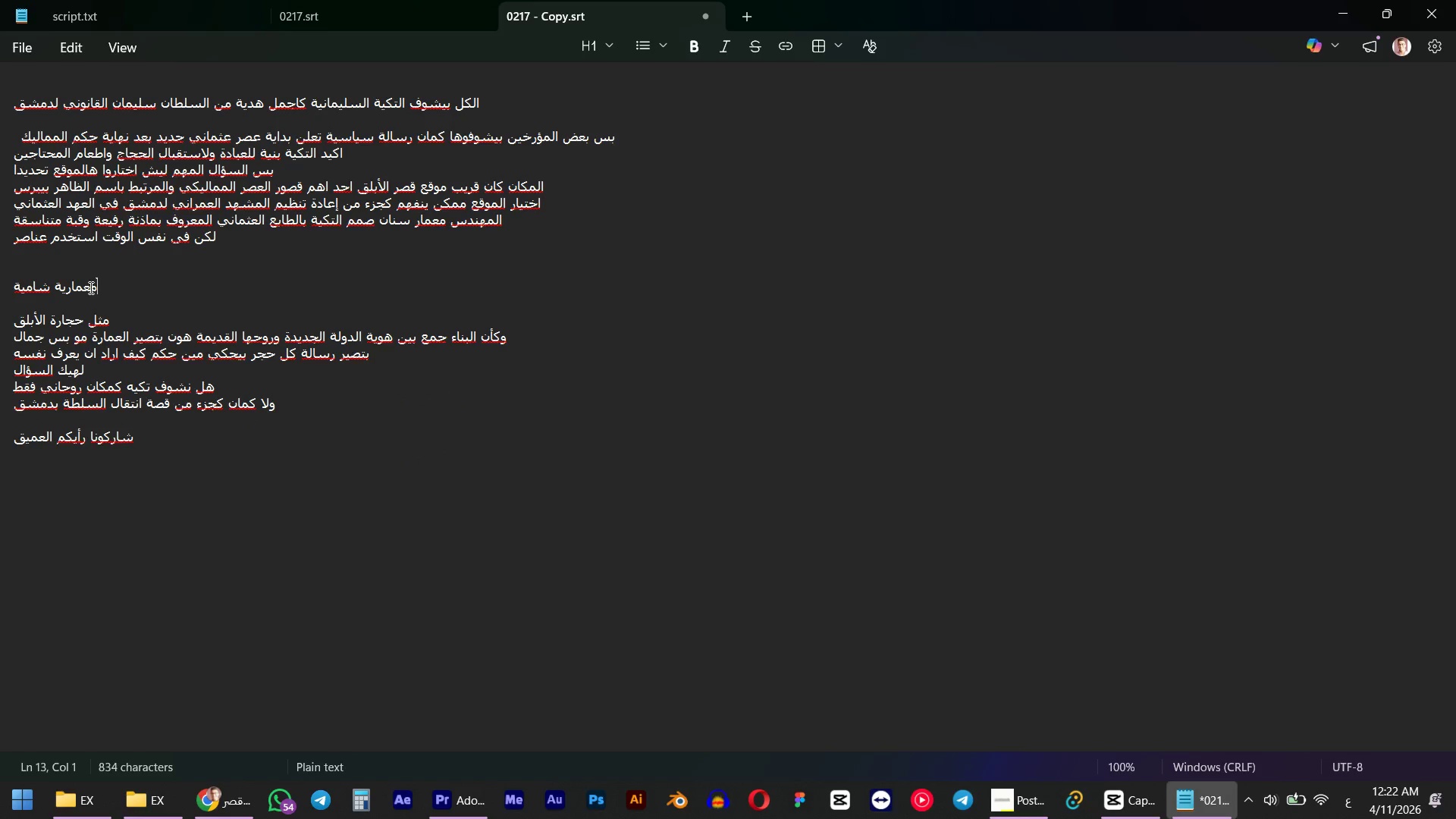 
key(Backspace)
 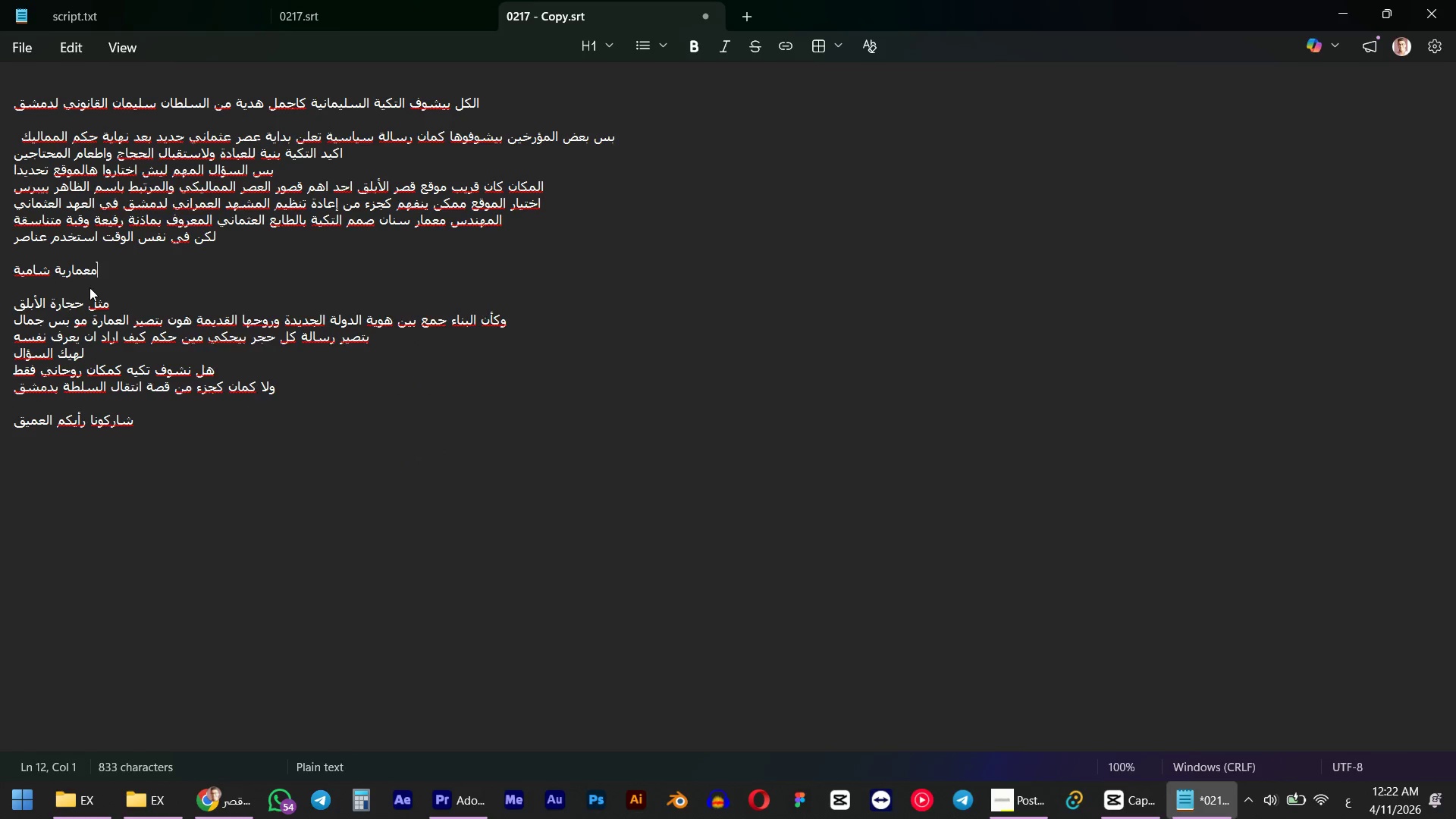 
key(Backspace)
 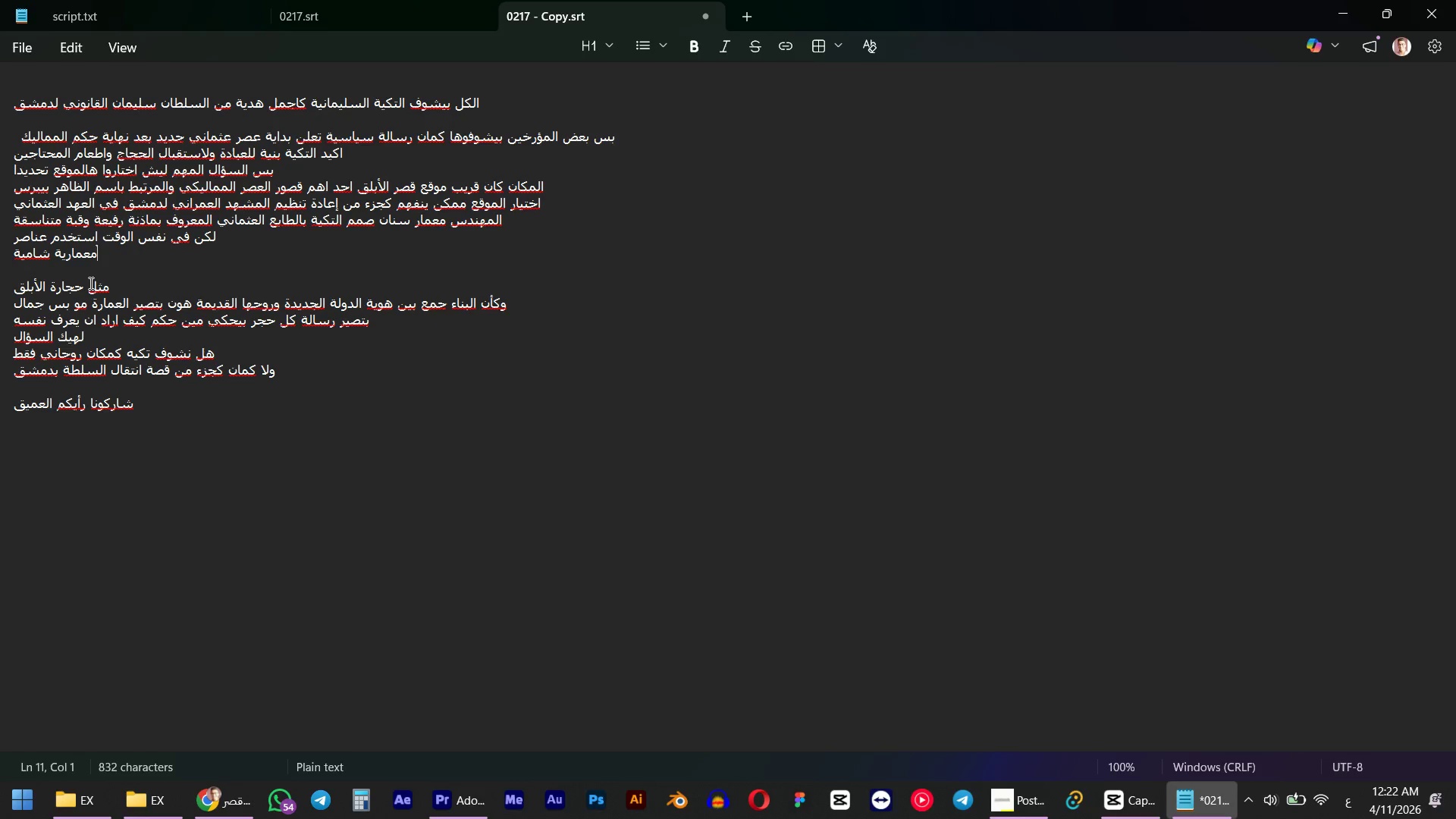 
key(Backspace)
 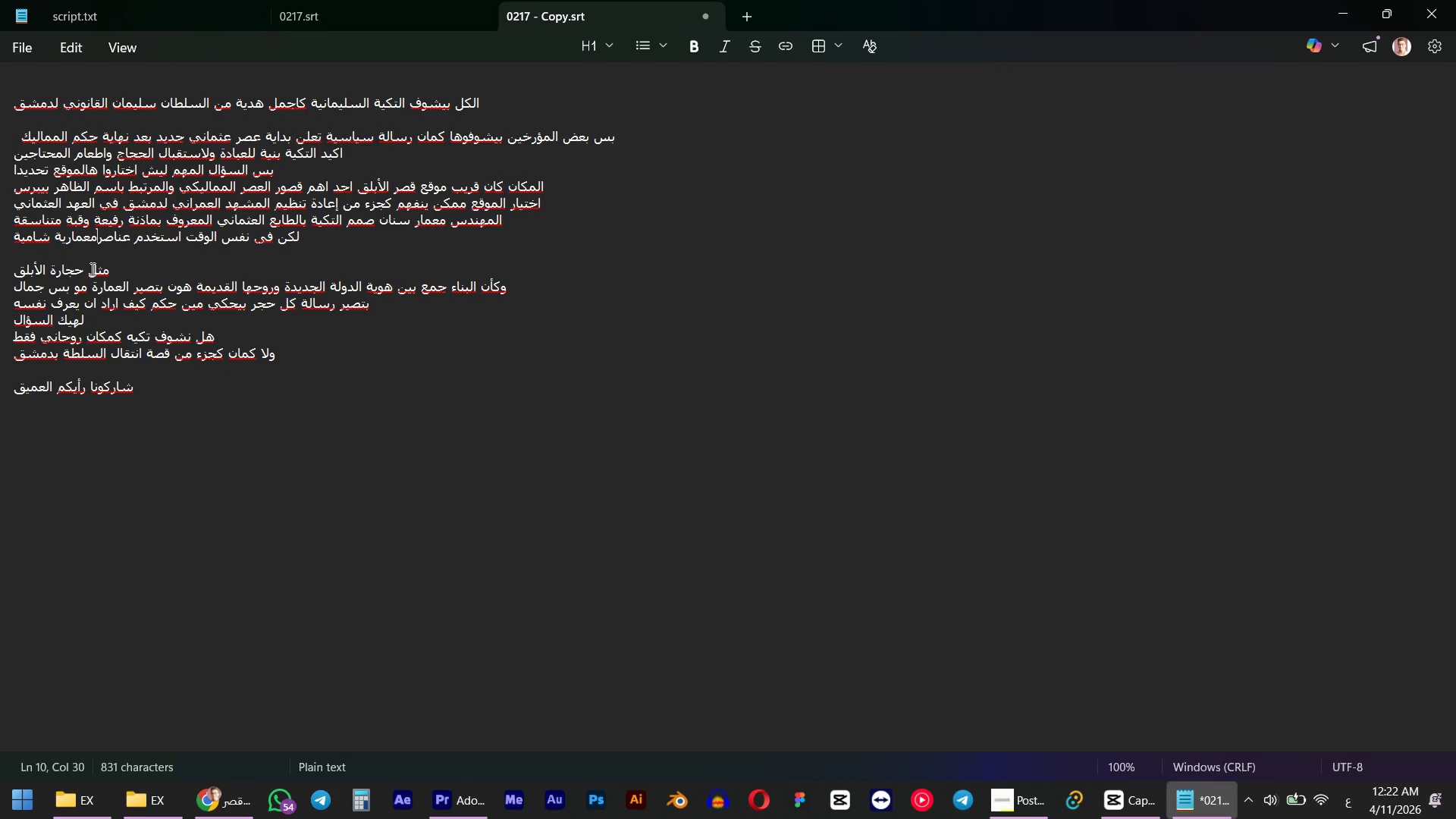 
key(Space)
 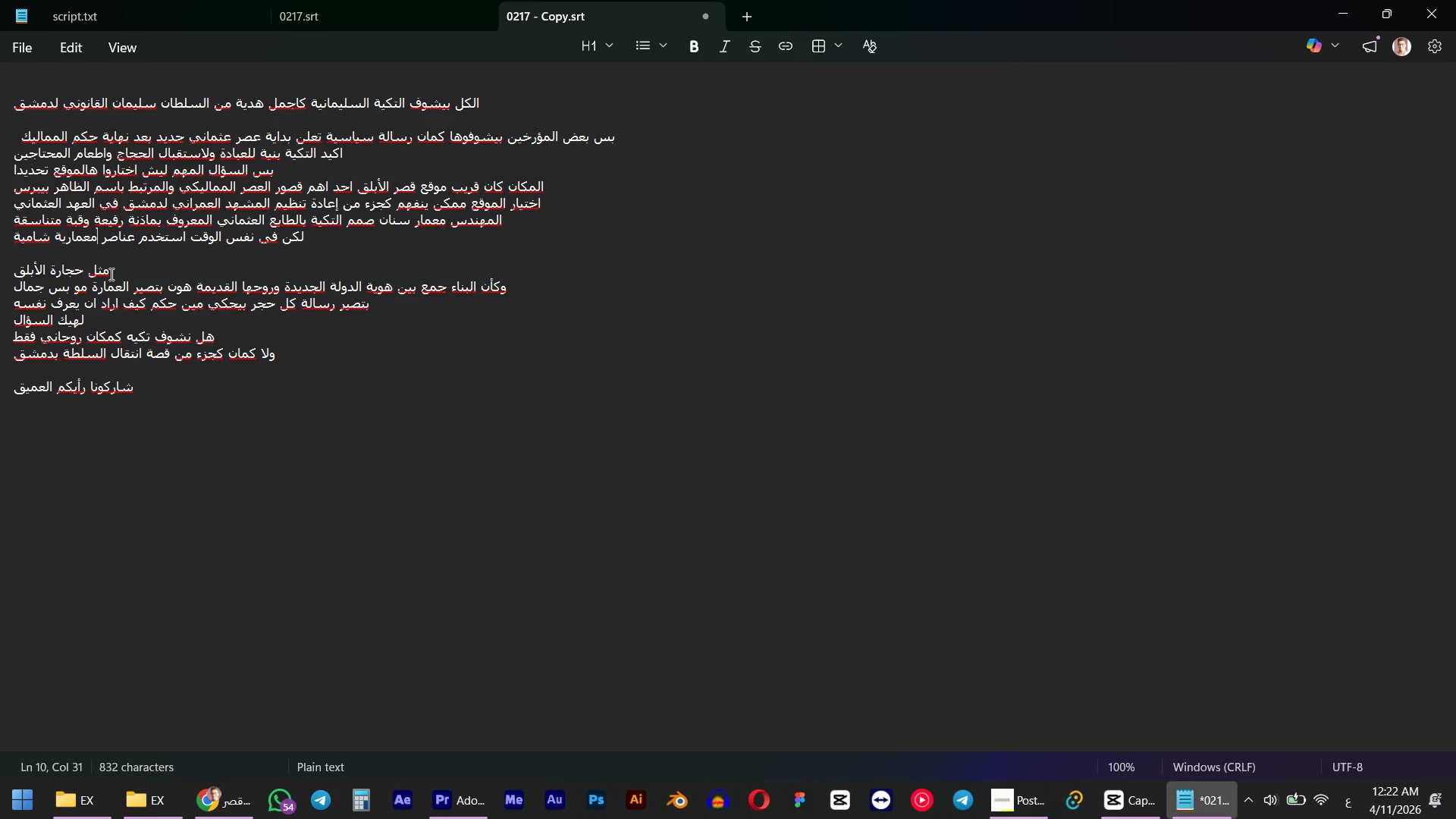 
left_click([102, 268])
 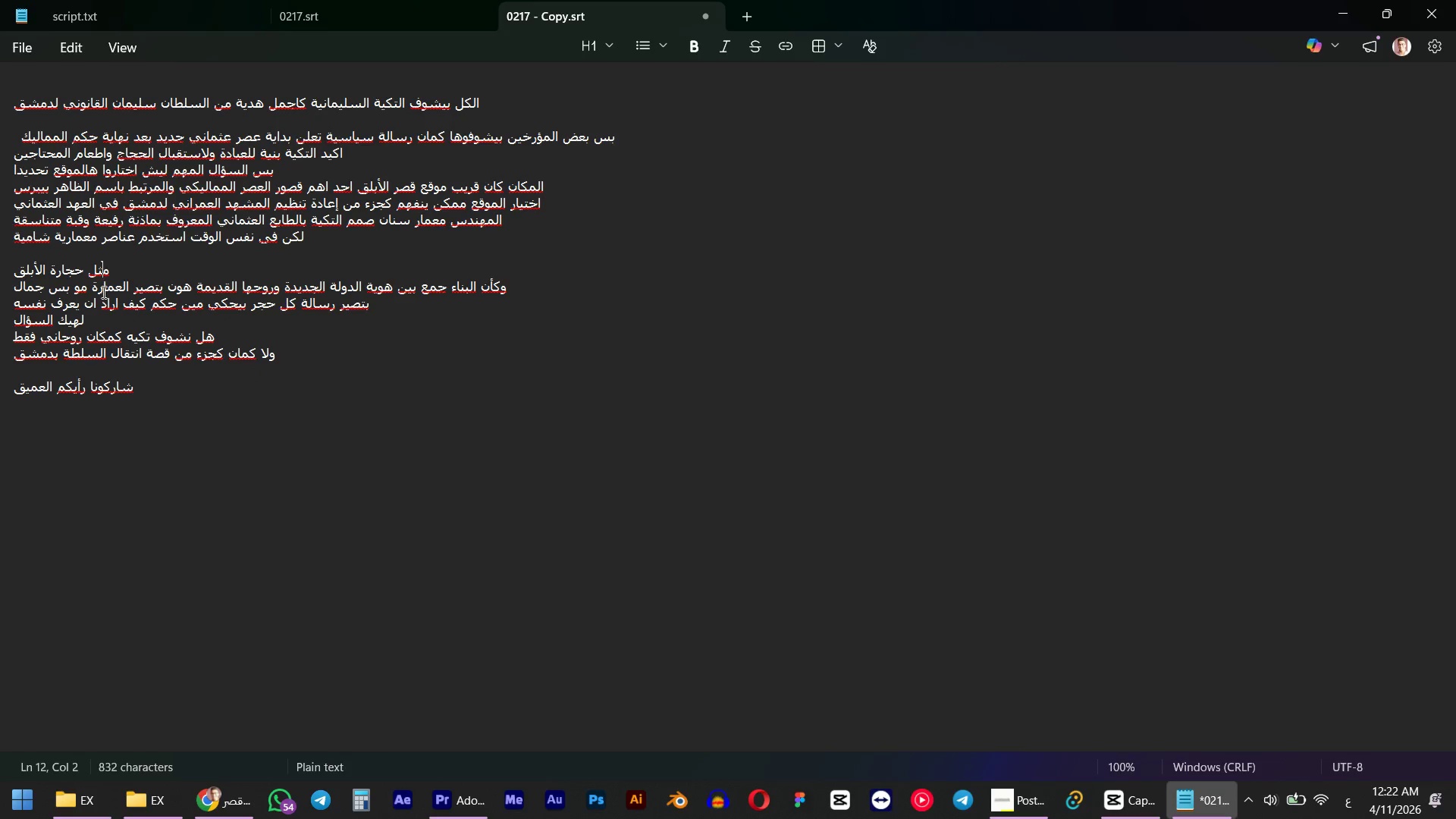 
key(ArrowLeft)
 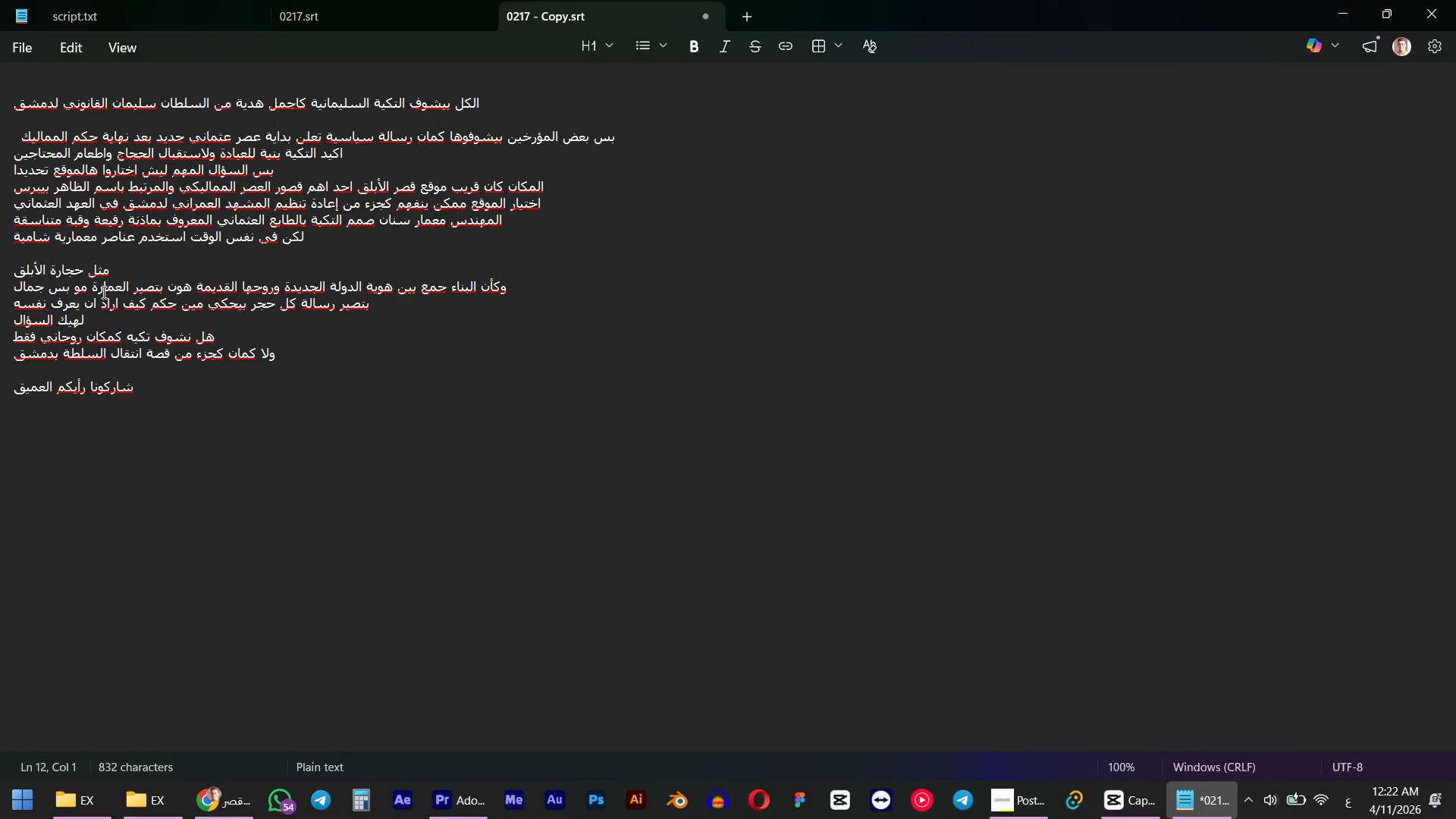 
key(Backspace)
 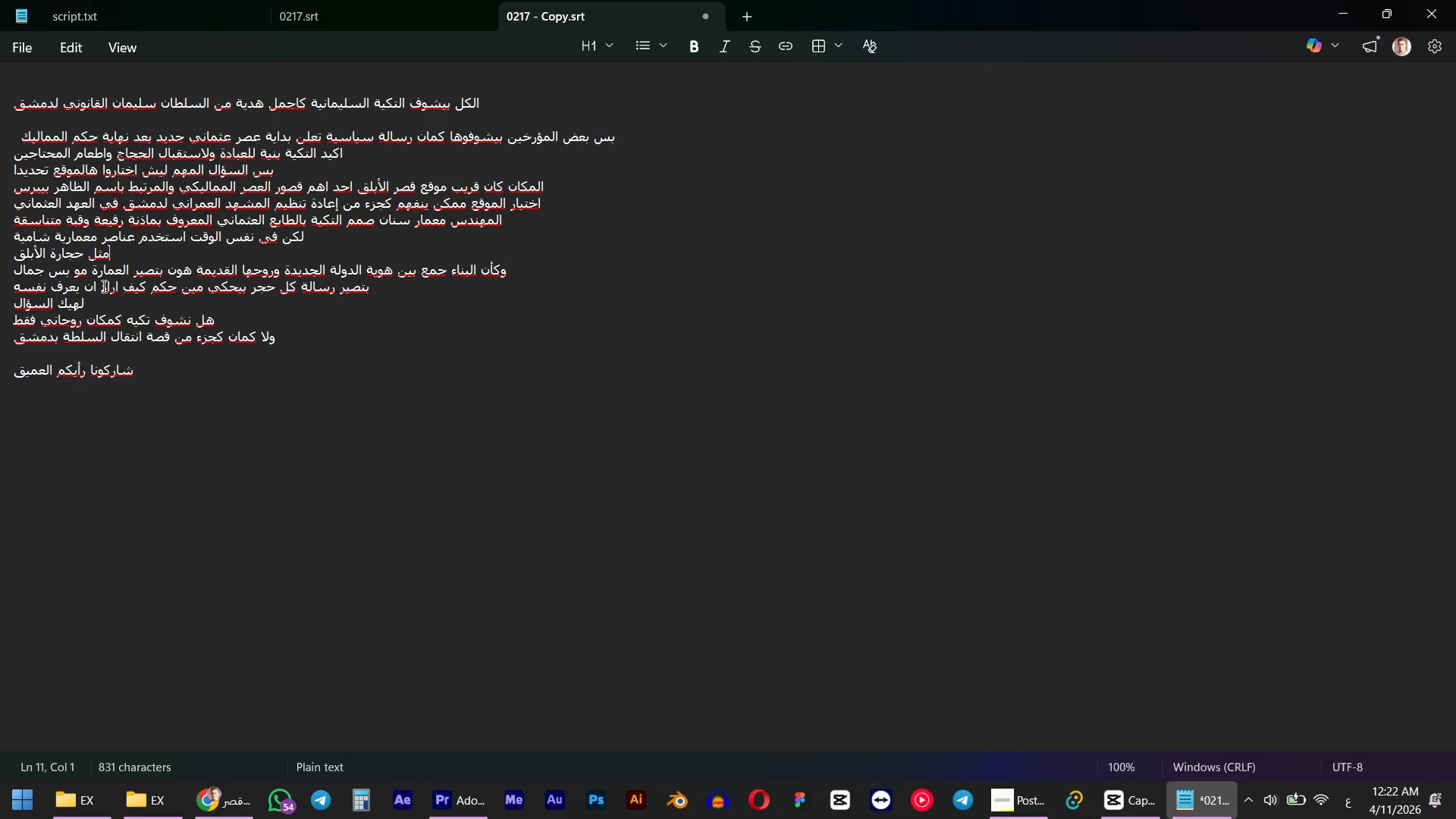 
key(Backspace)
 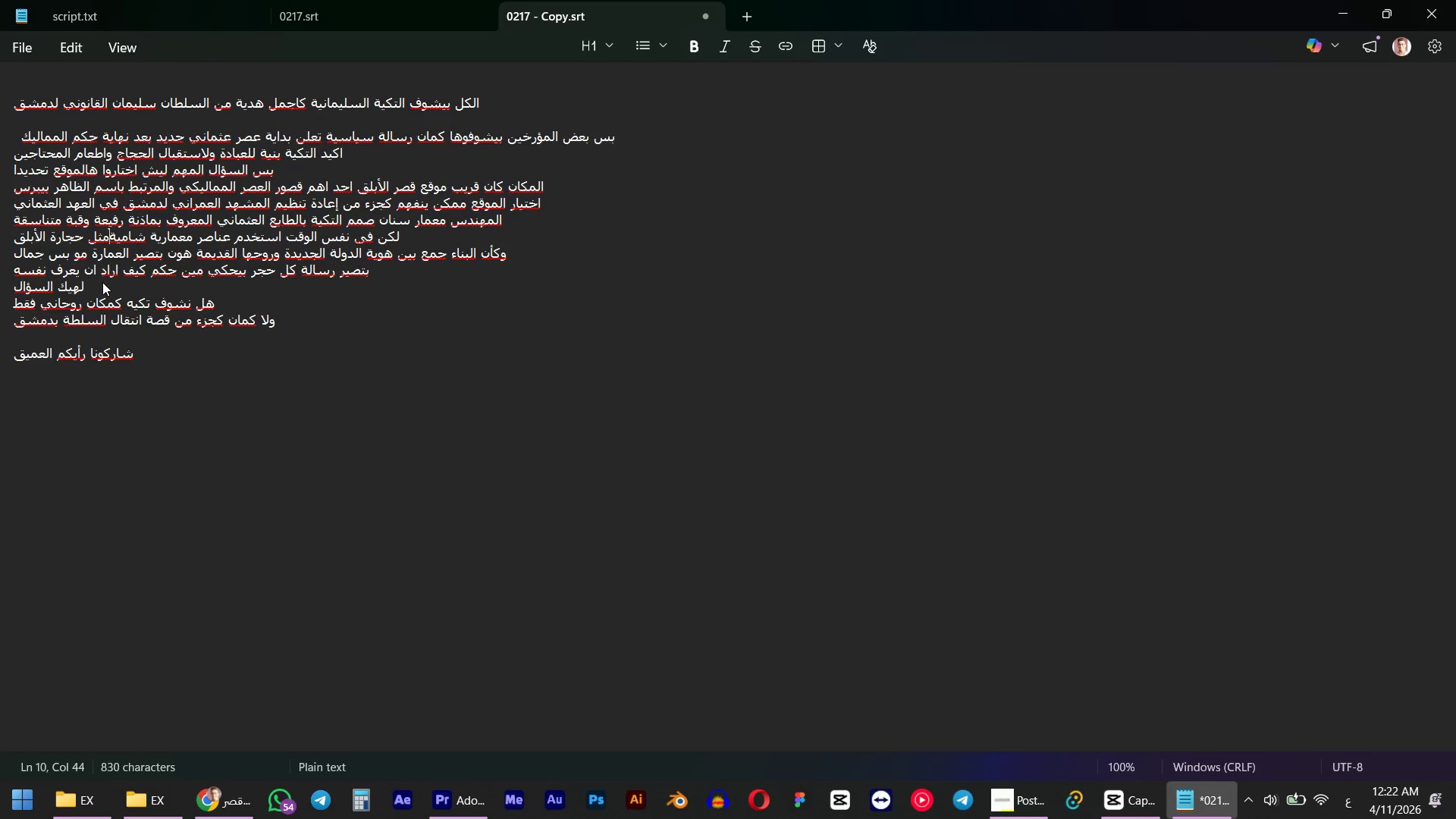 
key(Space)
 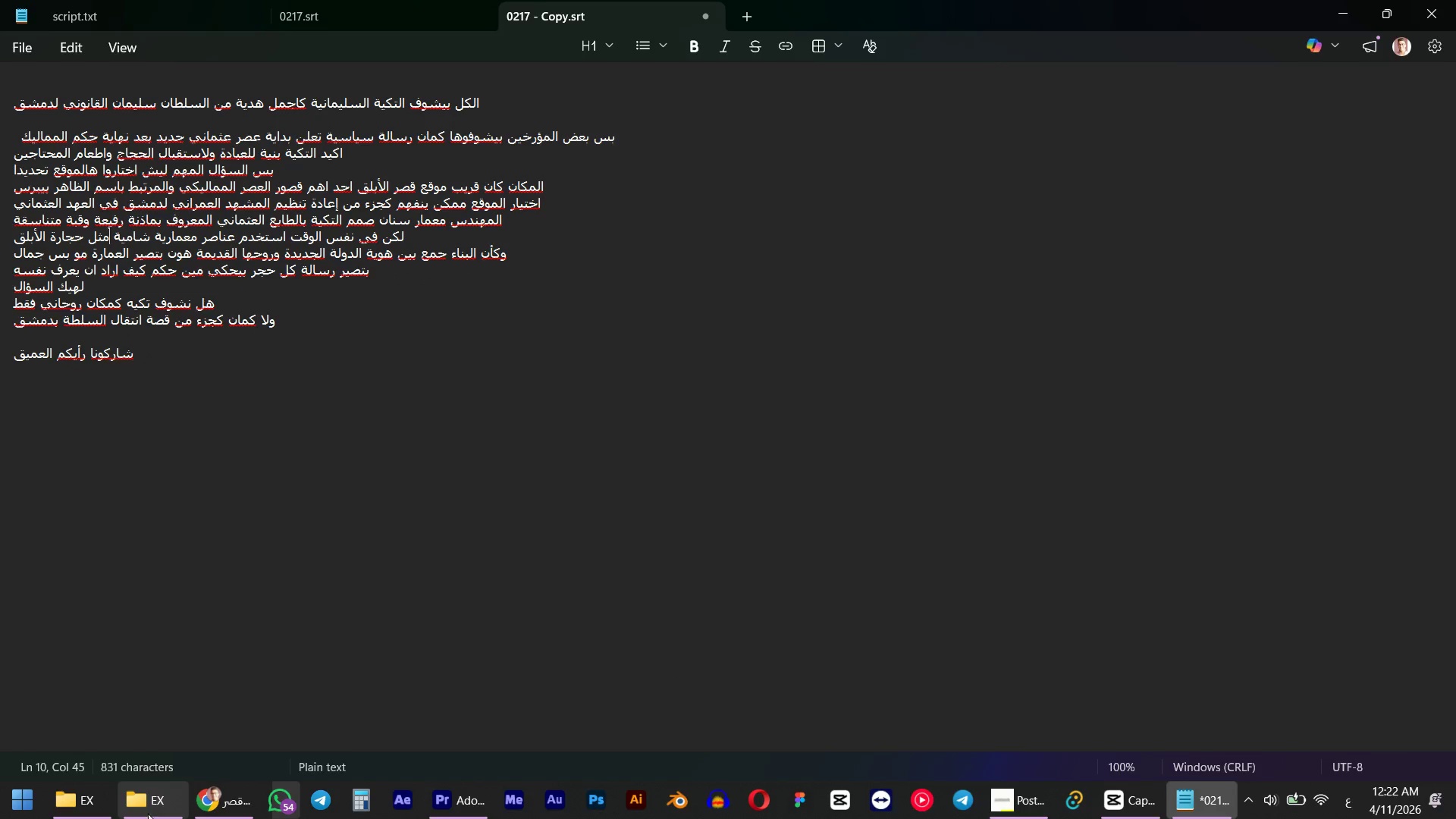 
wait(6.66)
 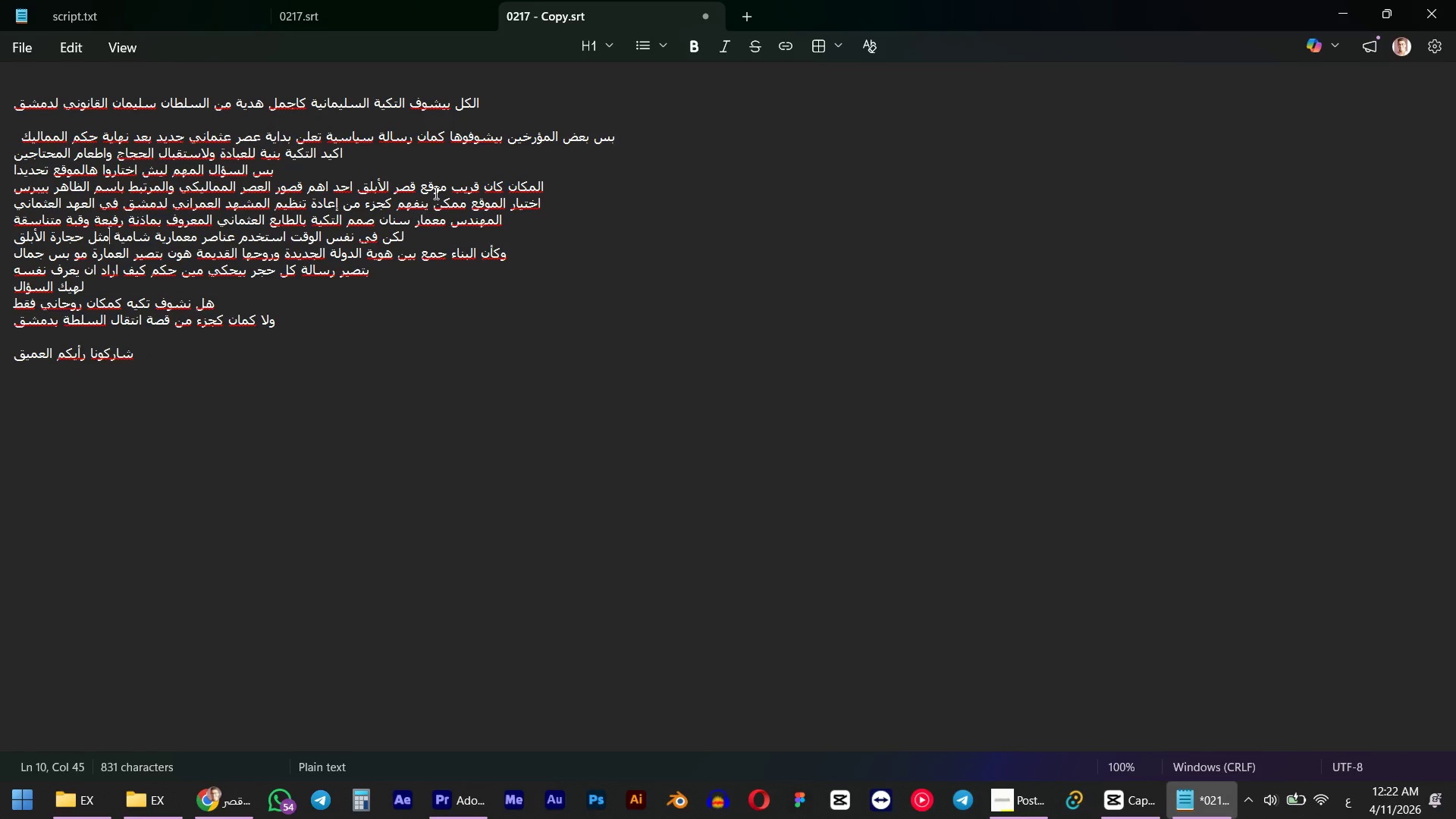 
left_click([1137, 799])
 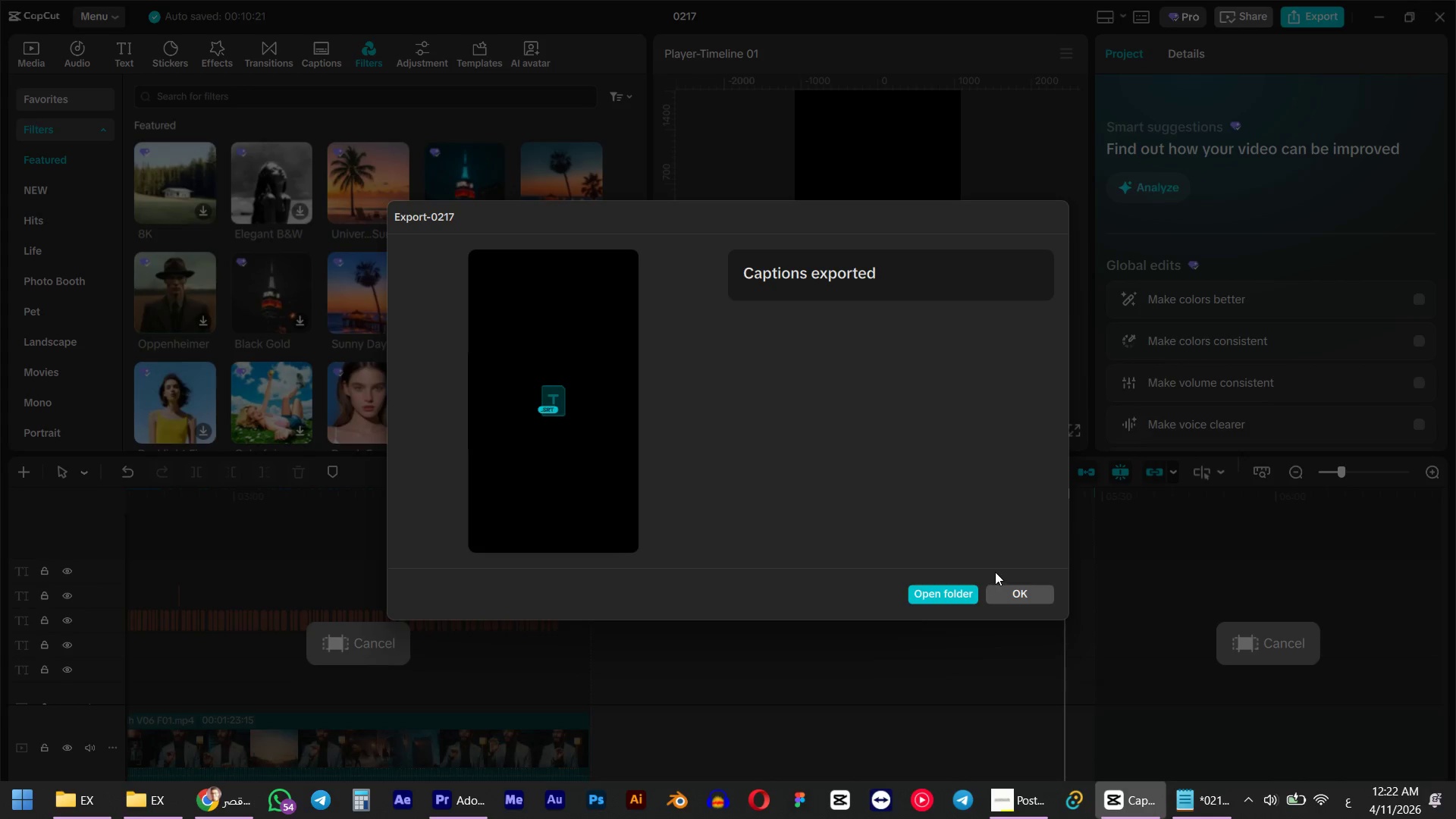 
left_click([1009, 593])
 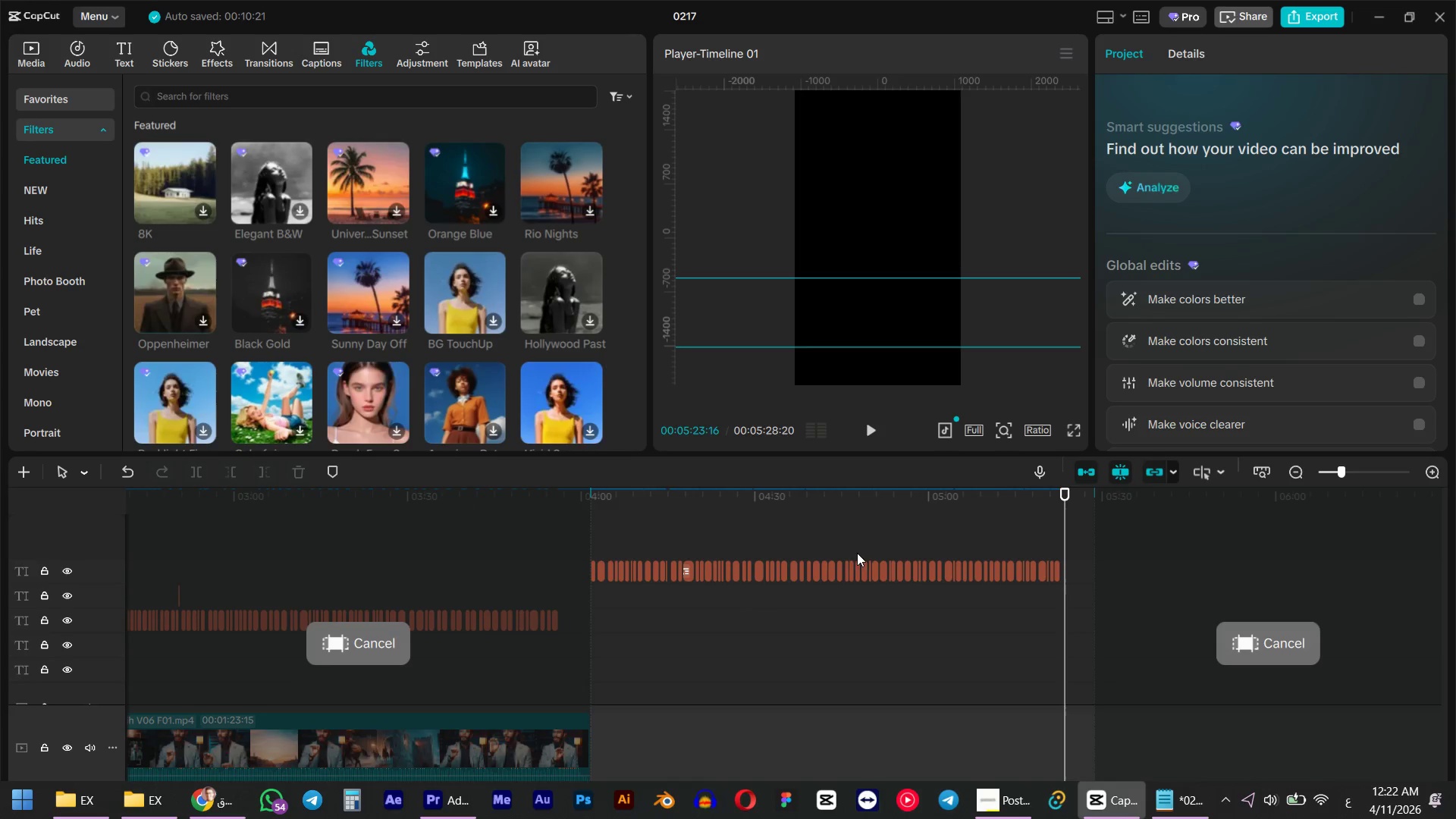 
left_click_drag(start_coordinate=[607, 514], to_coordinate=[593, 506])
 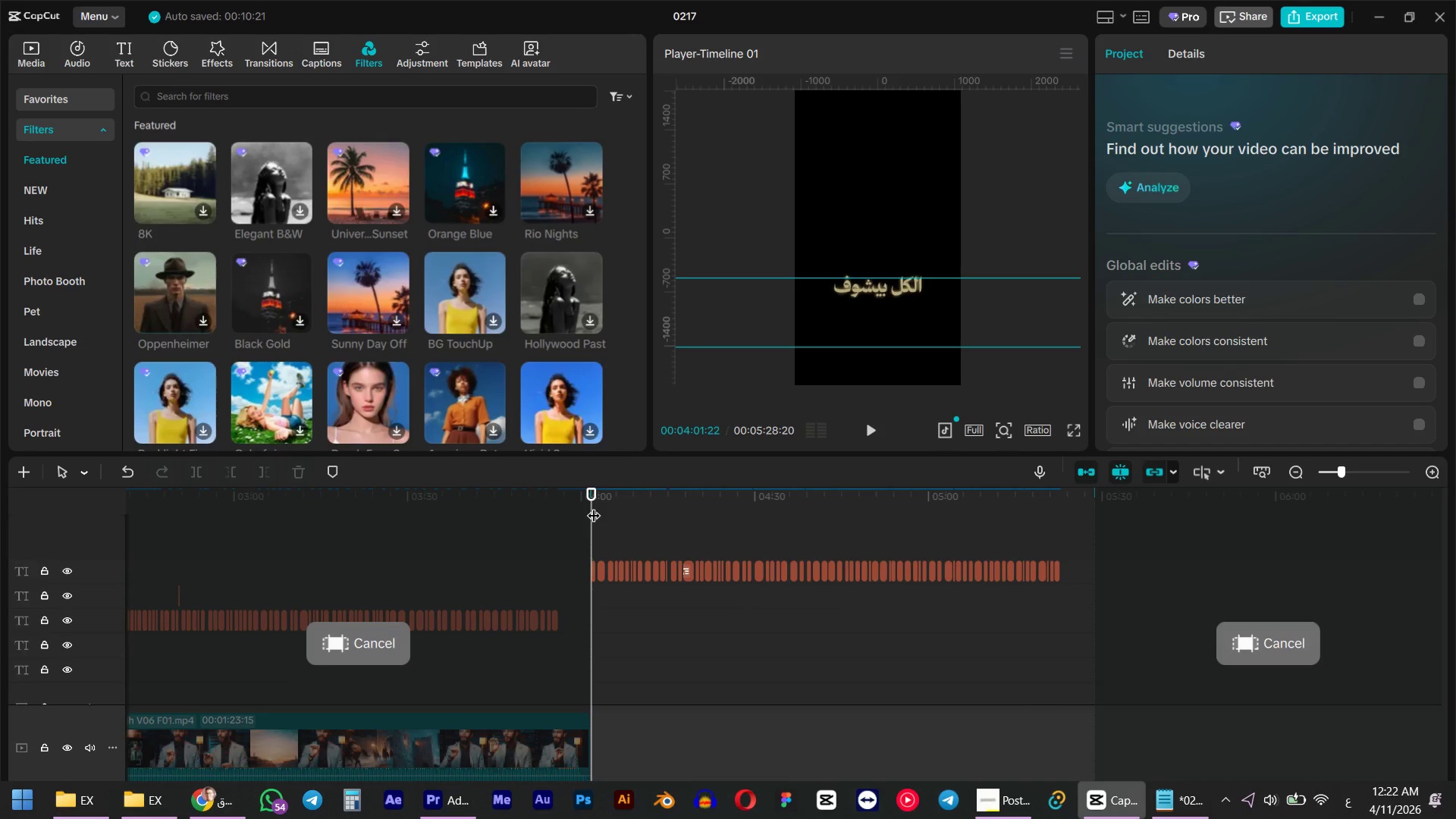 
key(Alt+AltLeft)
 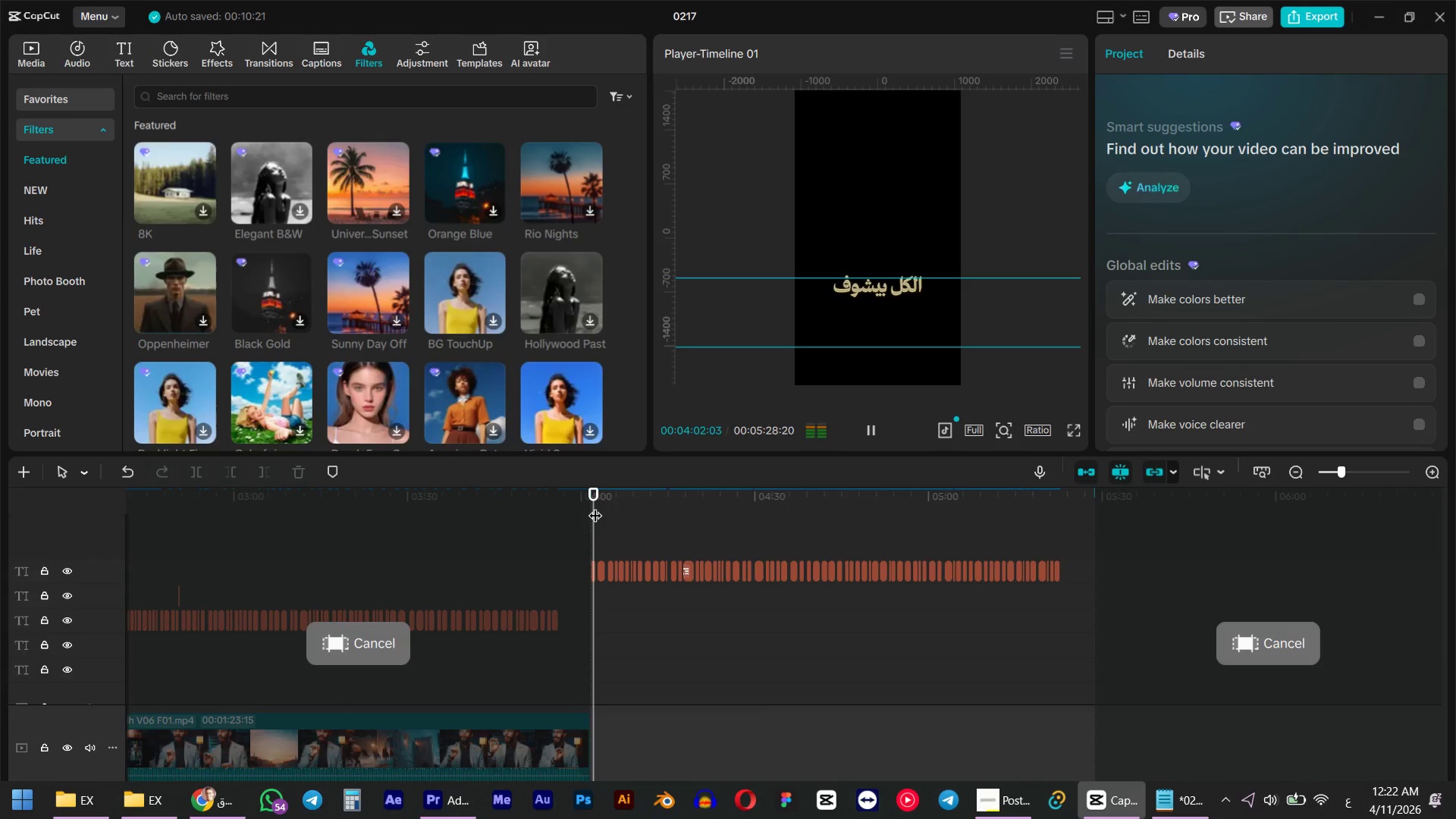 
key(Alt+Tab)
 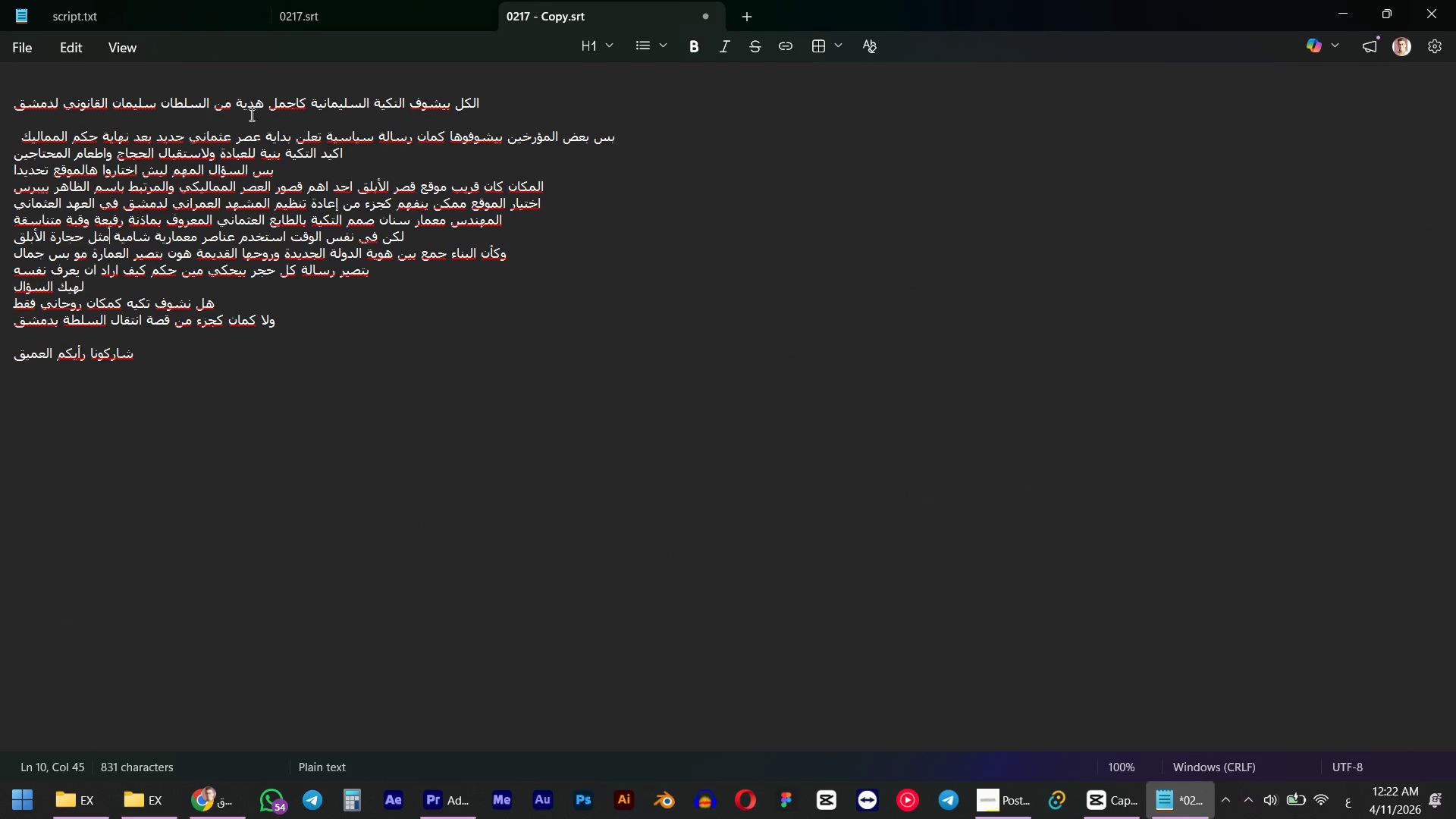 
left_click([290, 126])
 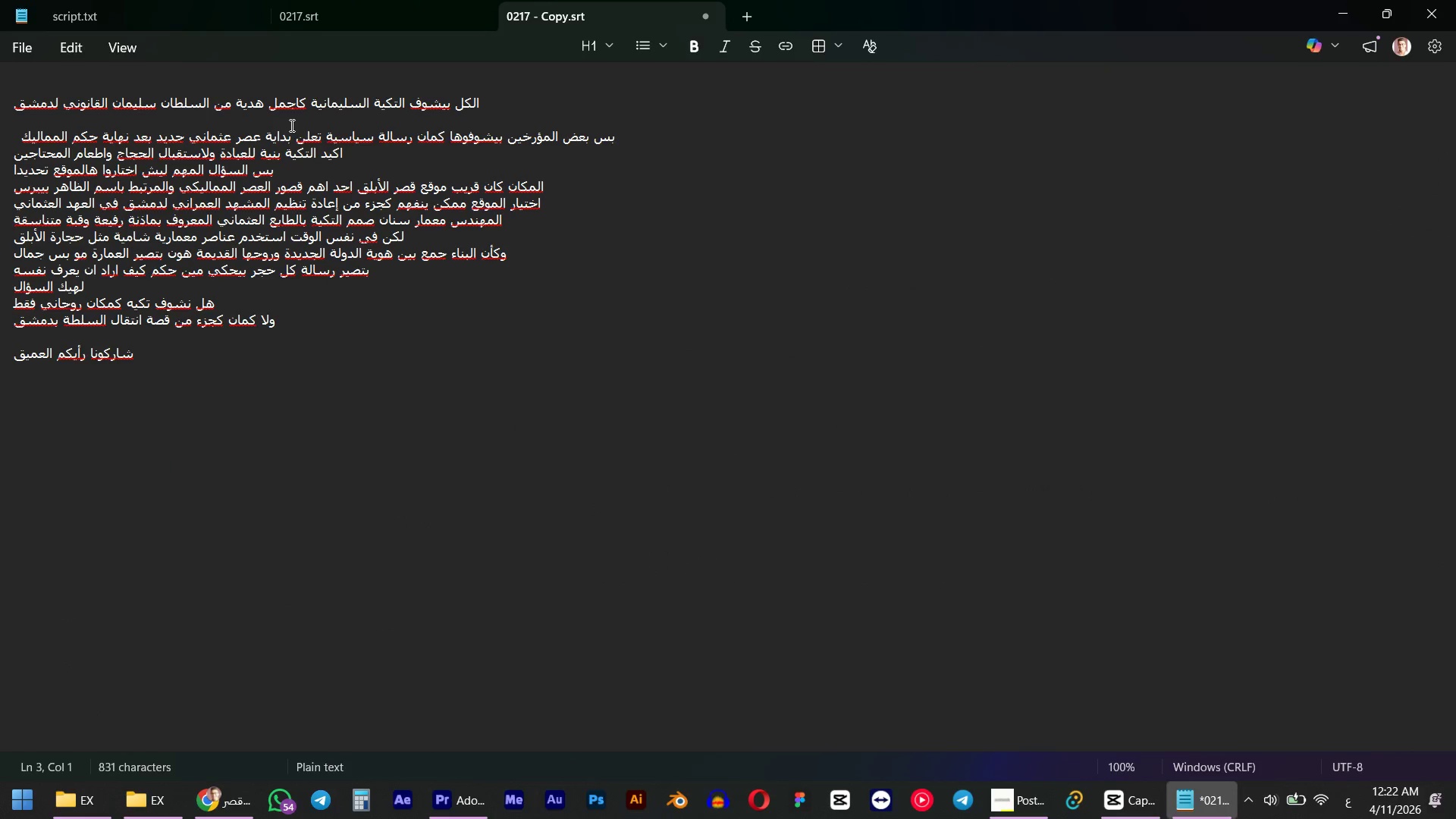 
key(Backspace)
 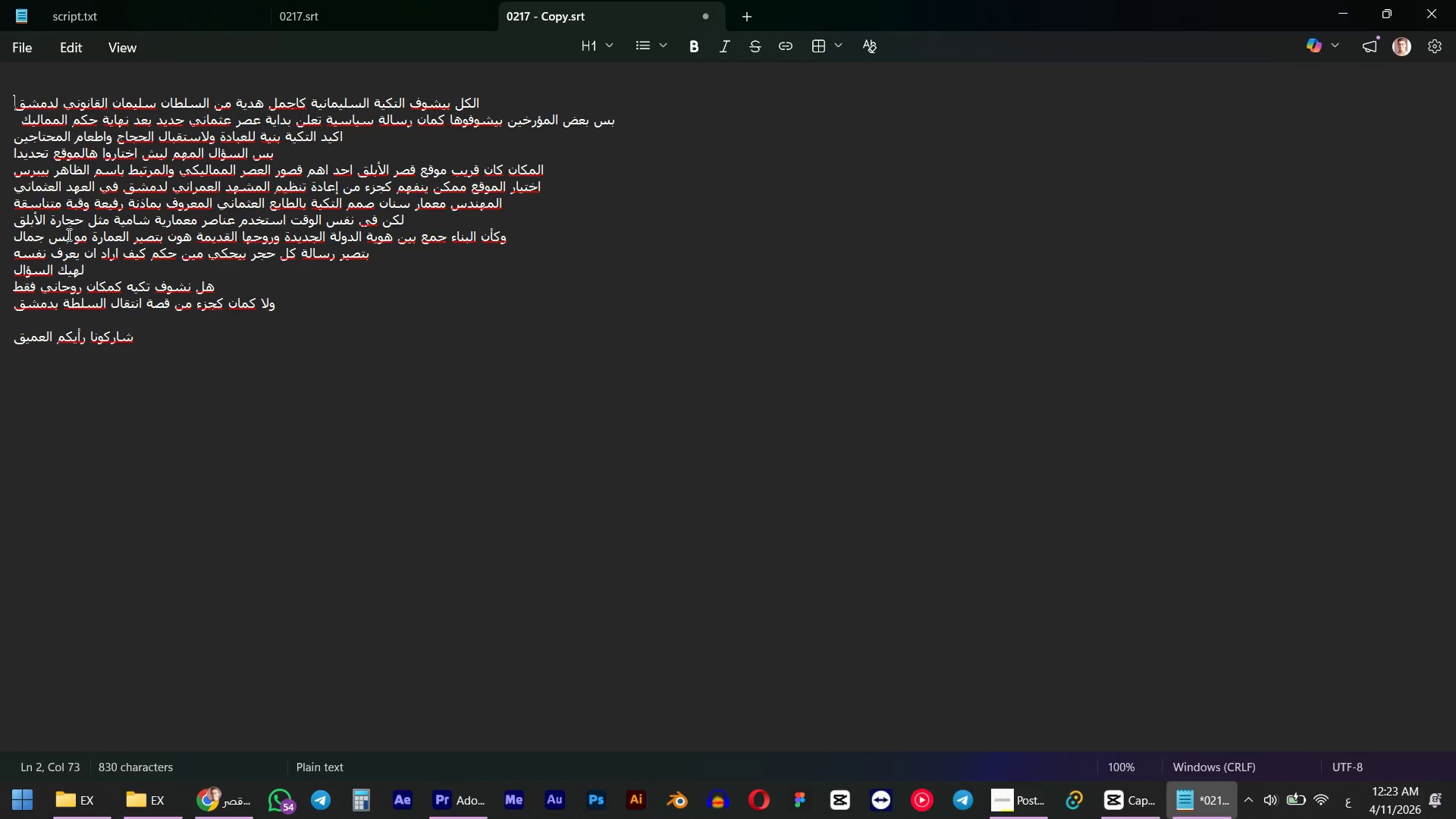 
wait(61.06)
 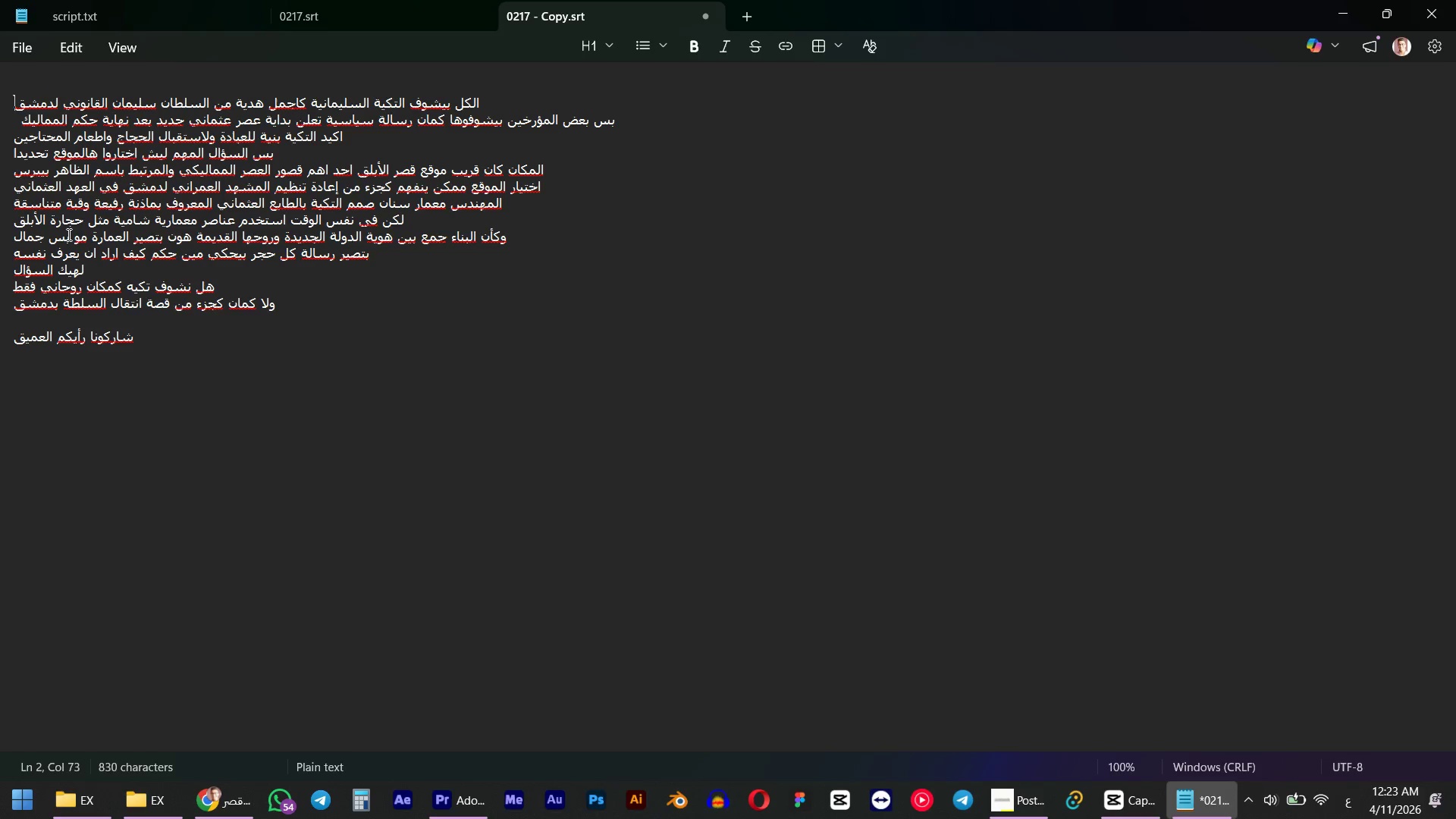 
key(Alt+Tab)
 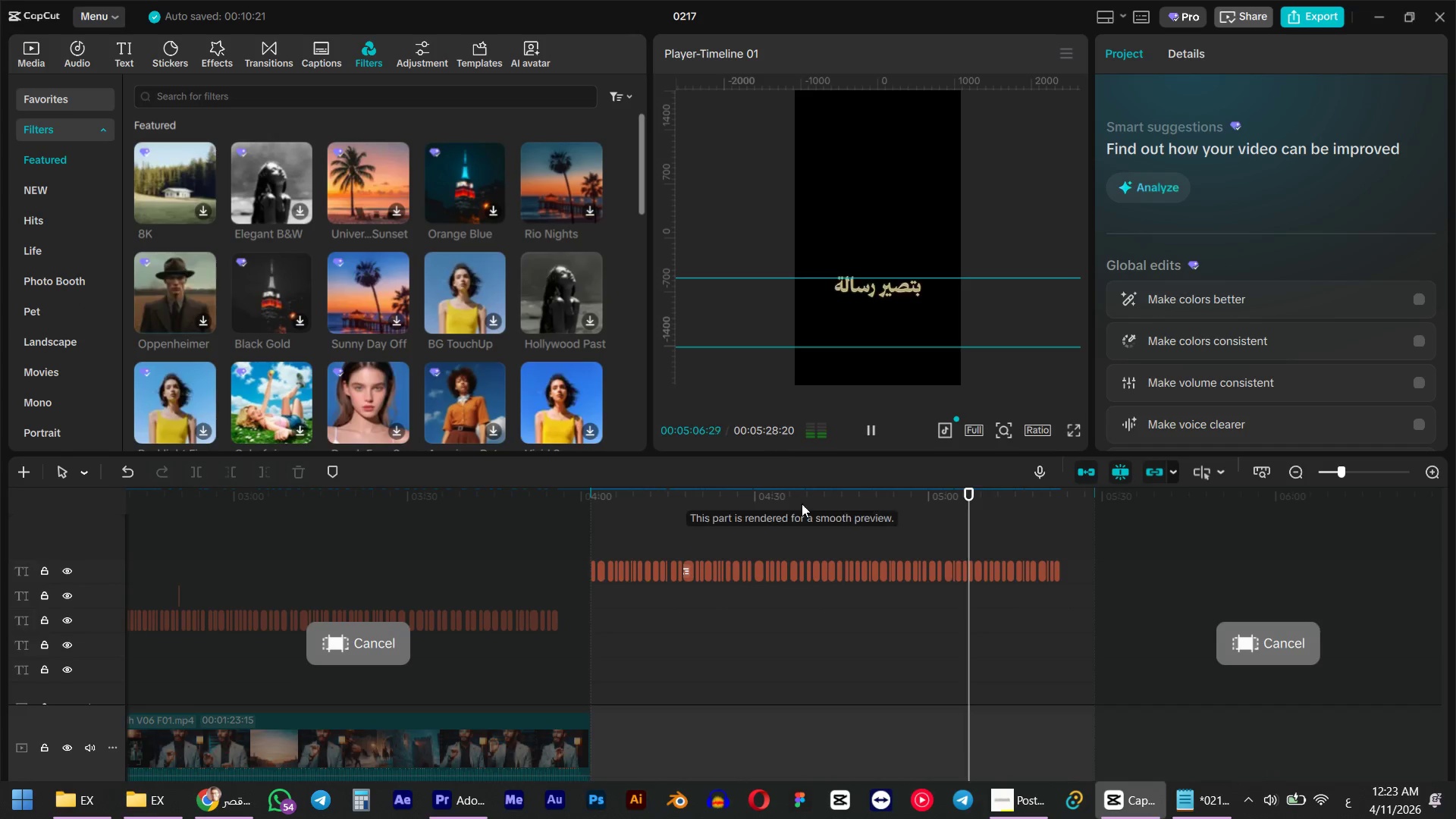 
key(Alt+AltLeft)
 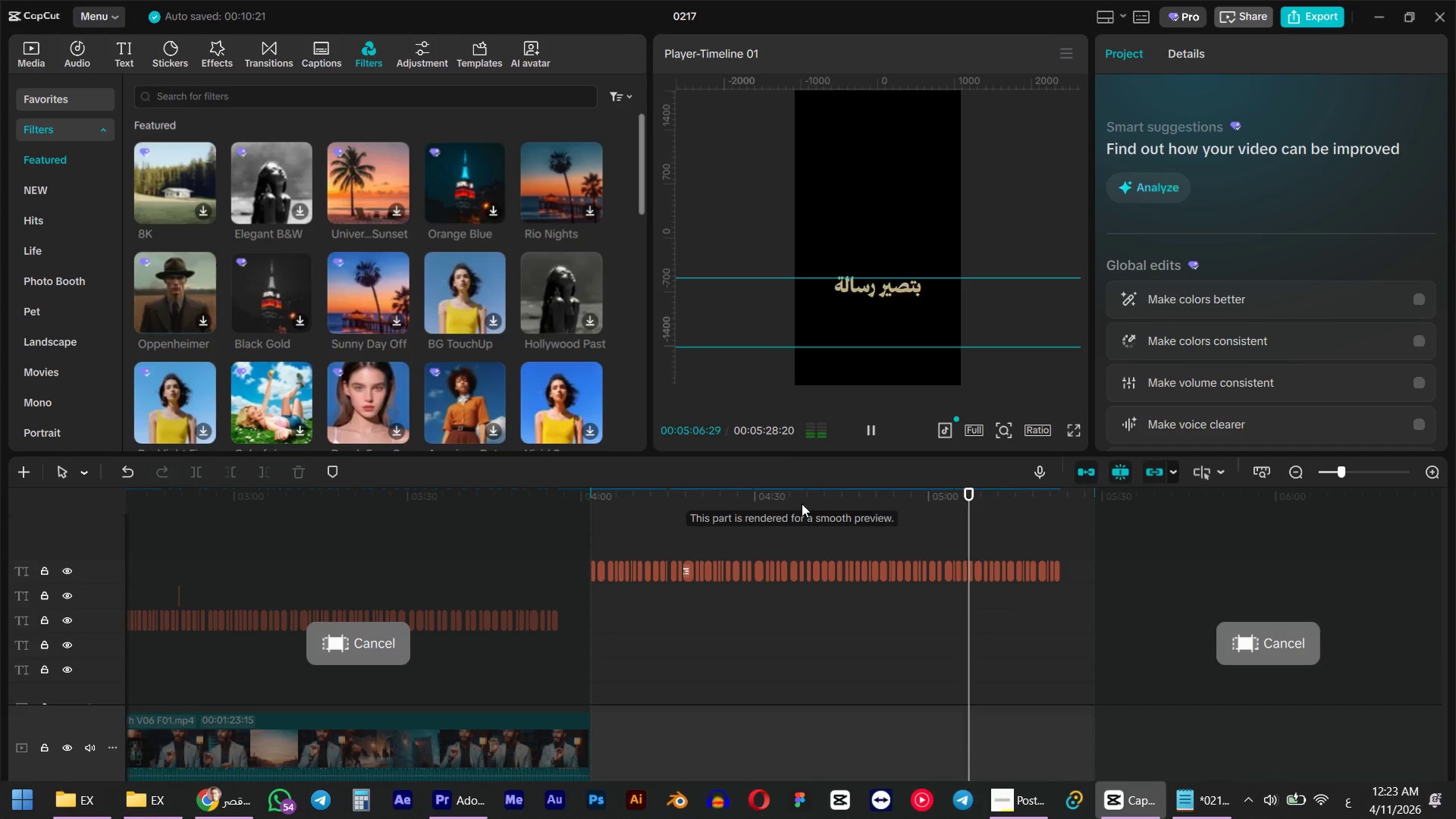 
left_click([906, 526])
 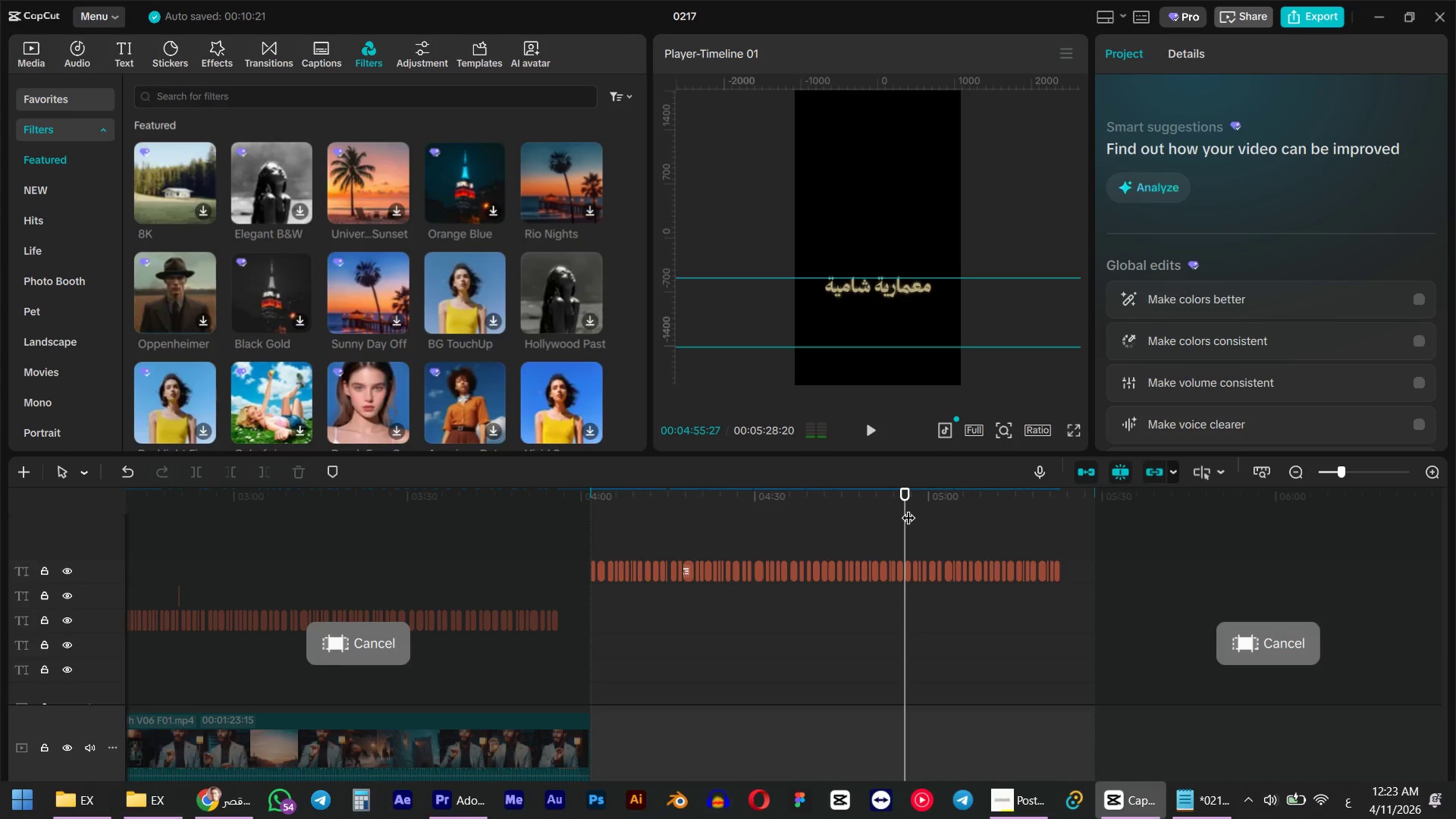 
key(Space)
 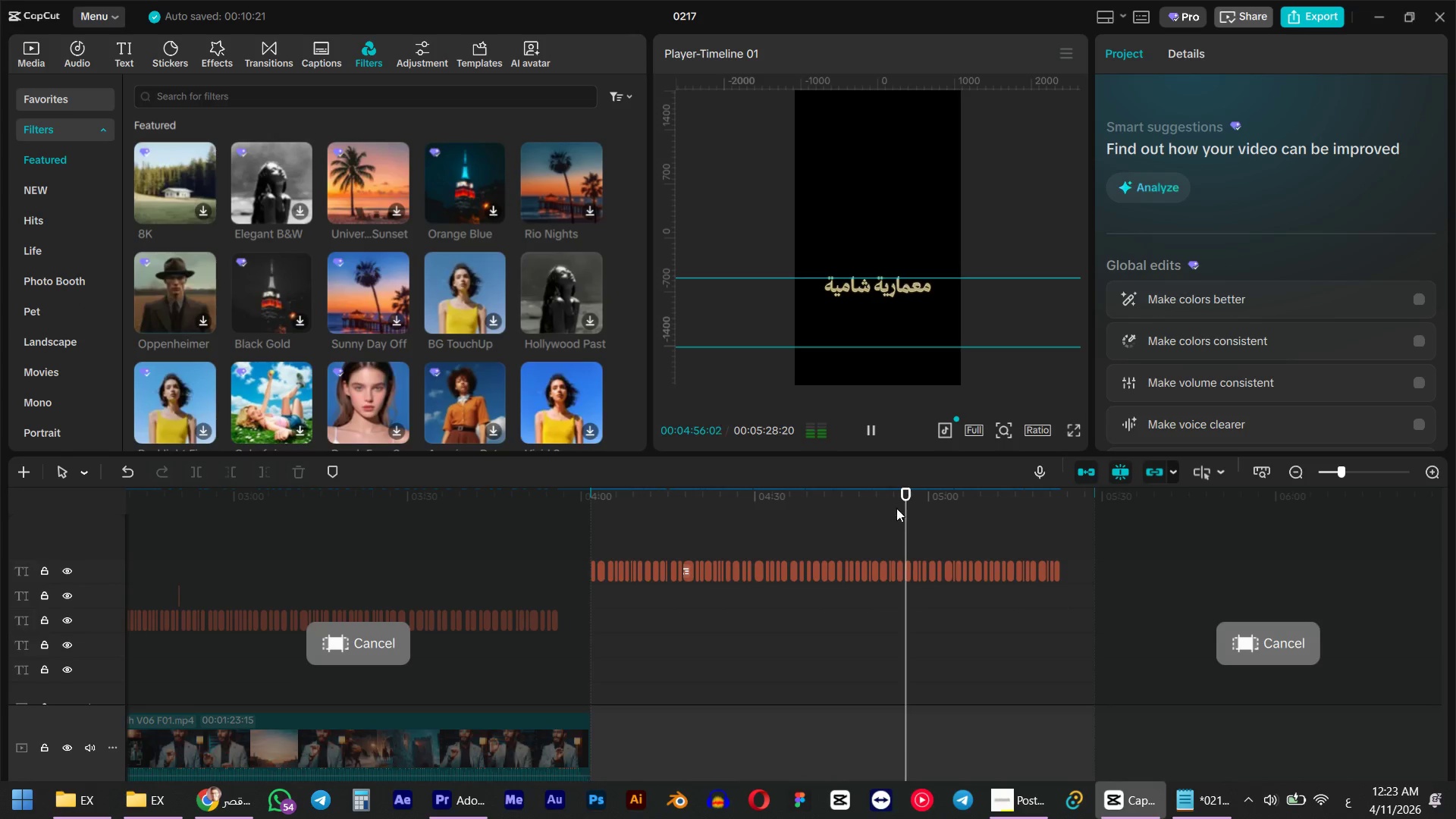 
key(Alt+AltLeft)
 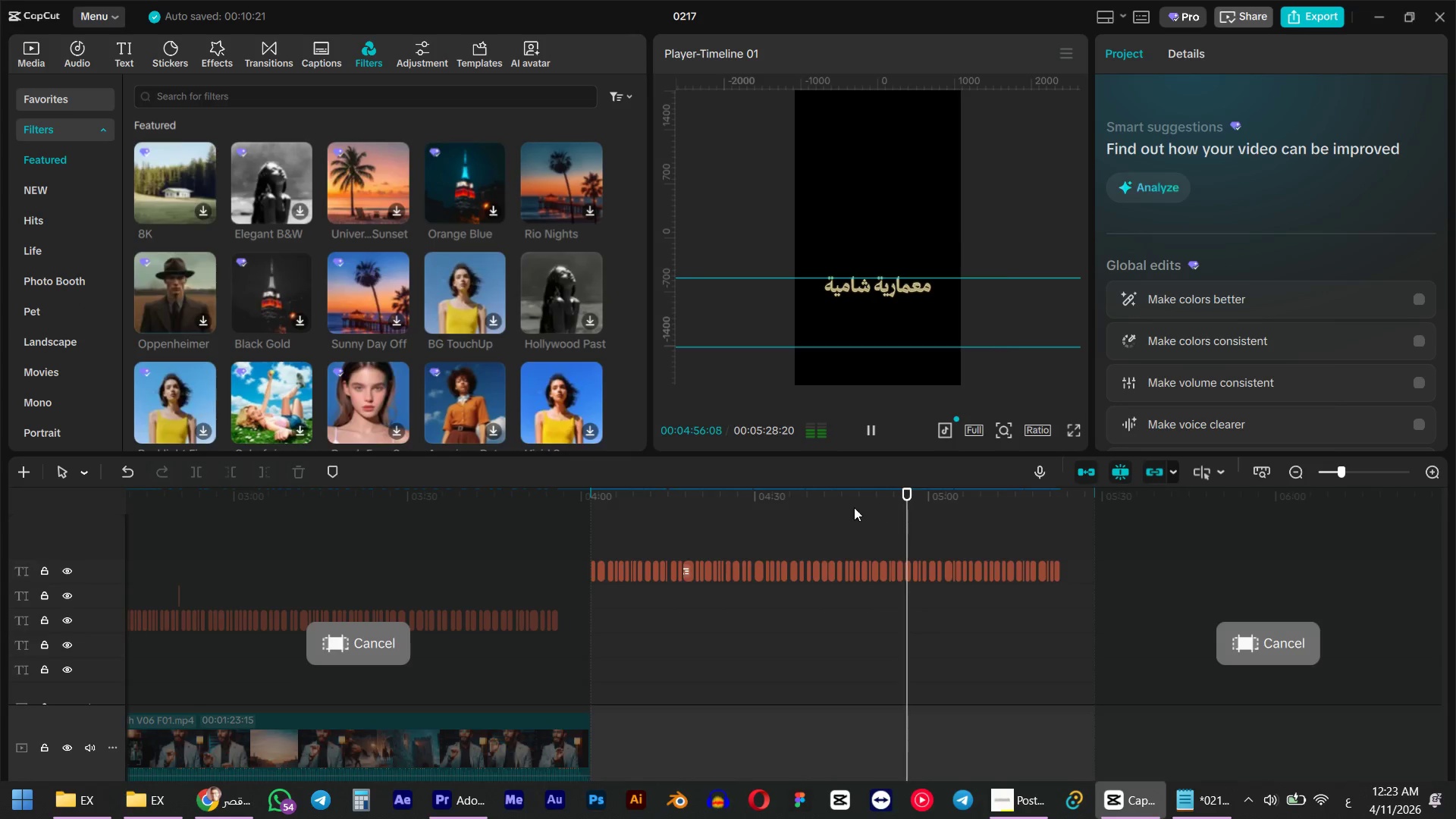 
key(Alt+Tab)
 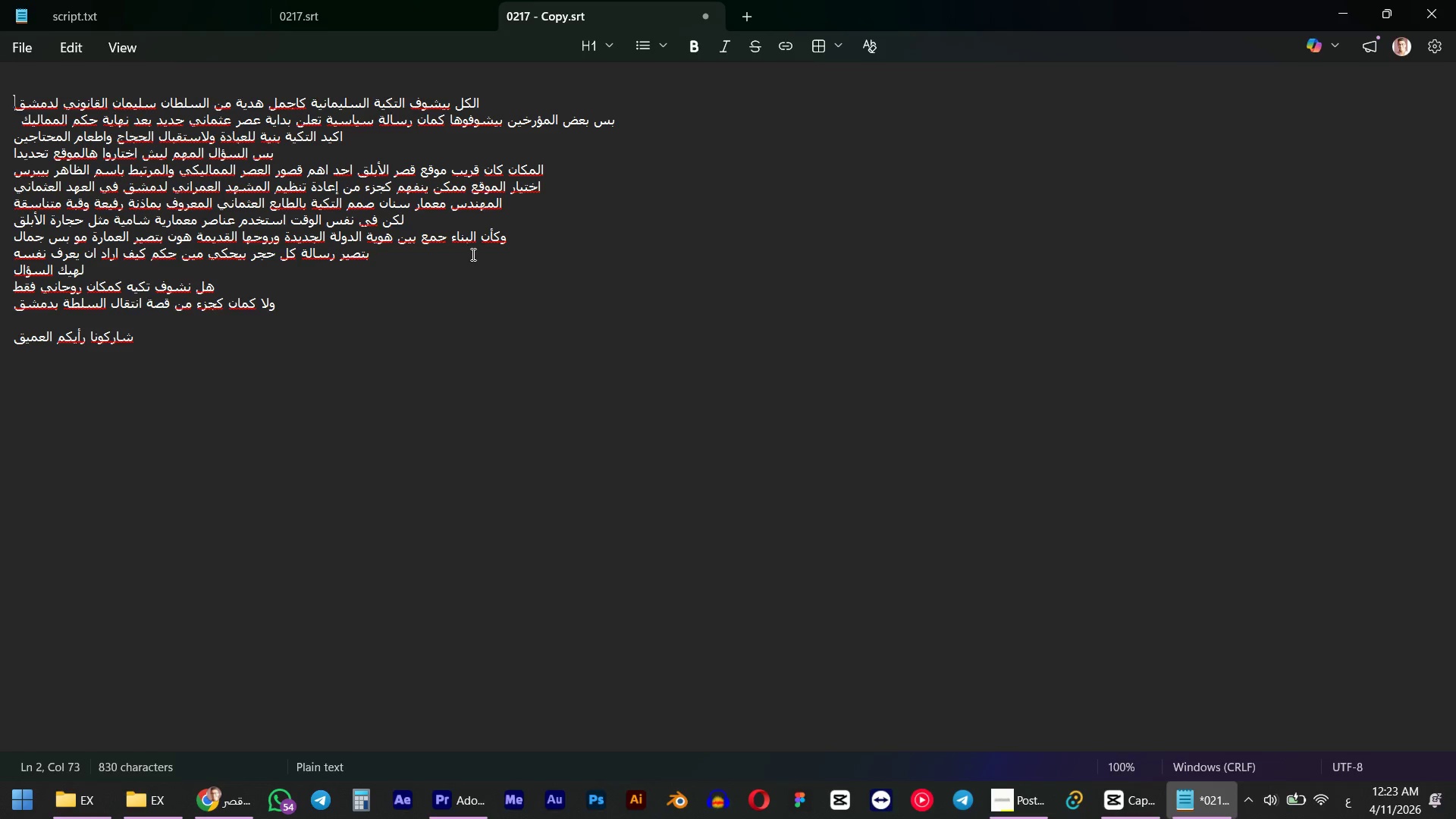 
wait(8.59)
 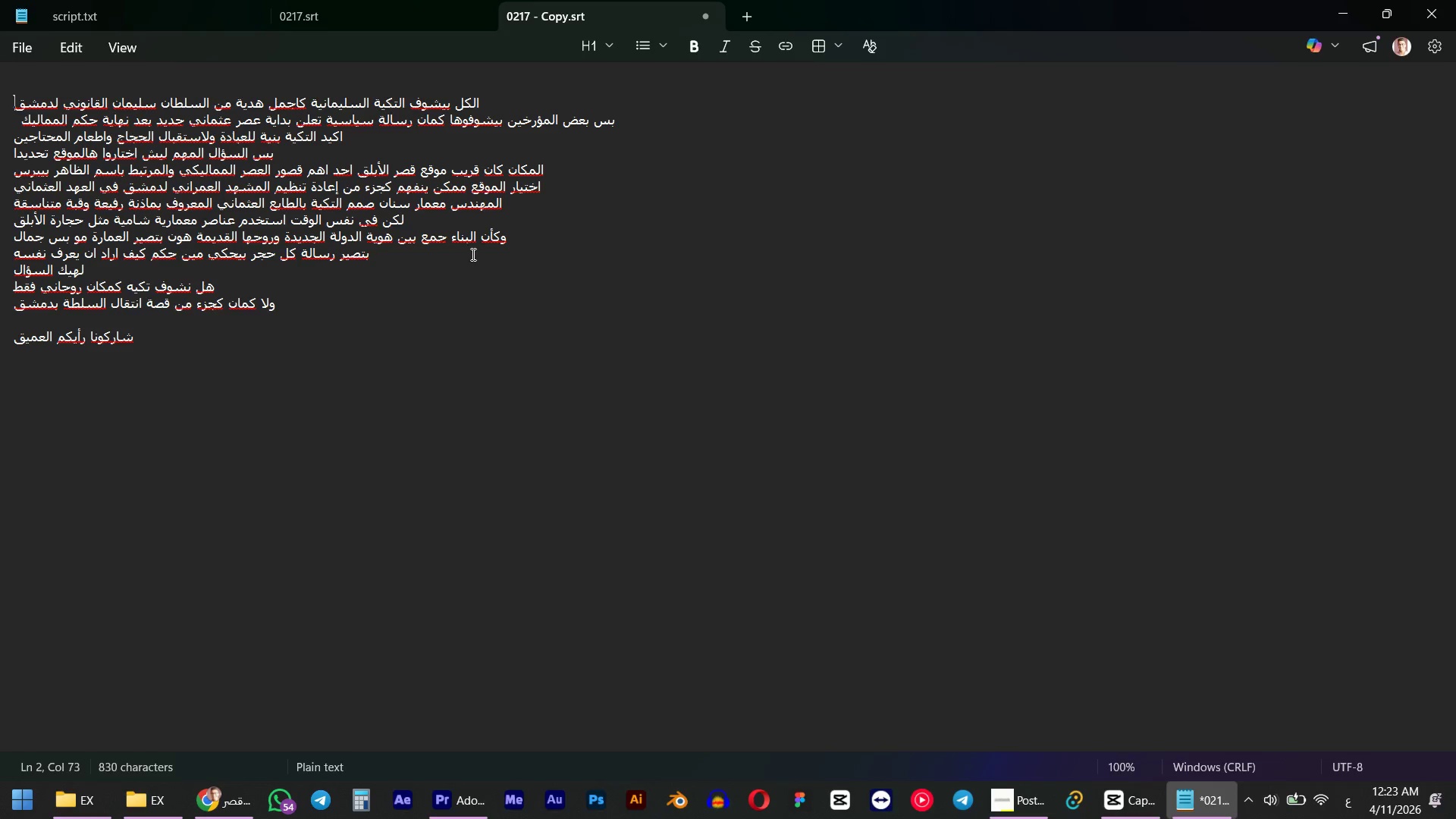 
left_click([194, 237])
 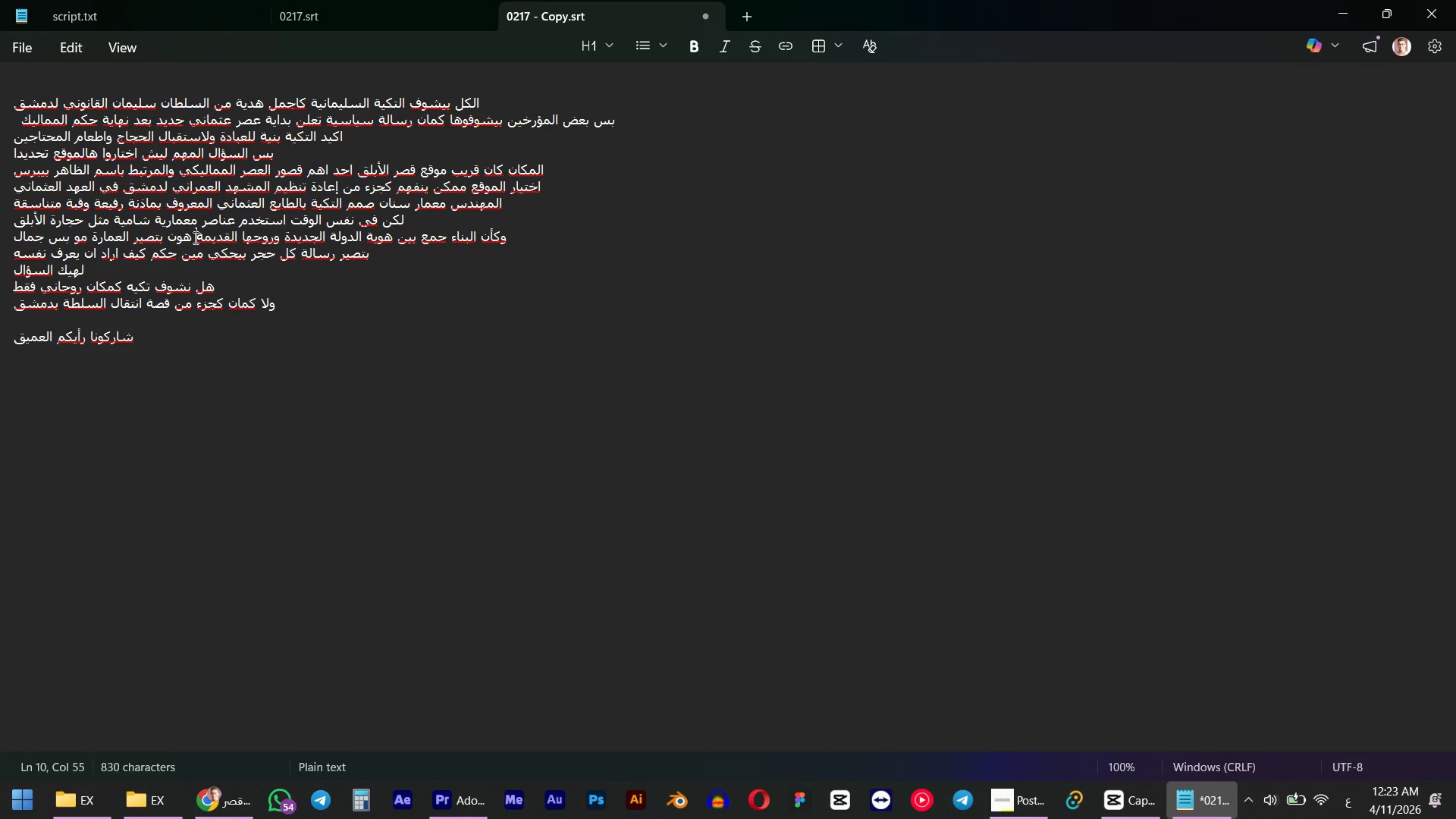 
left_click([192, 255])
 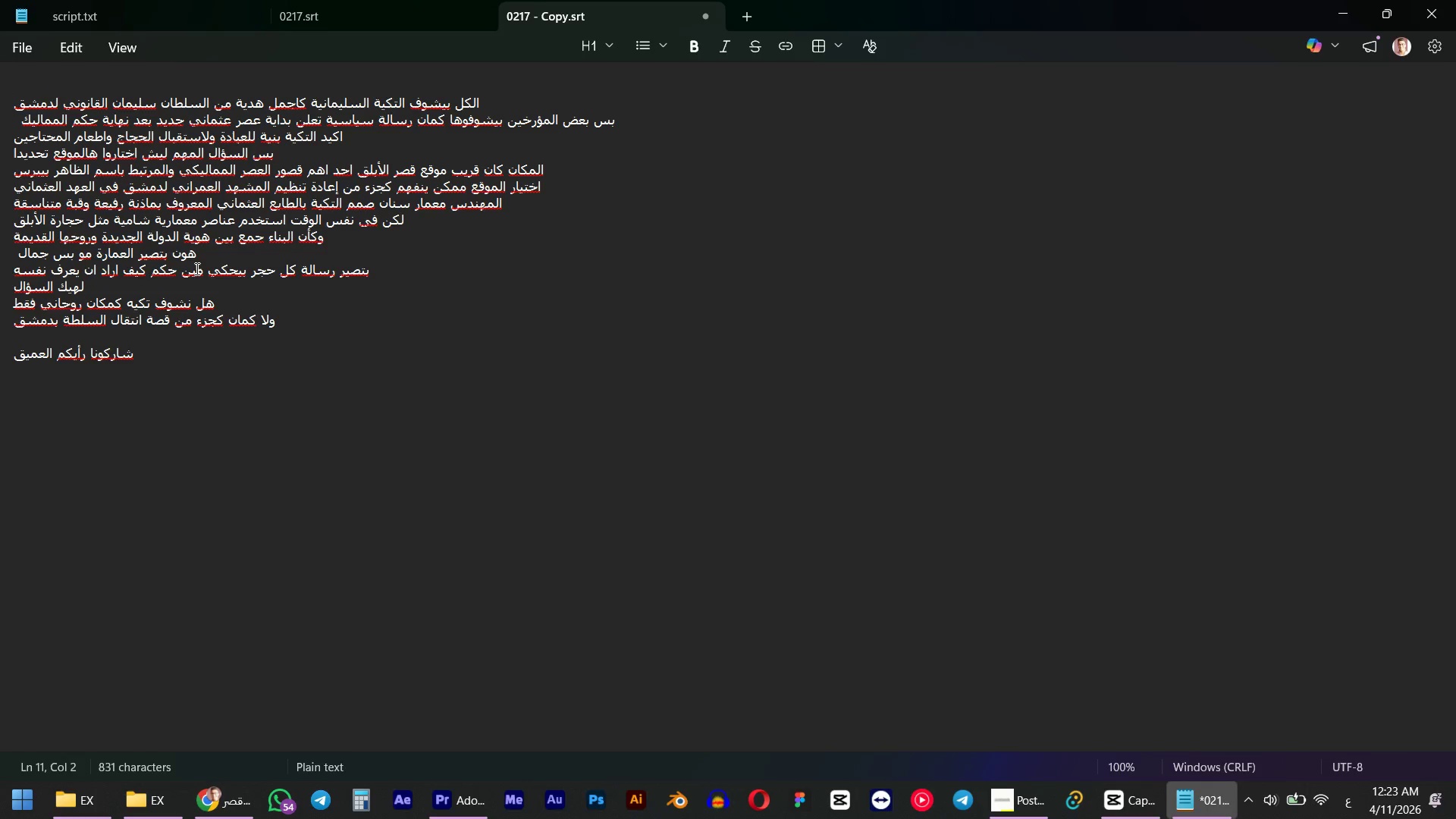 
key(Comma)
 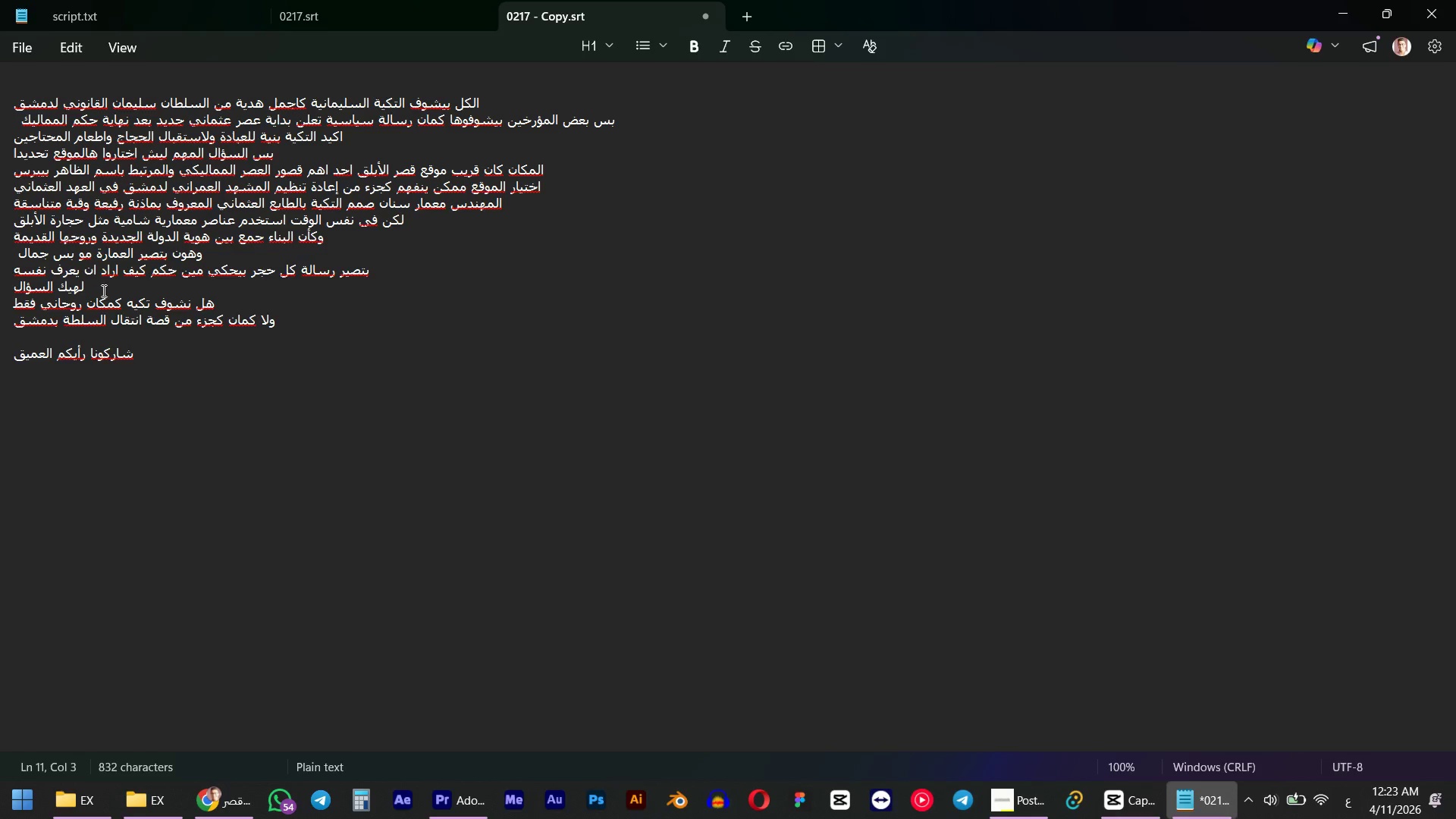 
left_click([359, 265])
 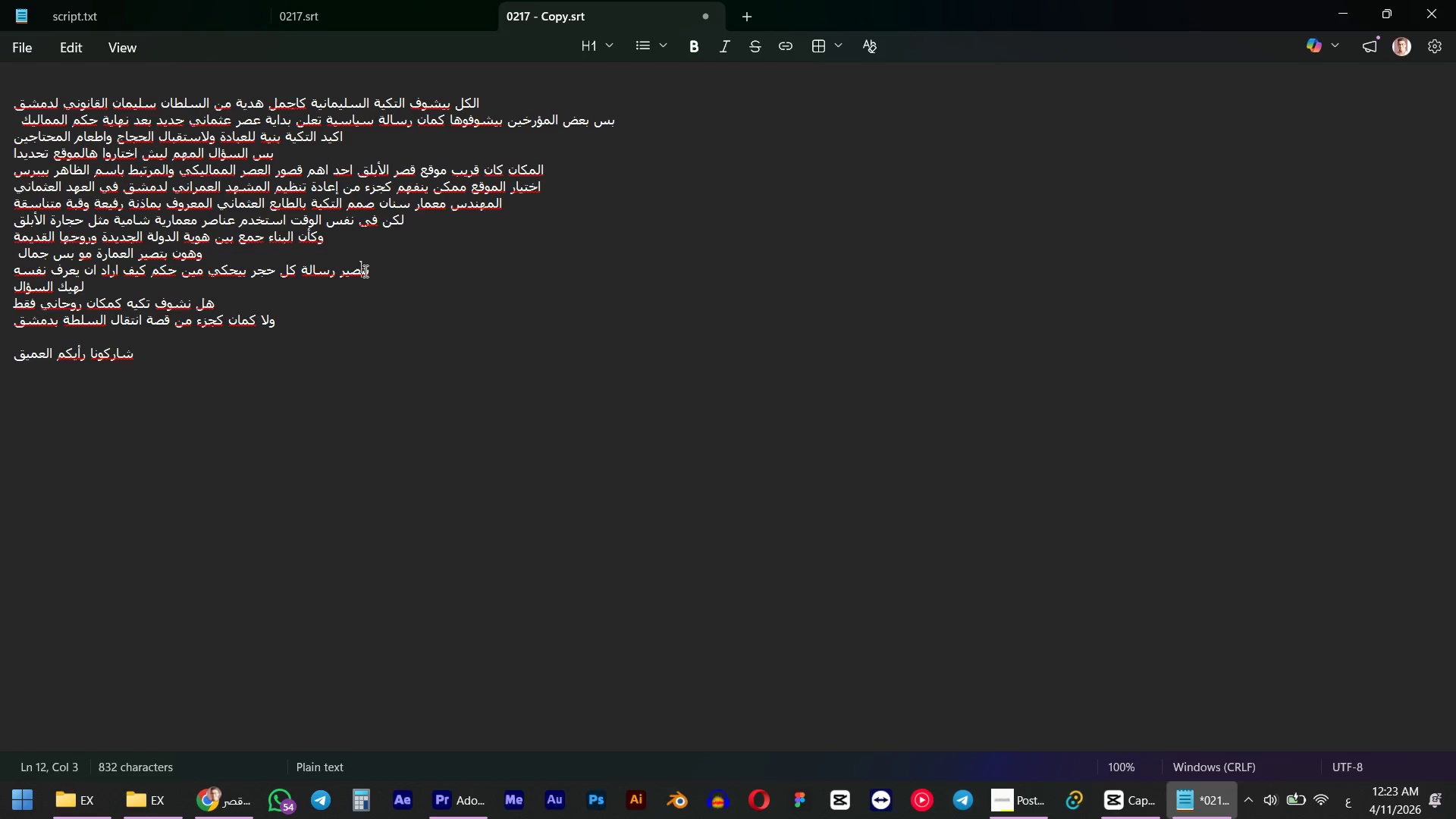 
left_click([366, 271])
 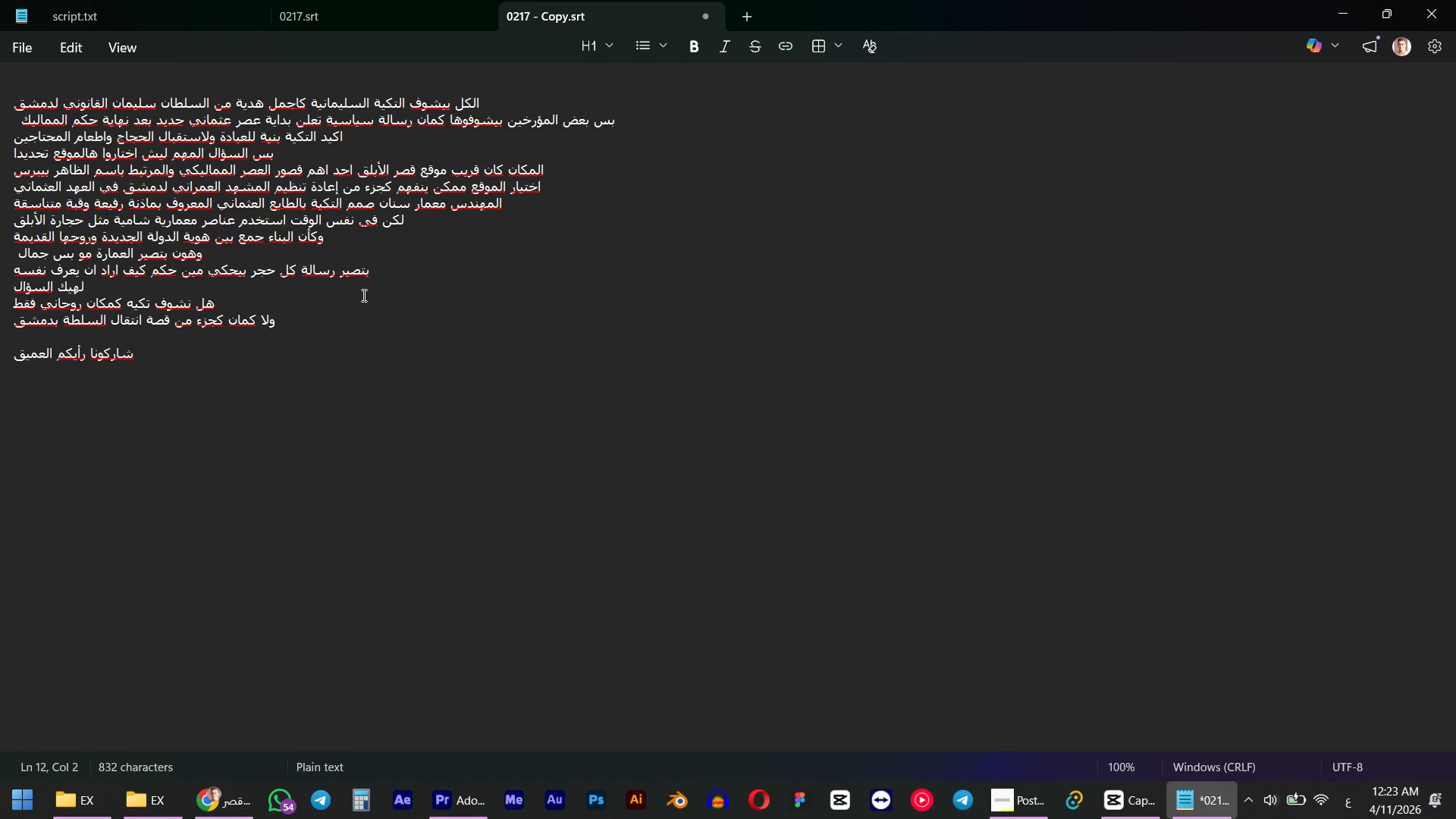 
key(ArrowLeft)
 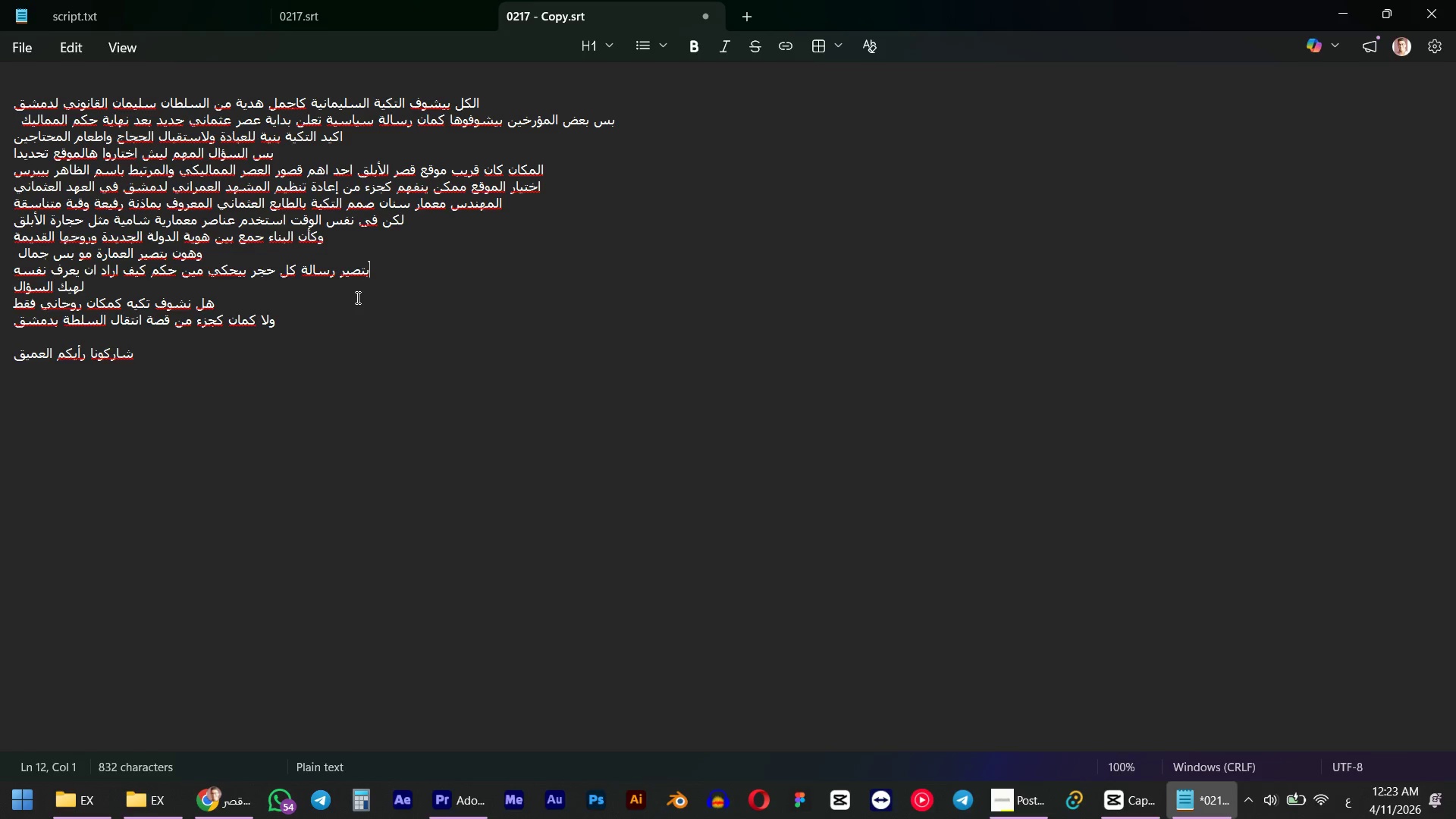 
key(Backspace)
 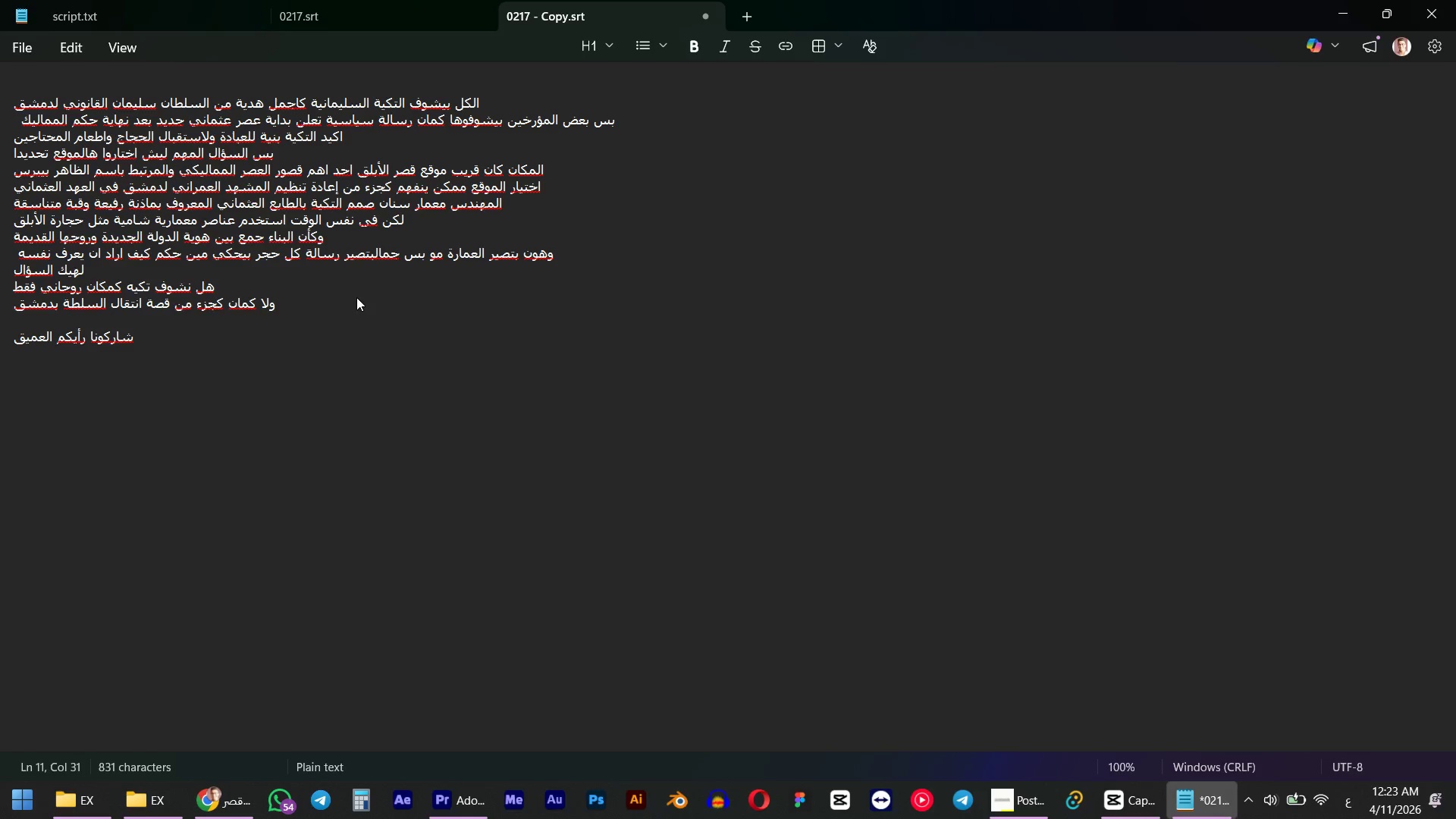 
key(Space)
 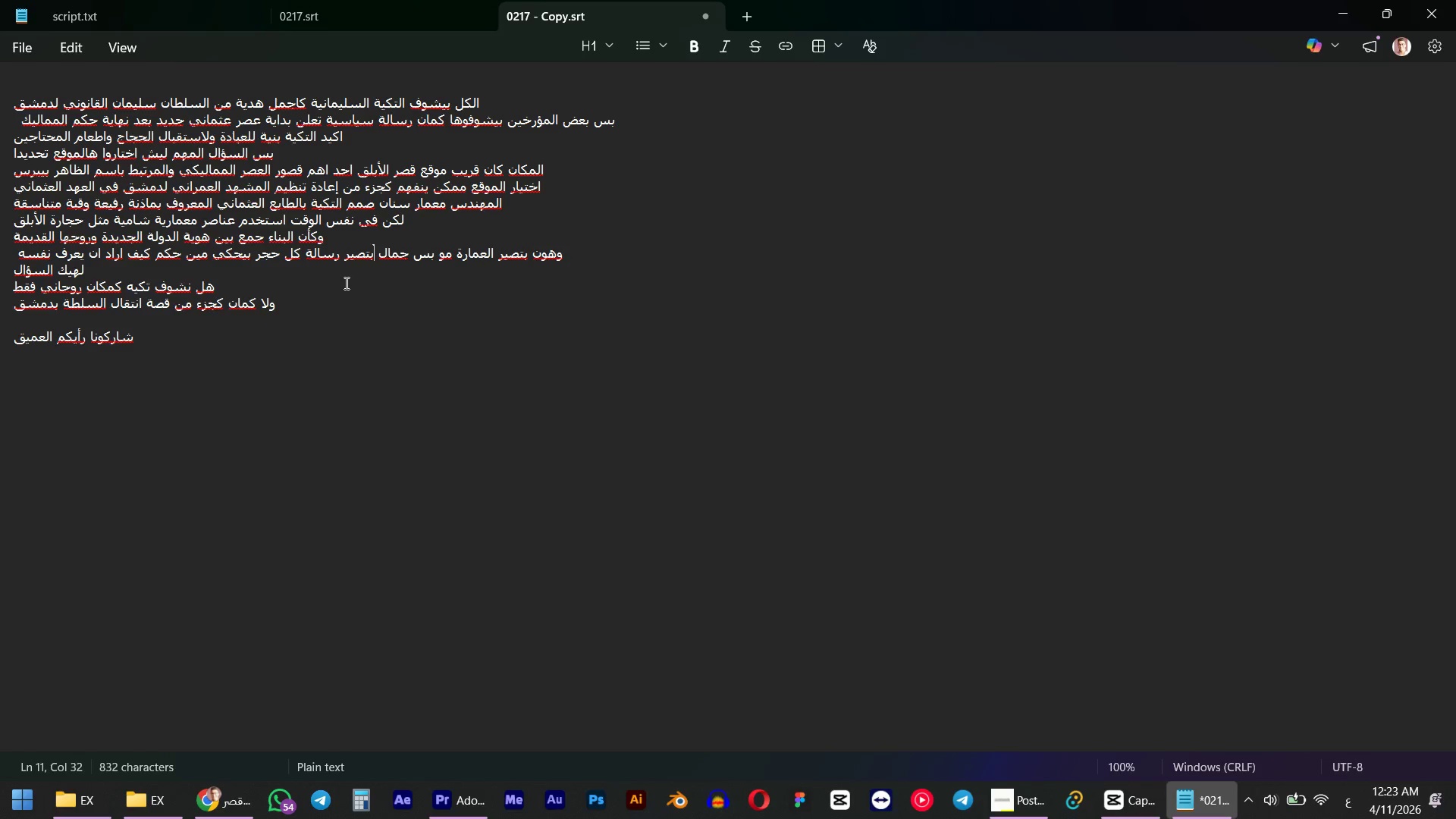 
key(Alt+AltLeft)
 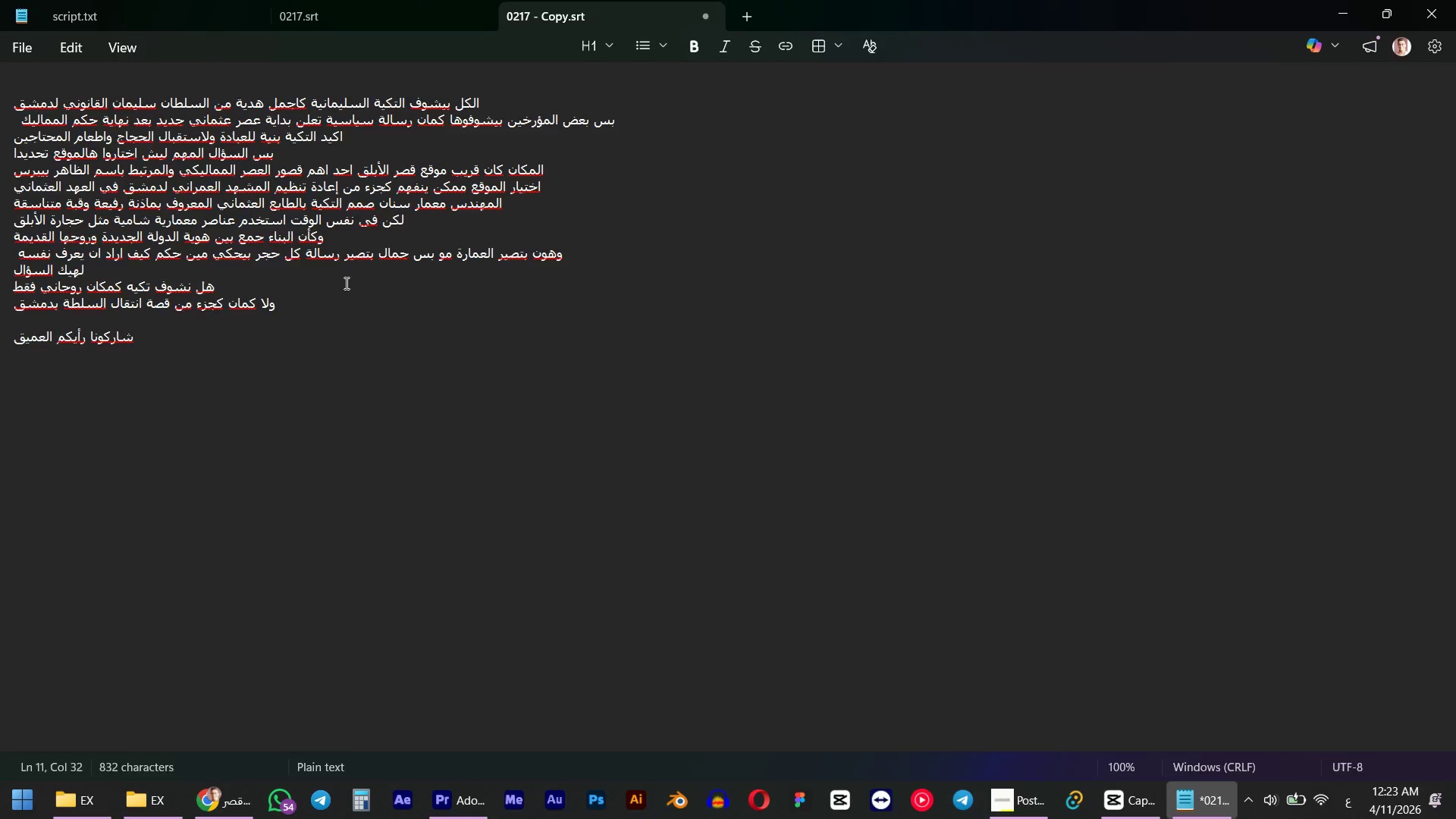 
key(Alt+Tab)
 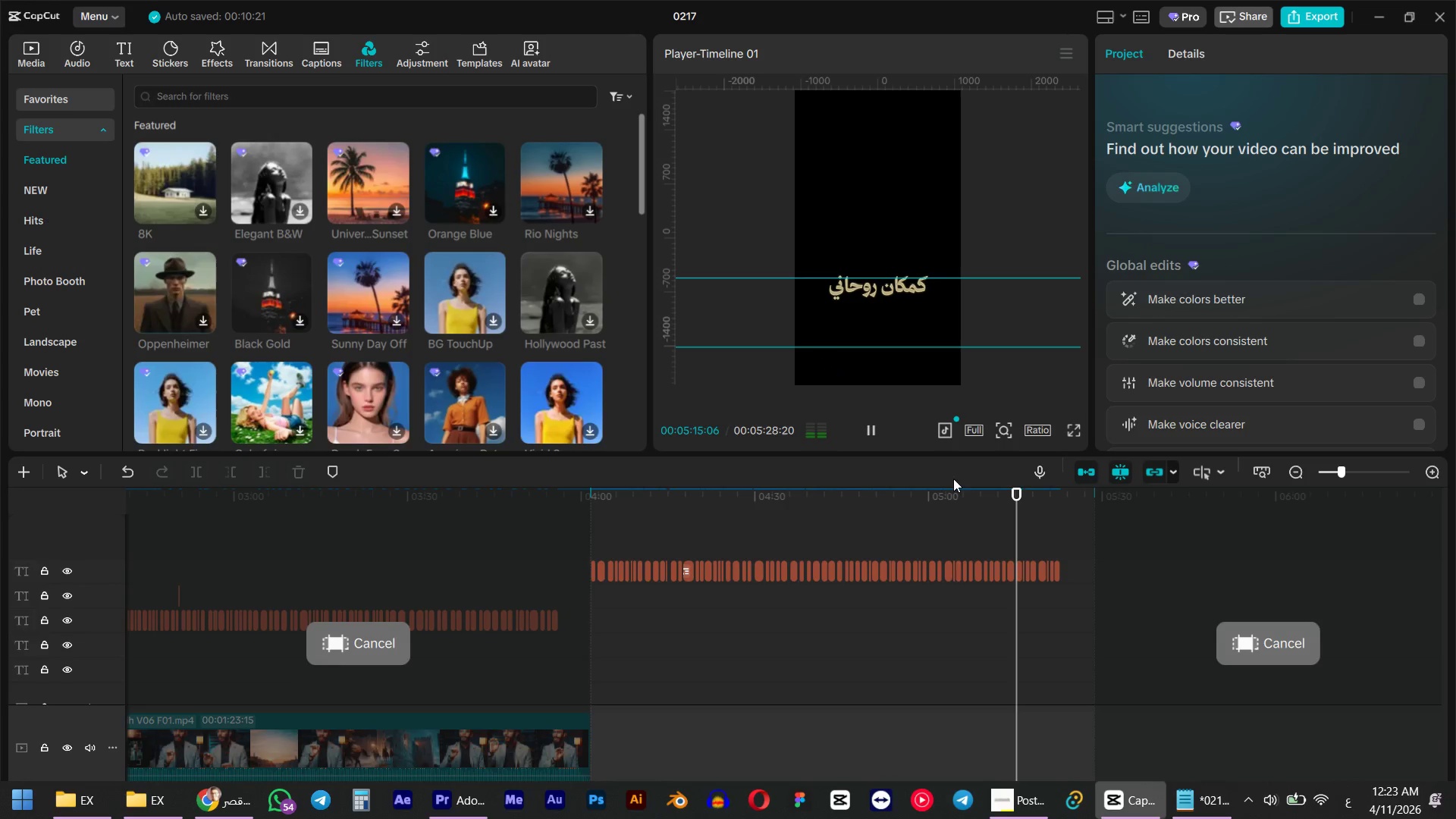 
left_click([956, 516])
 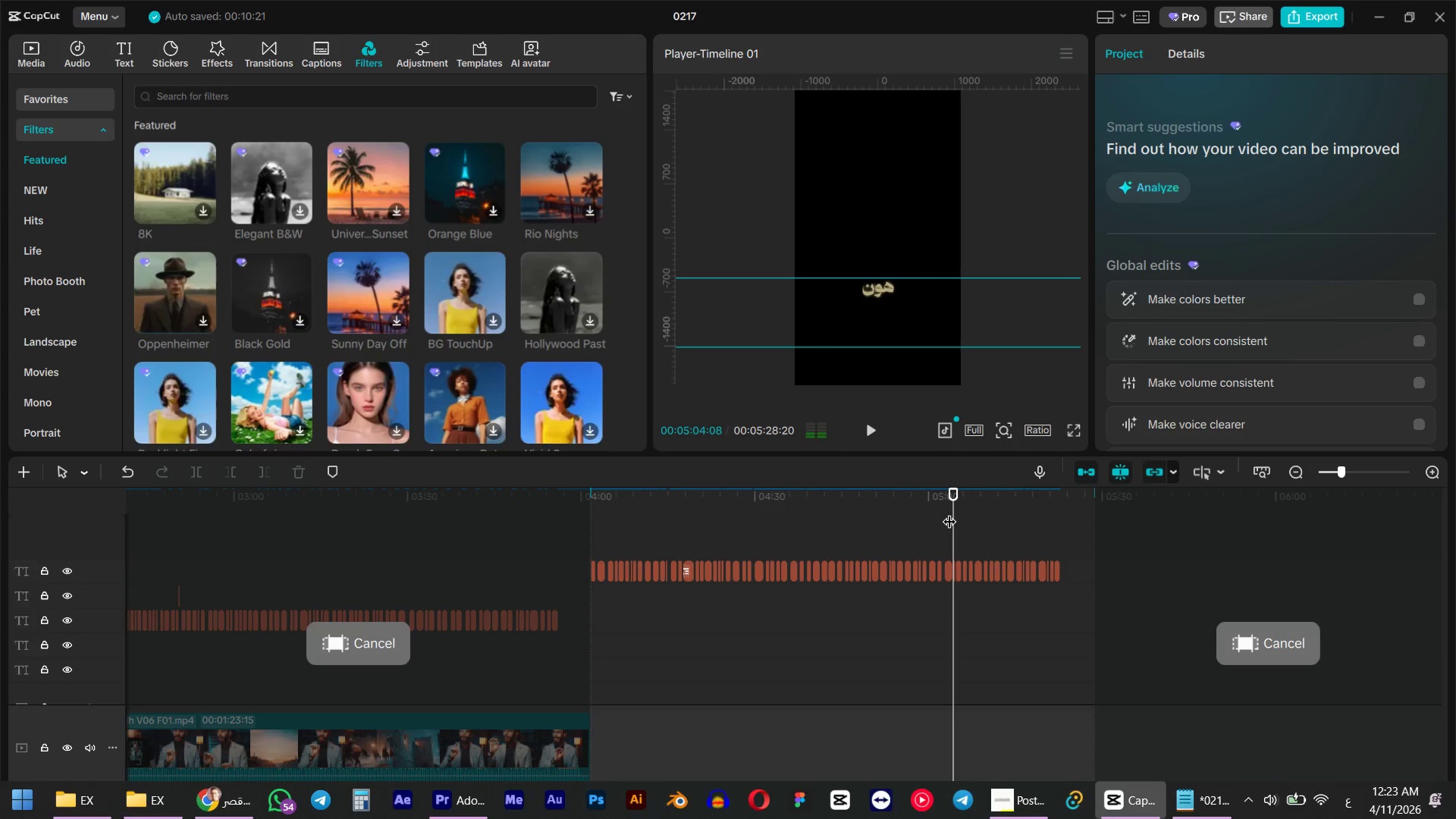 
key(Space)
 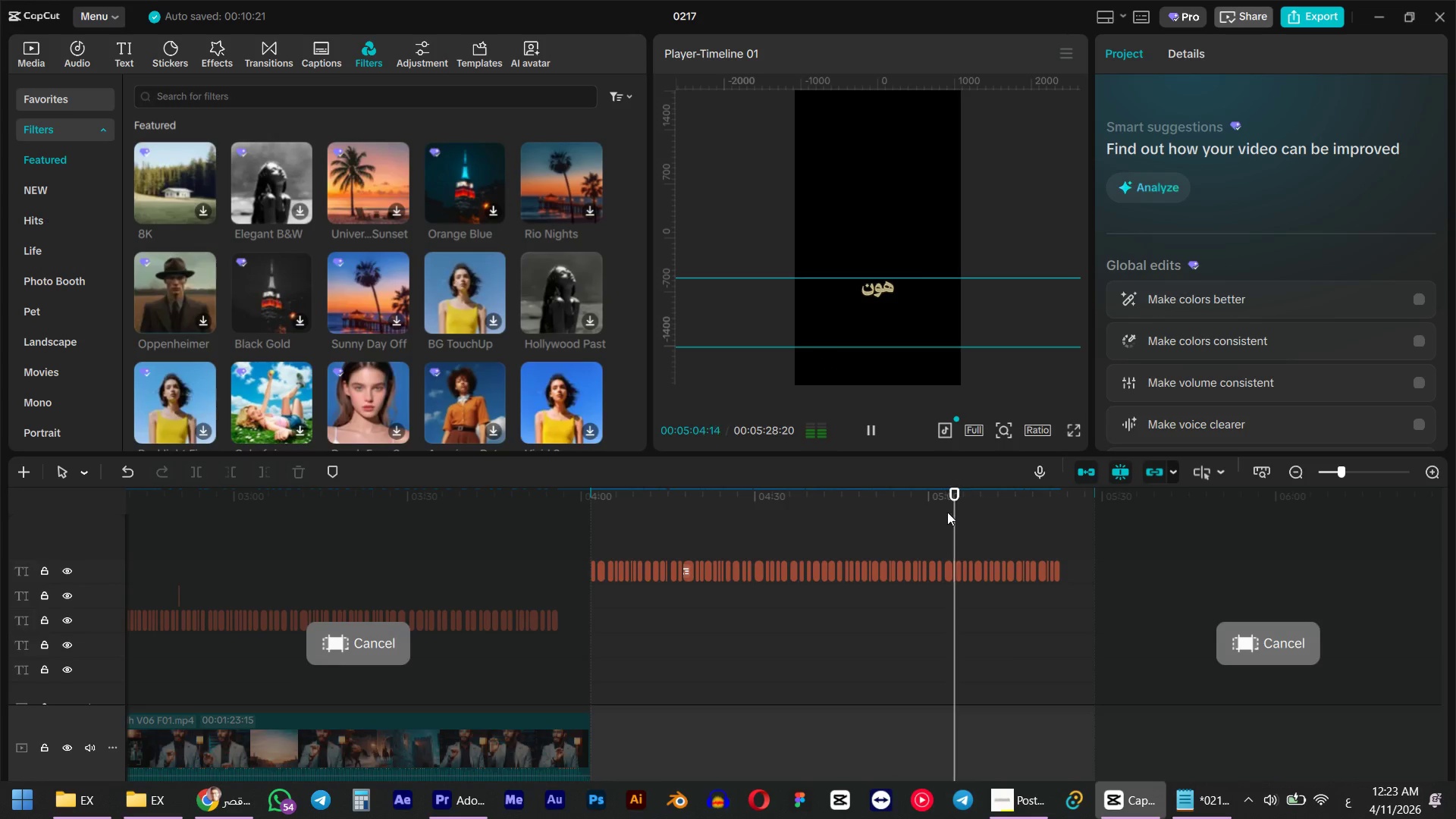 
key(Alt+AltLeft)
 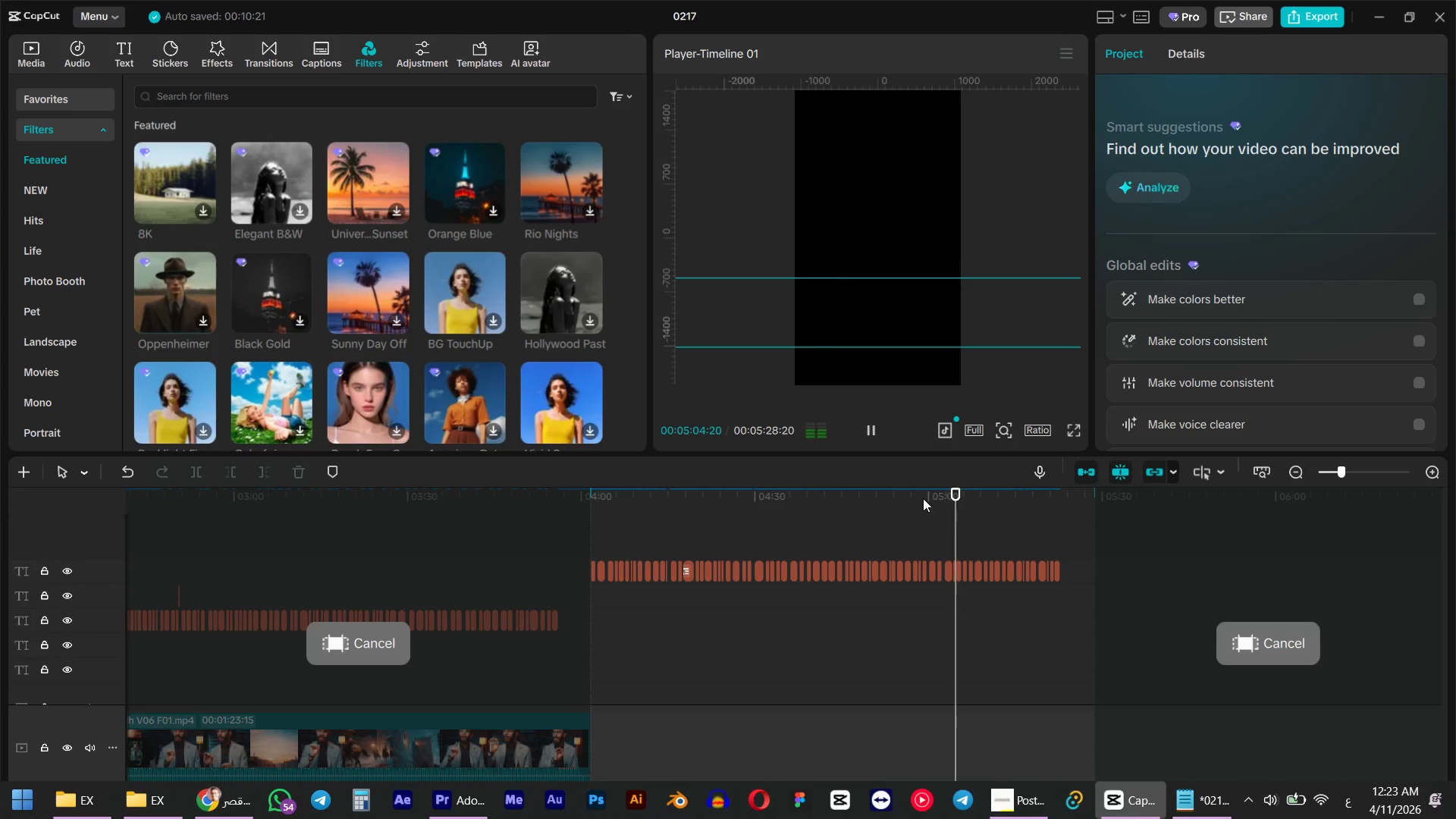 
key(Alt+Tab)
 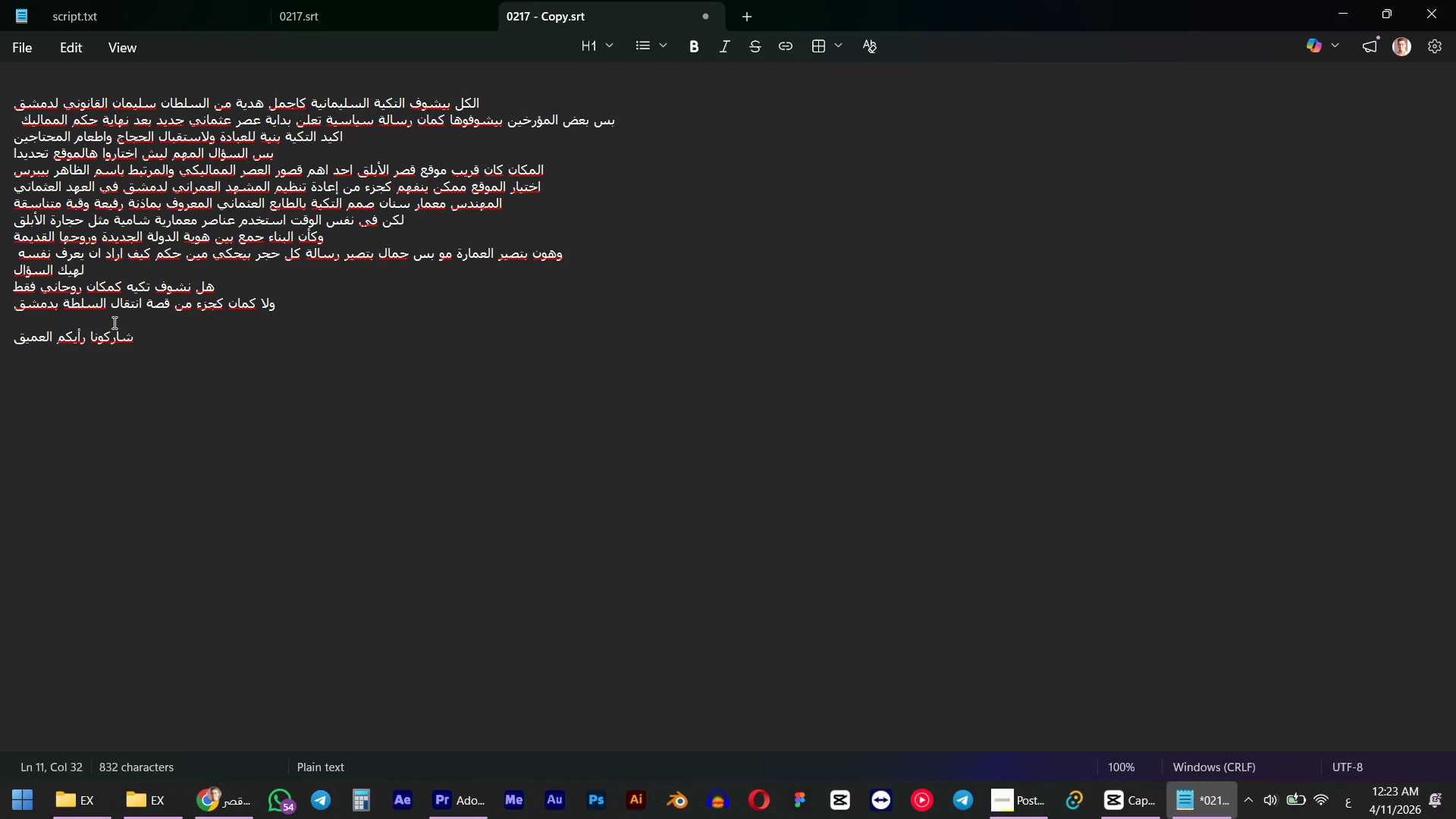 
wait(7.31)
 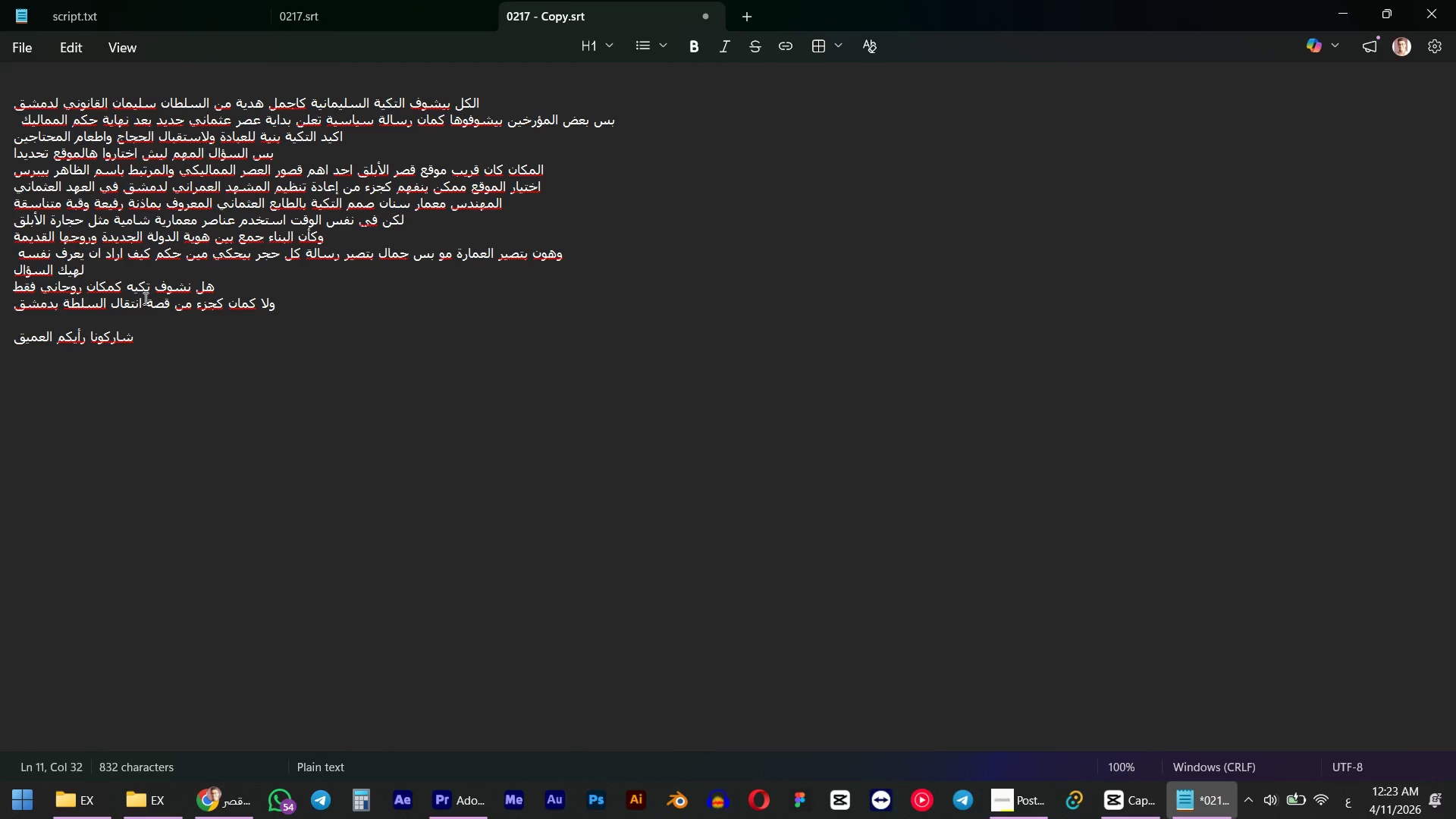 
key(Alt+AltLeft)
 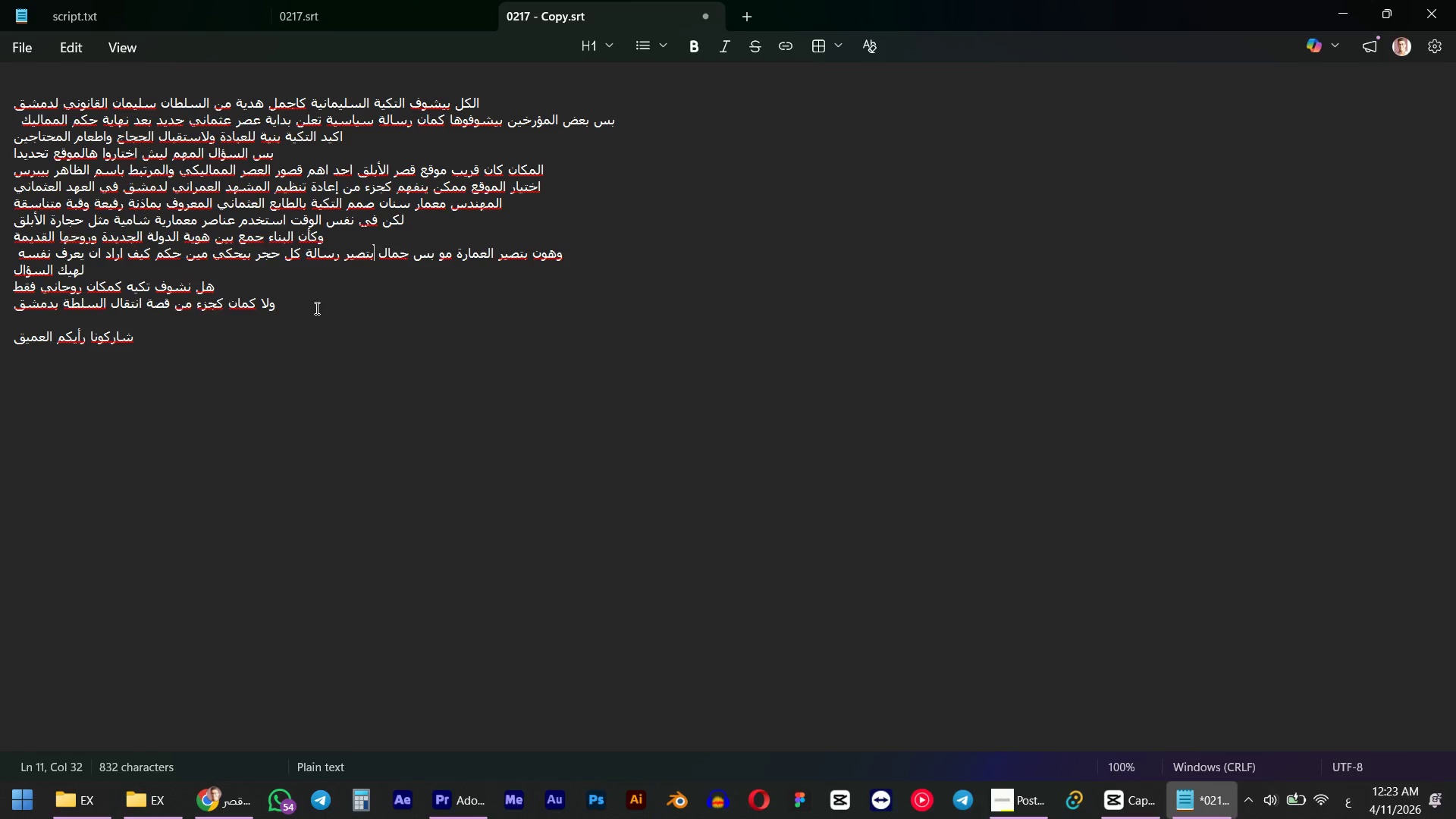 
key(Alt+Tab)
 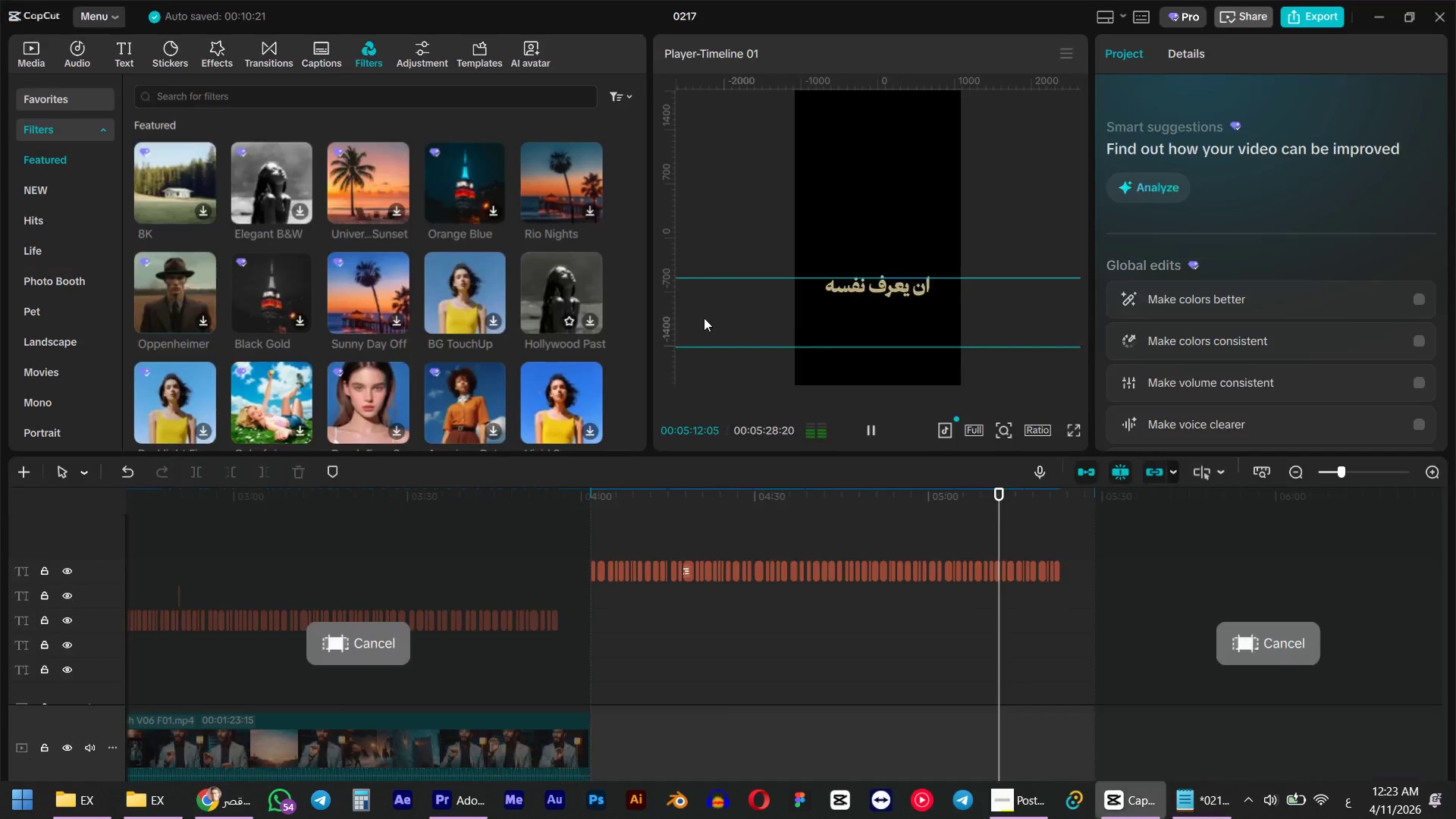 
key(Space)
 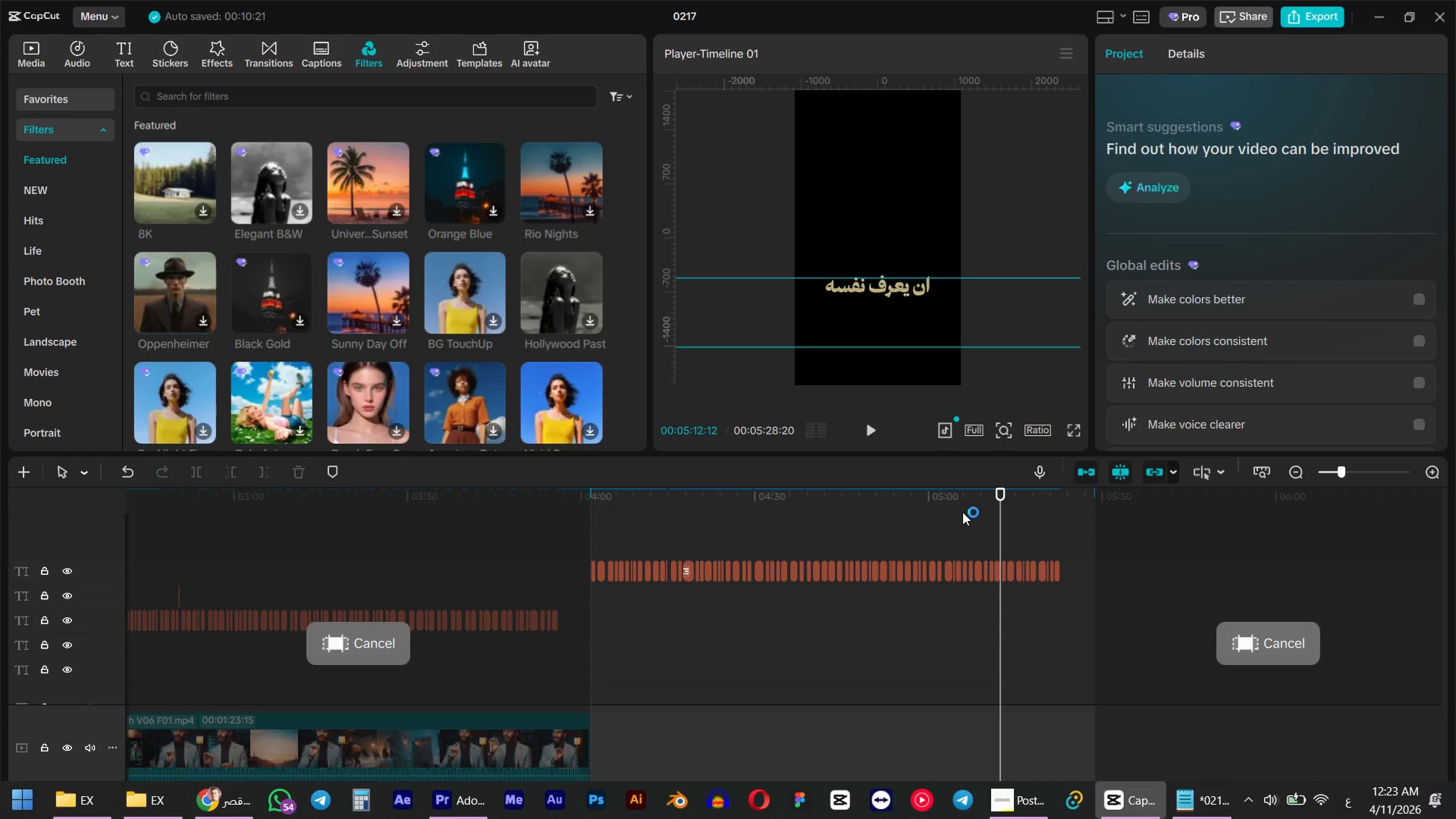 
left_click_drag(start_coordinate=[959, 512], to_coordinate=[955, 512])
 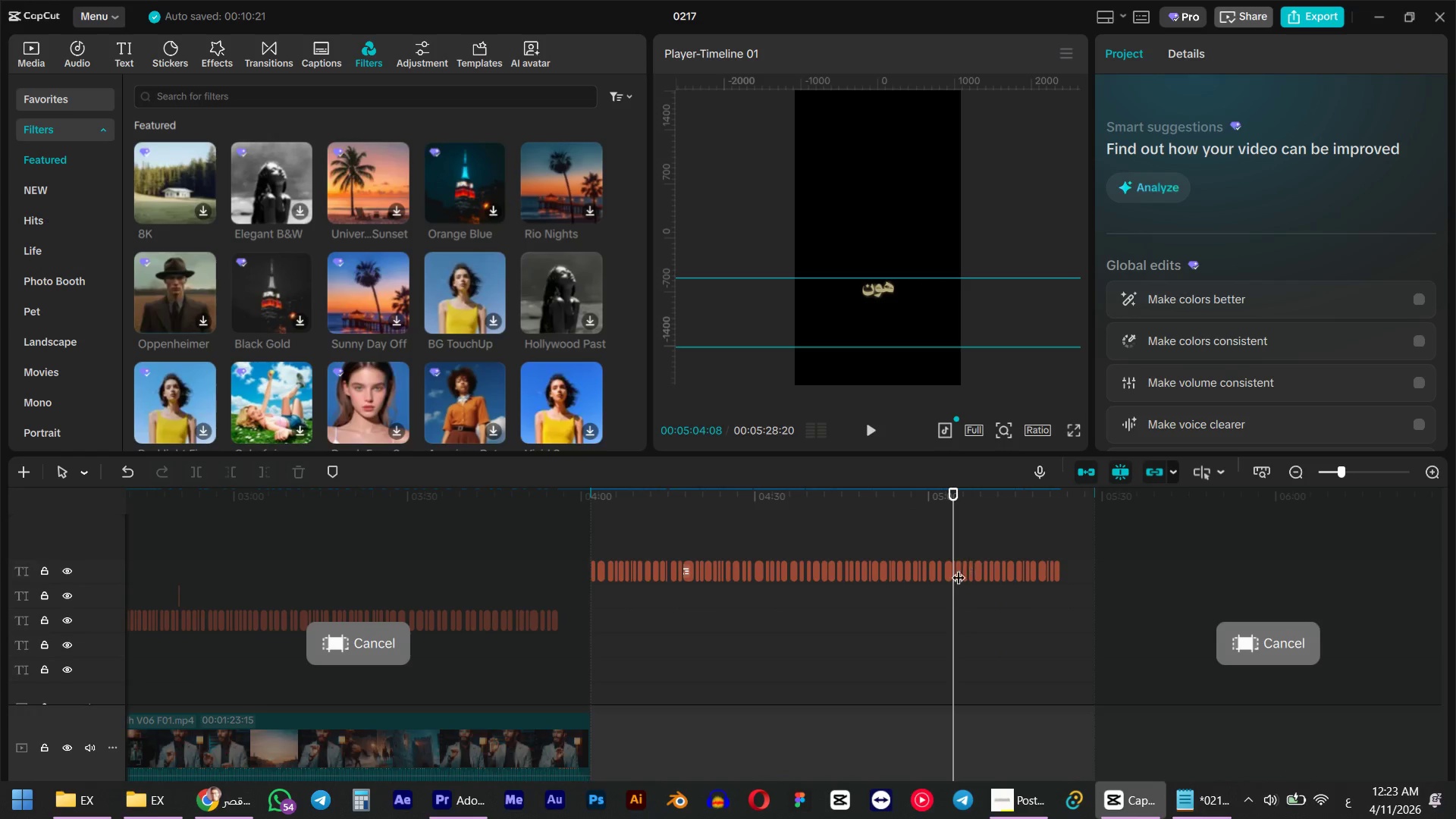 
left_click([952, 570])
 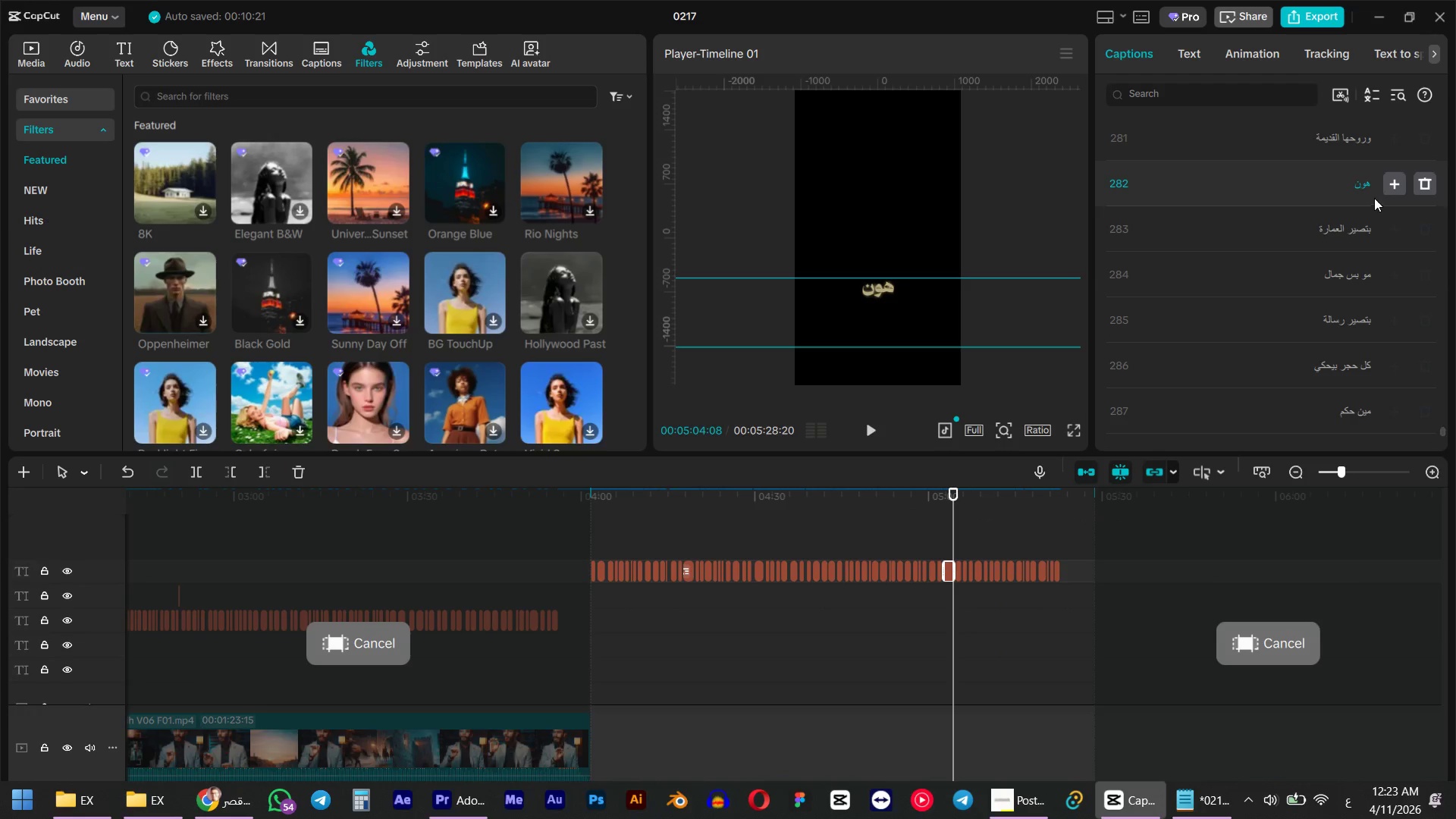 
left_click([1367, 188])
 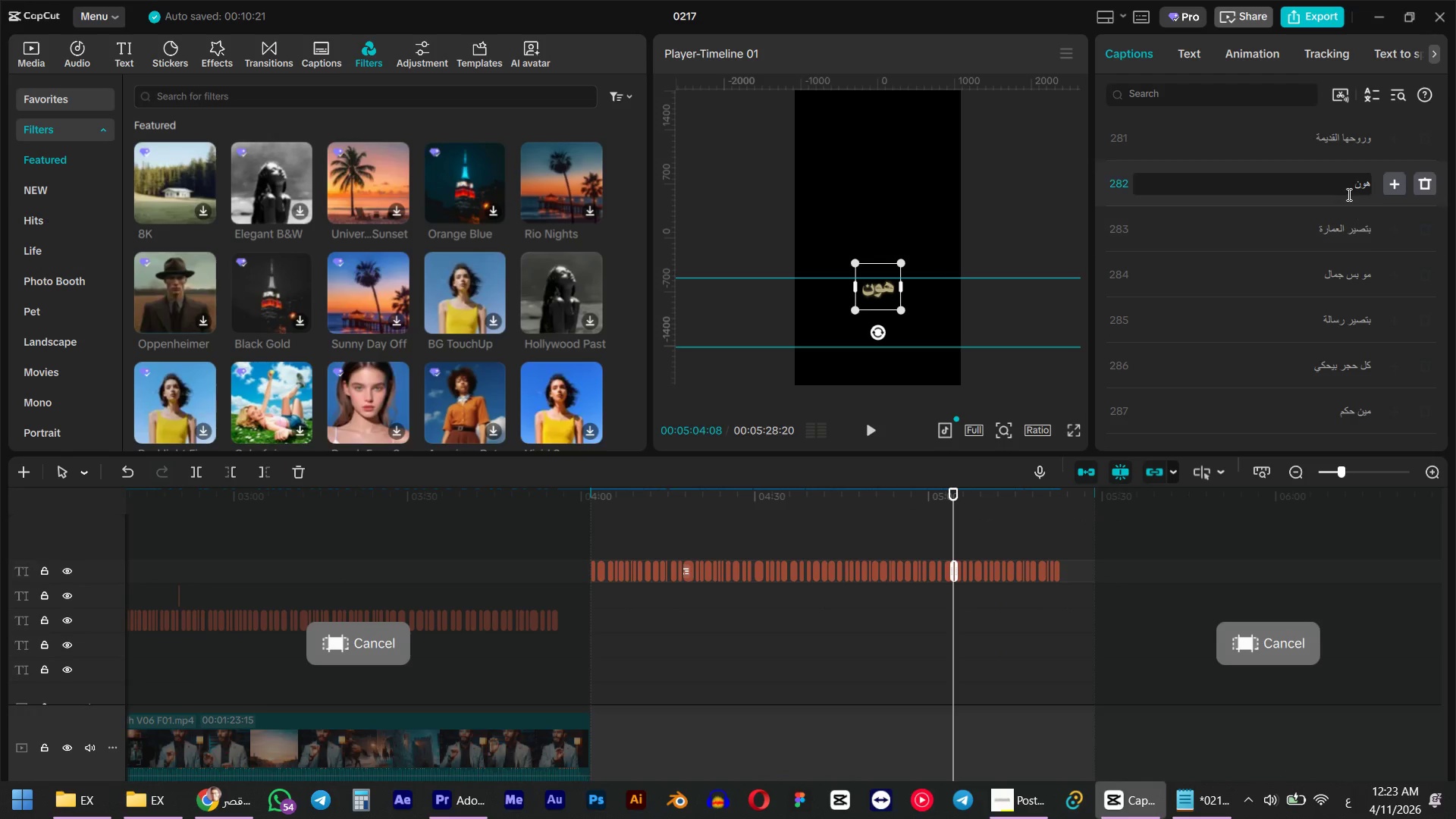 
key(ArrowLeft)
 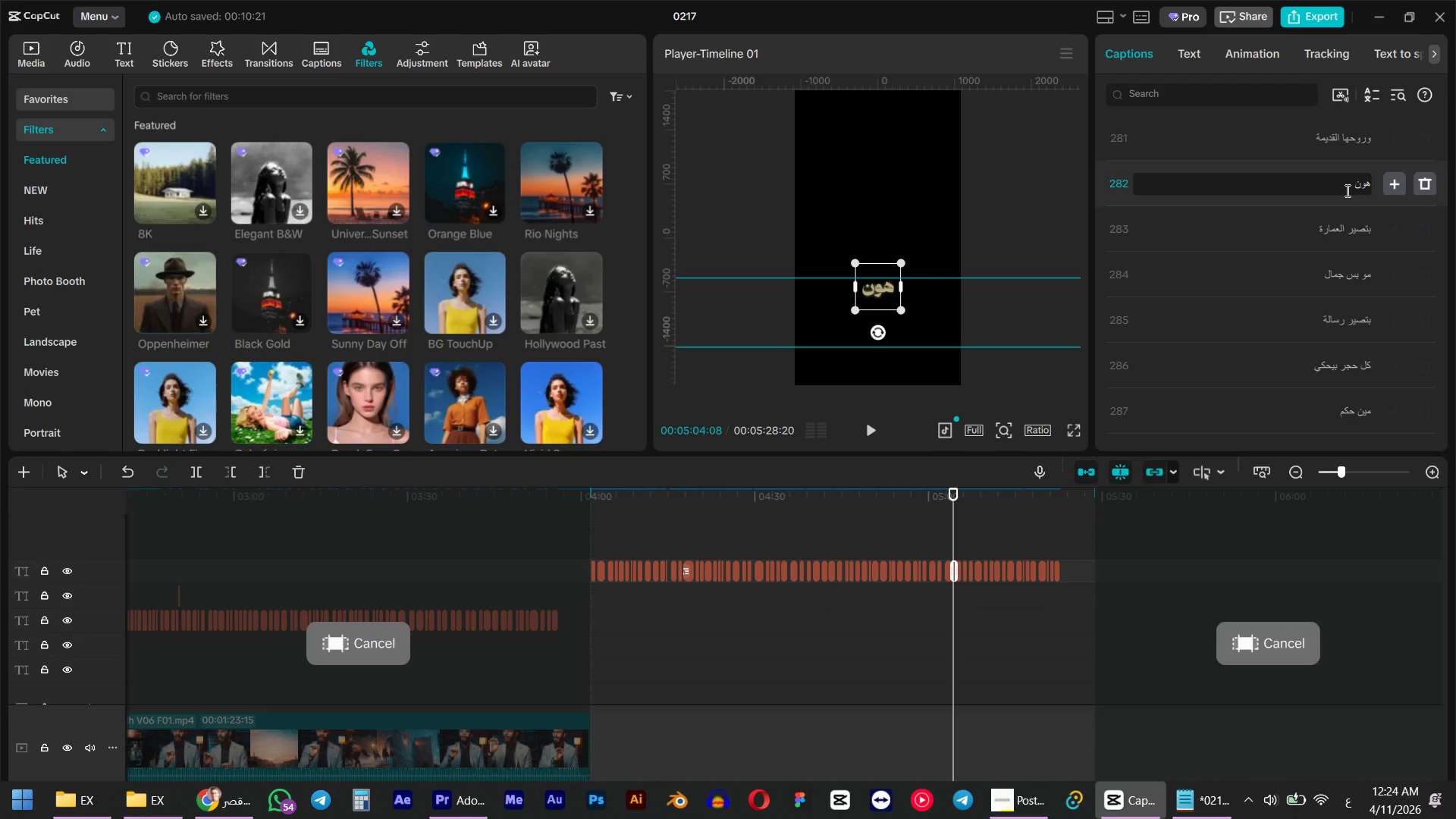 
key(ArrowRight)
 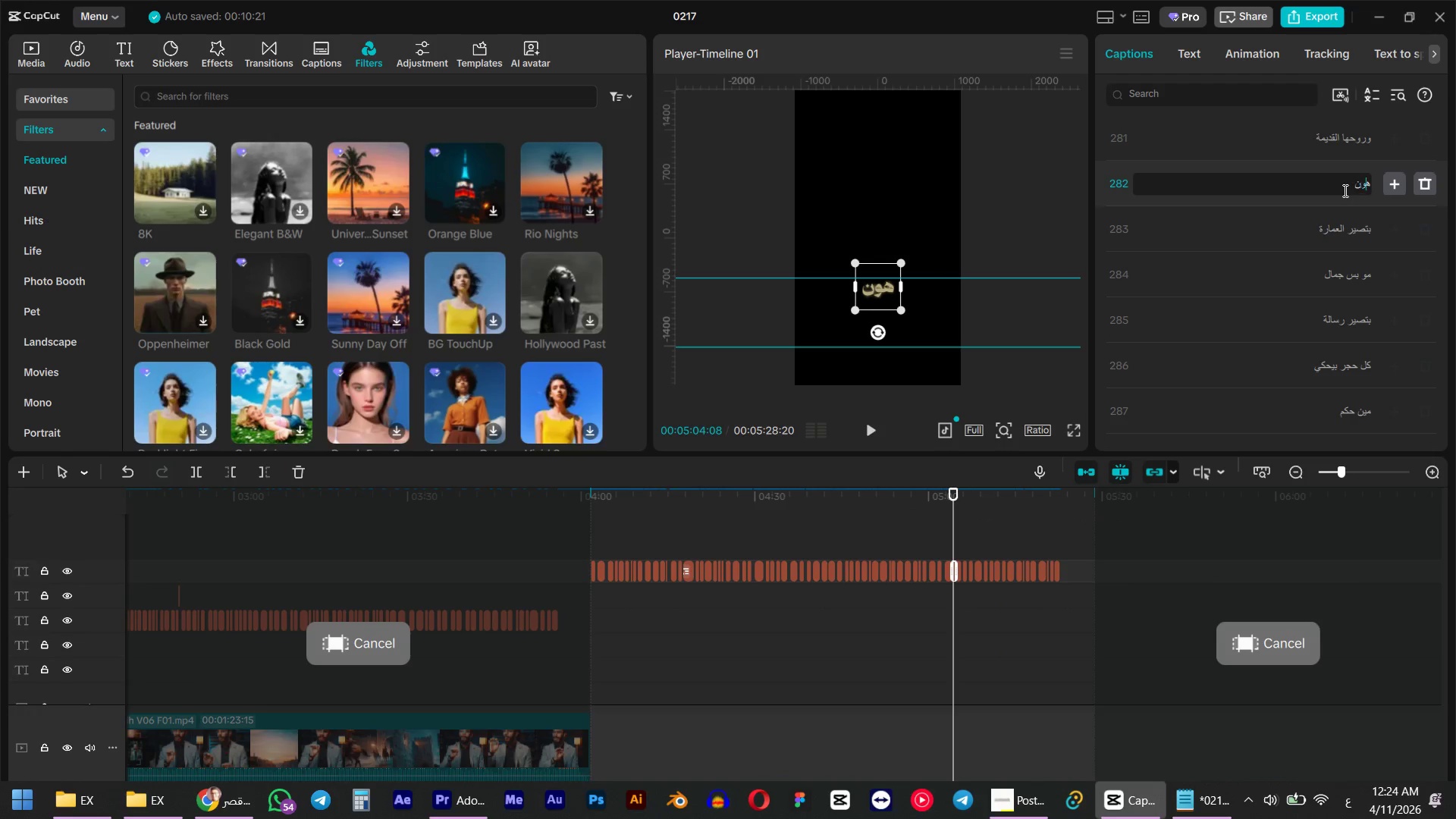 
key(ArrowRight)
 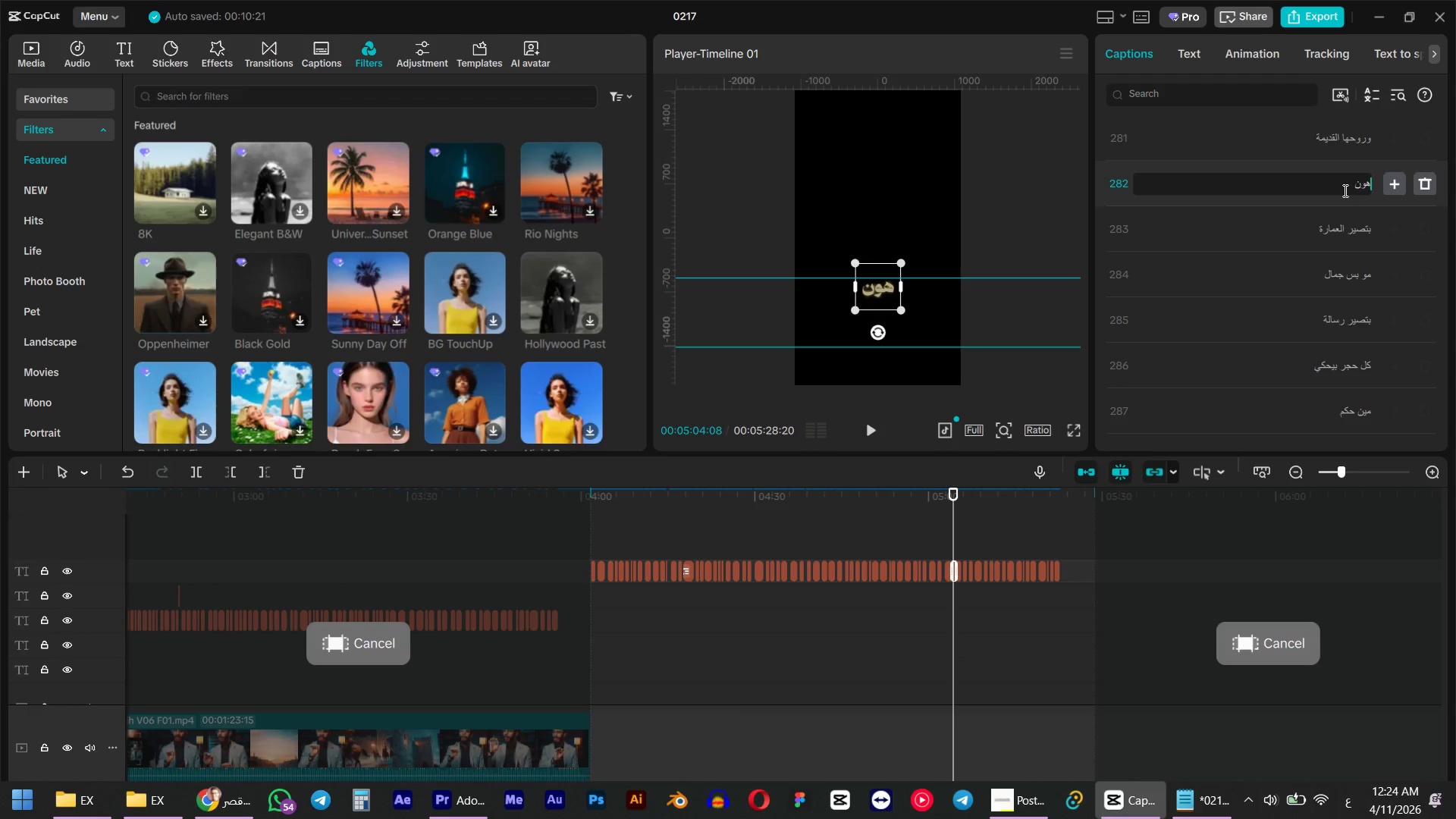 
key(Comma)
 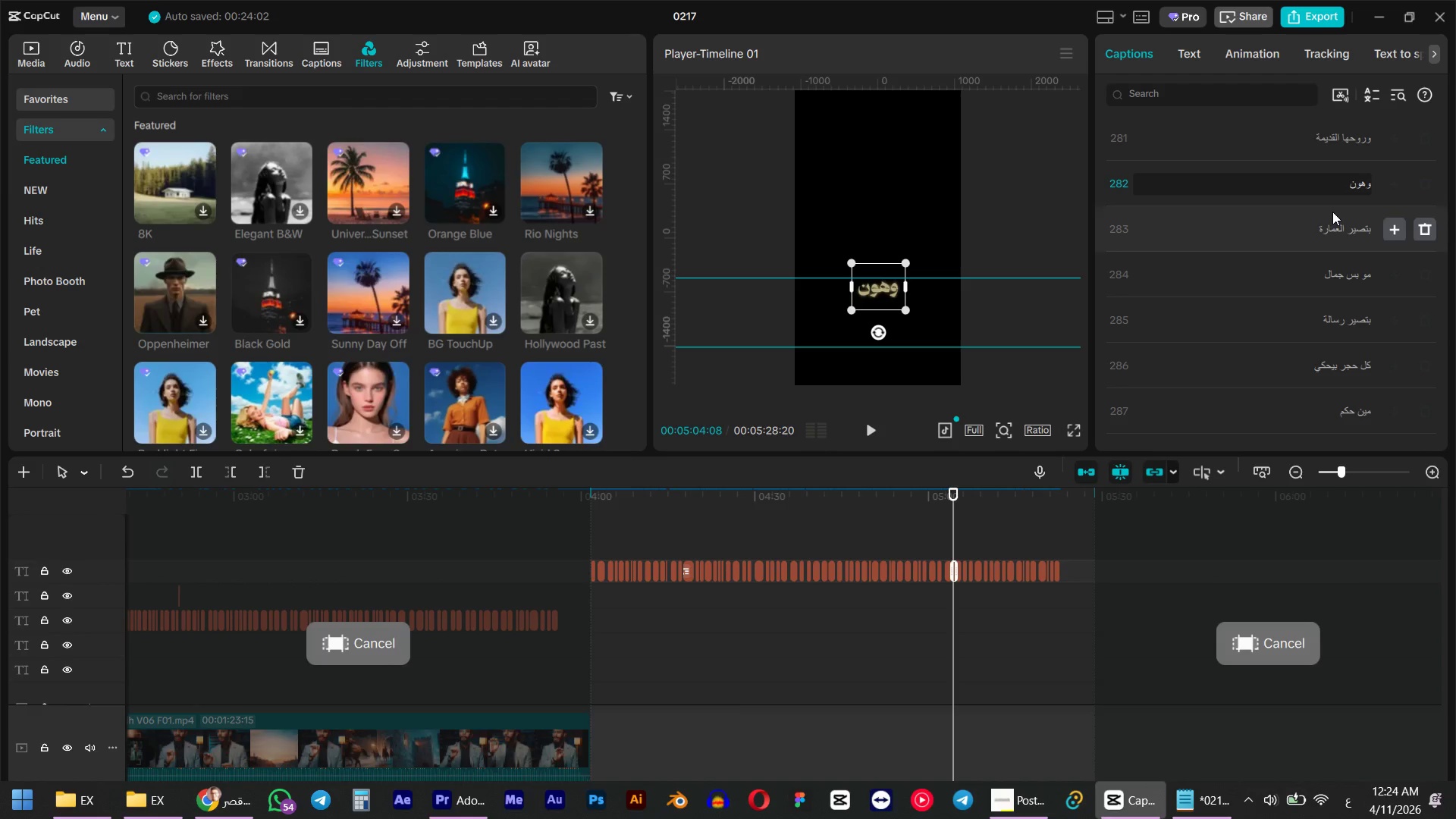 
key(Alt+AltLeft)
 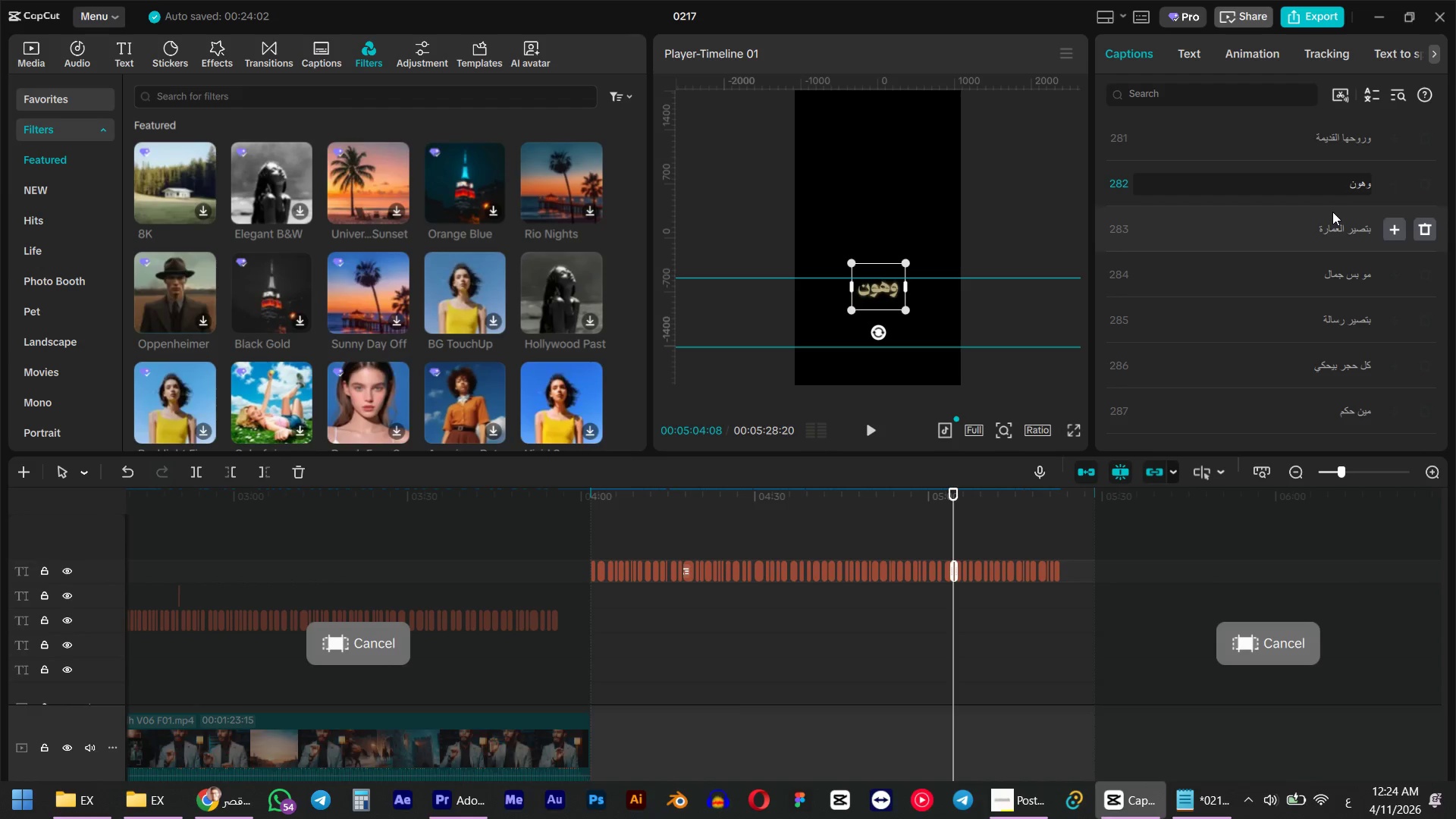 
key(Alt+Tab)
 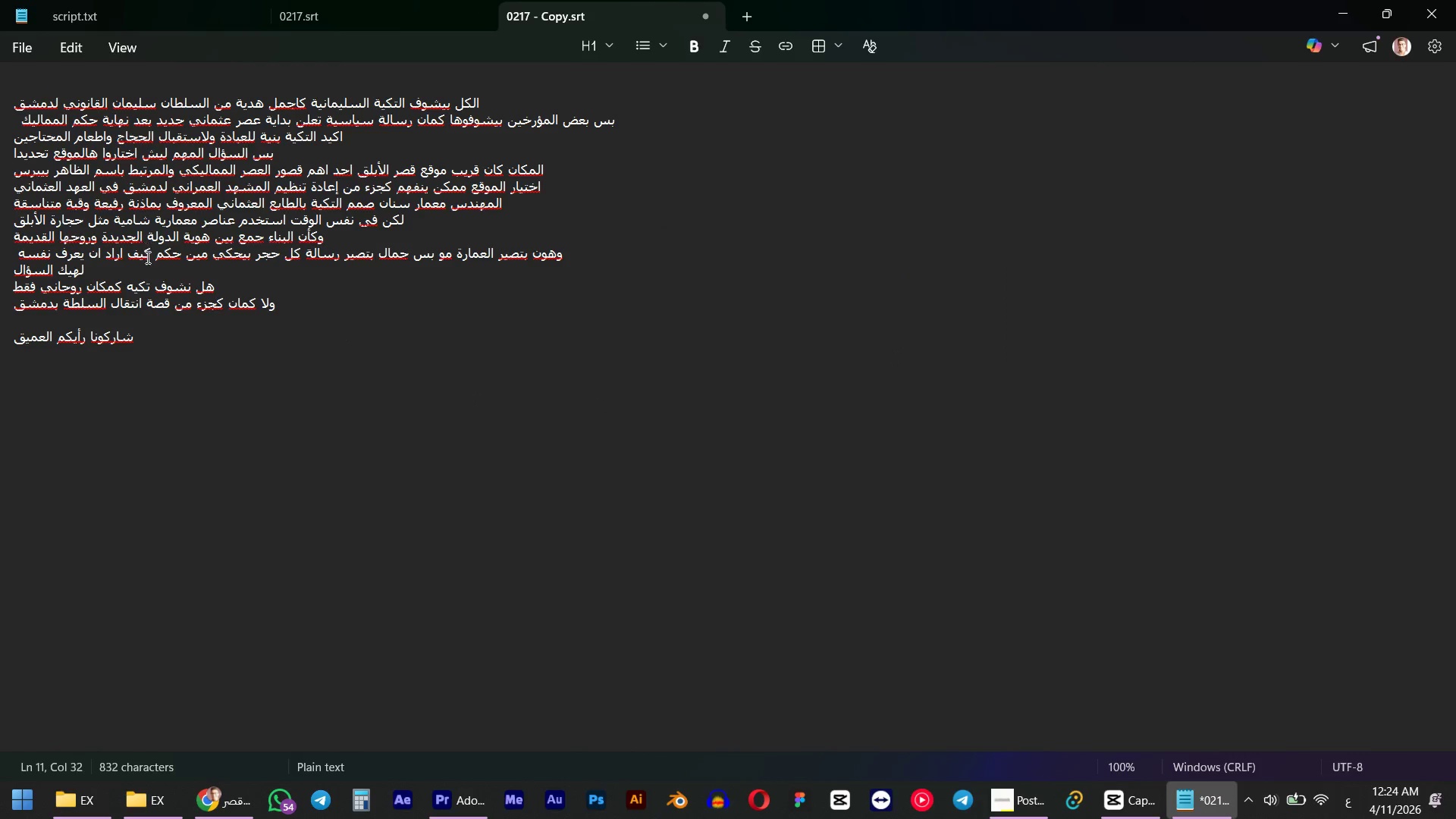 
key(Alt+AltLeft)
 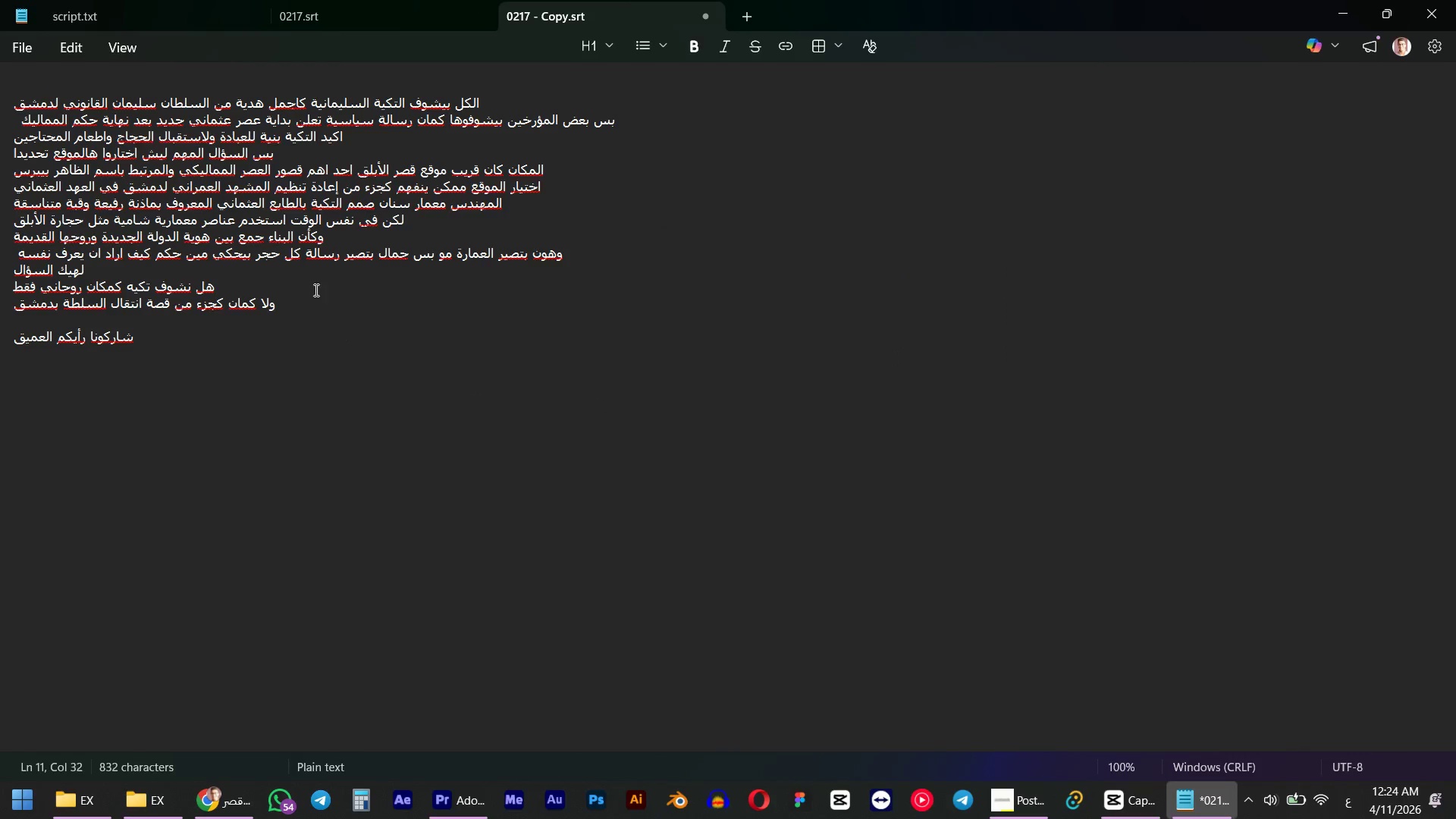 
key(Alt+Tab)
 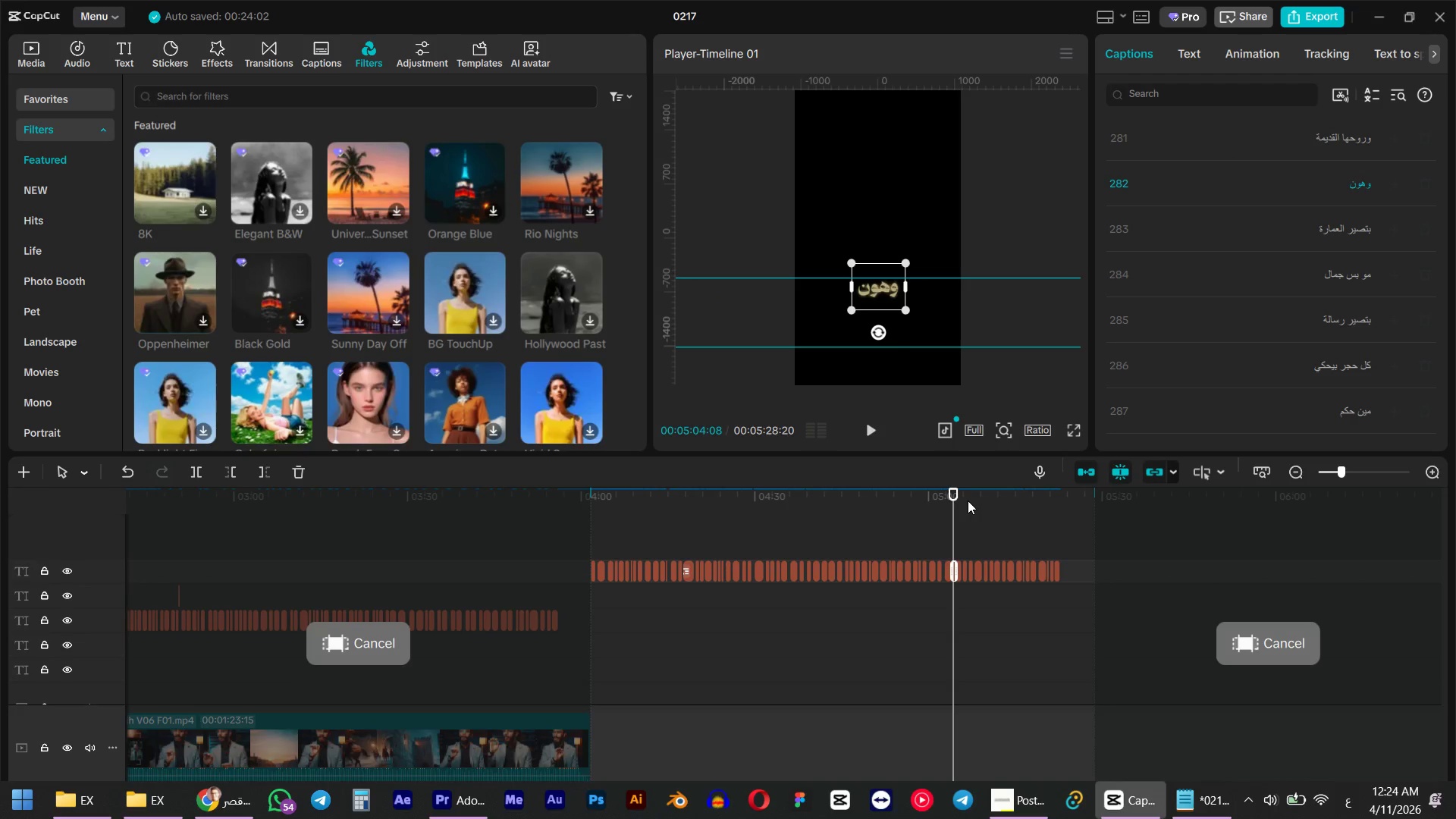 
left_click([946, 498])
 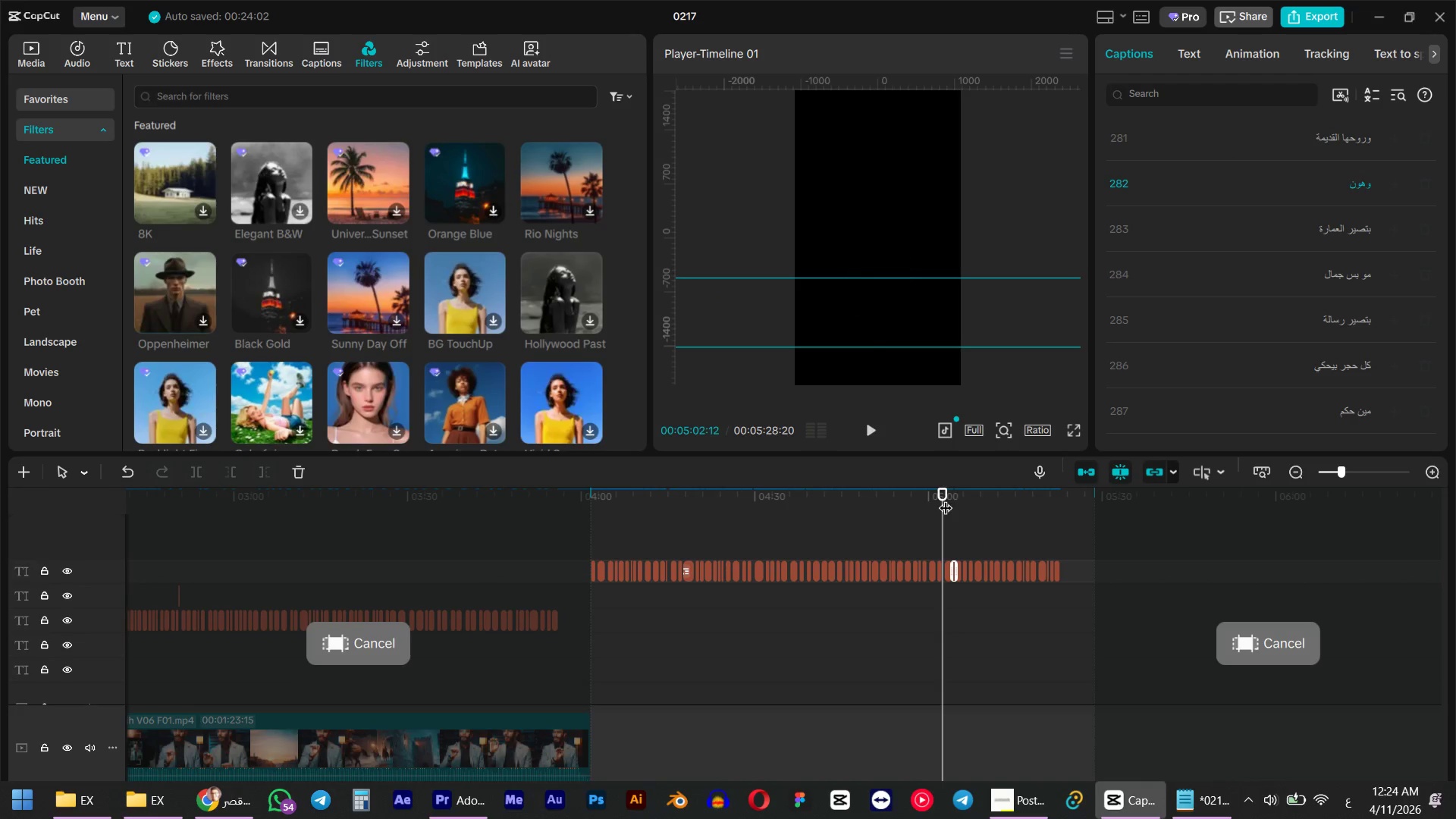 
key(Space)
 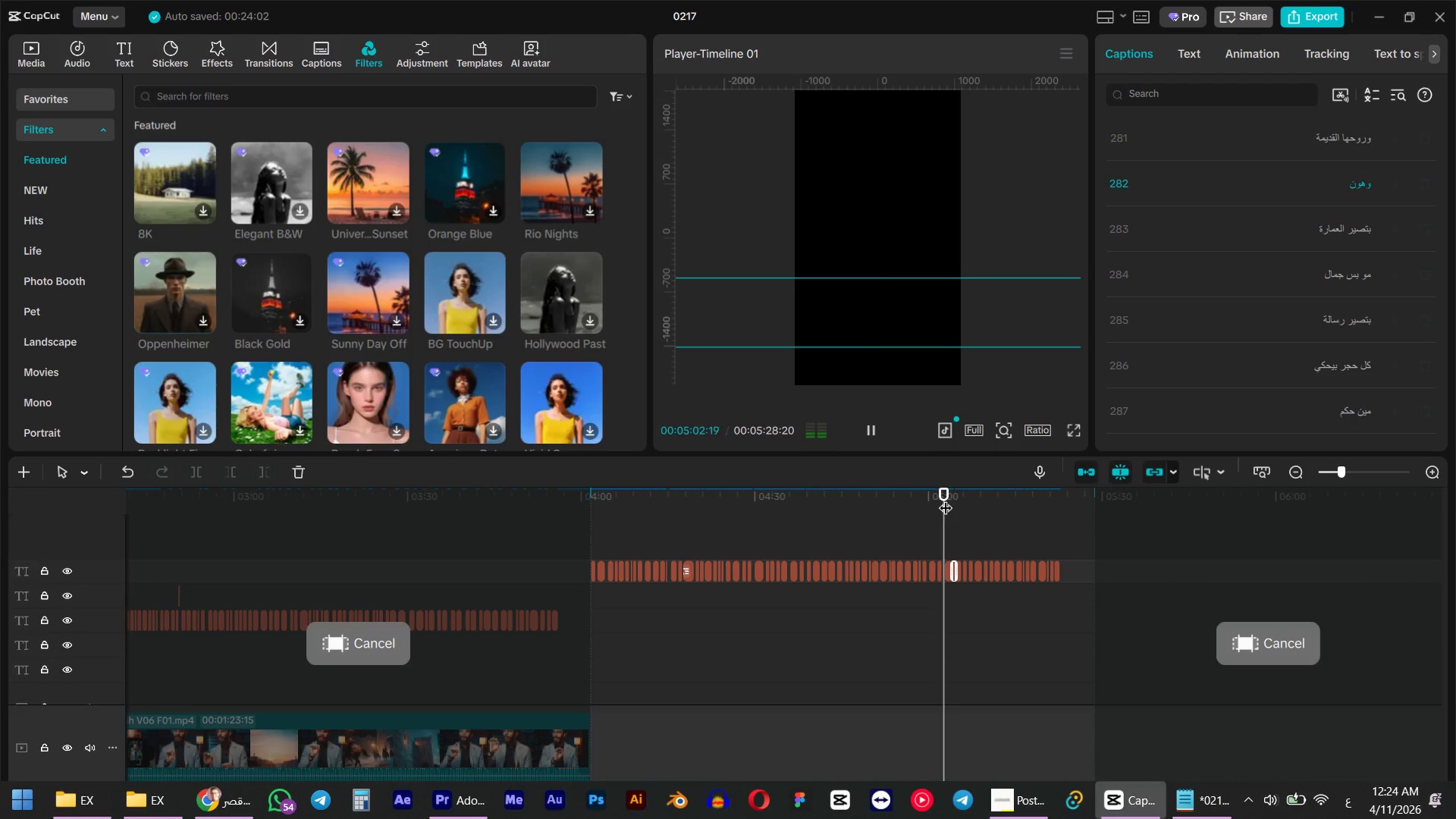 
key(Alt+AltLeft)
 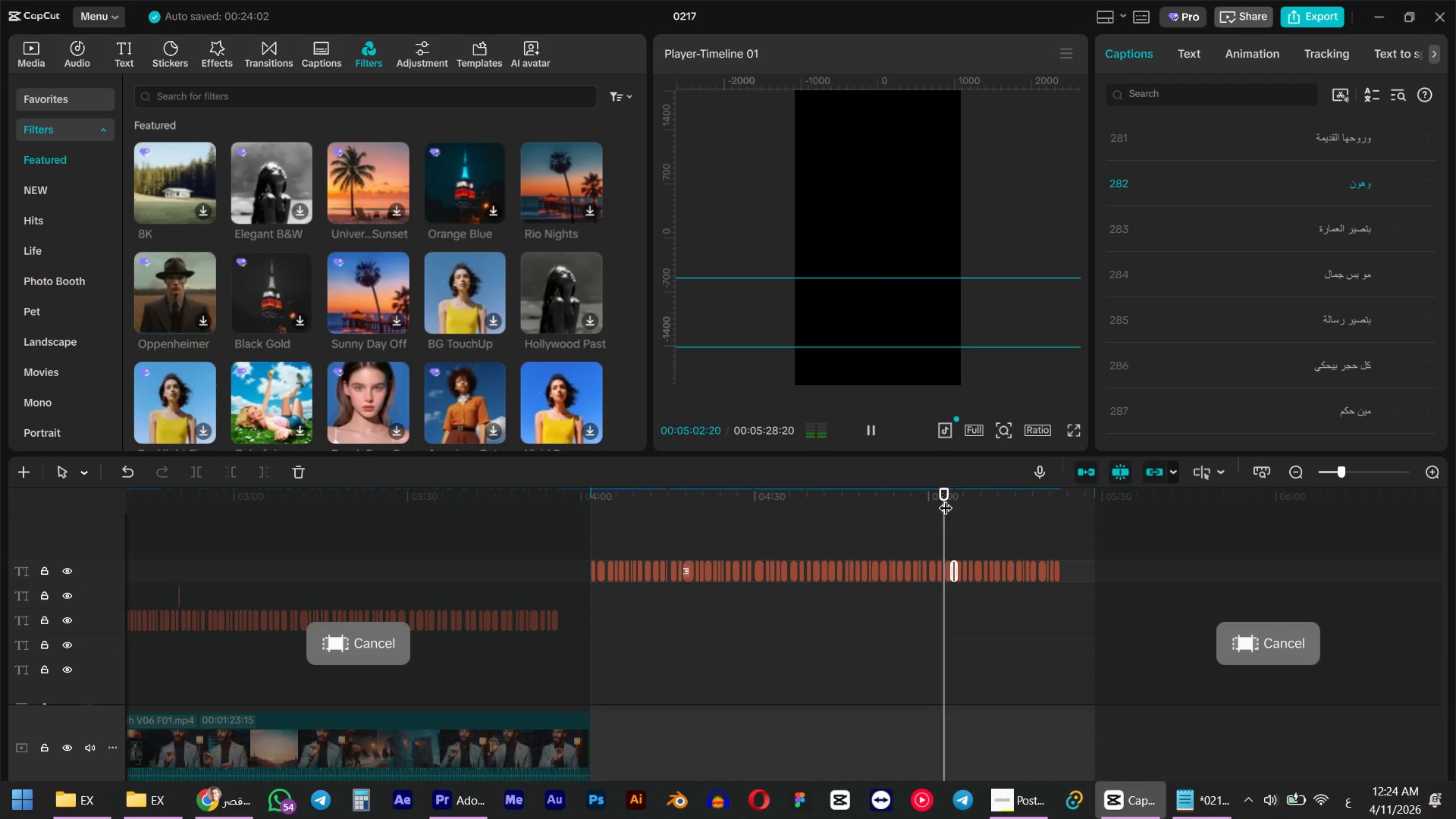 
key(Alt+Tab)
 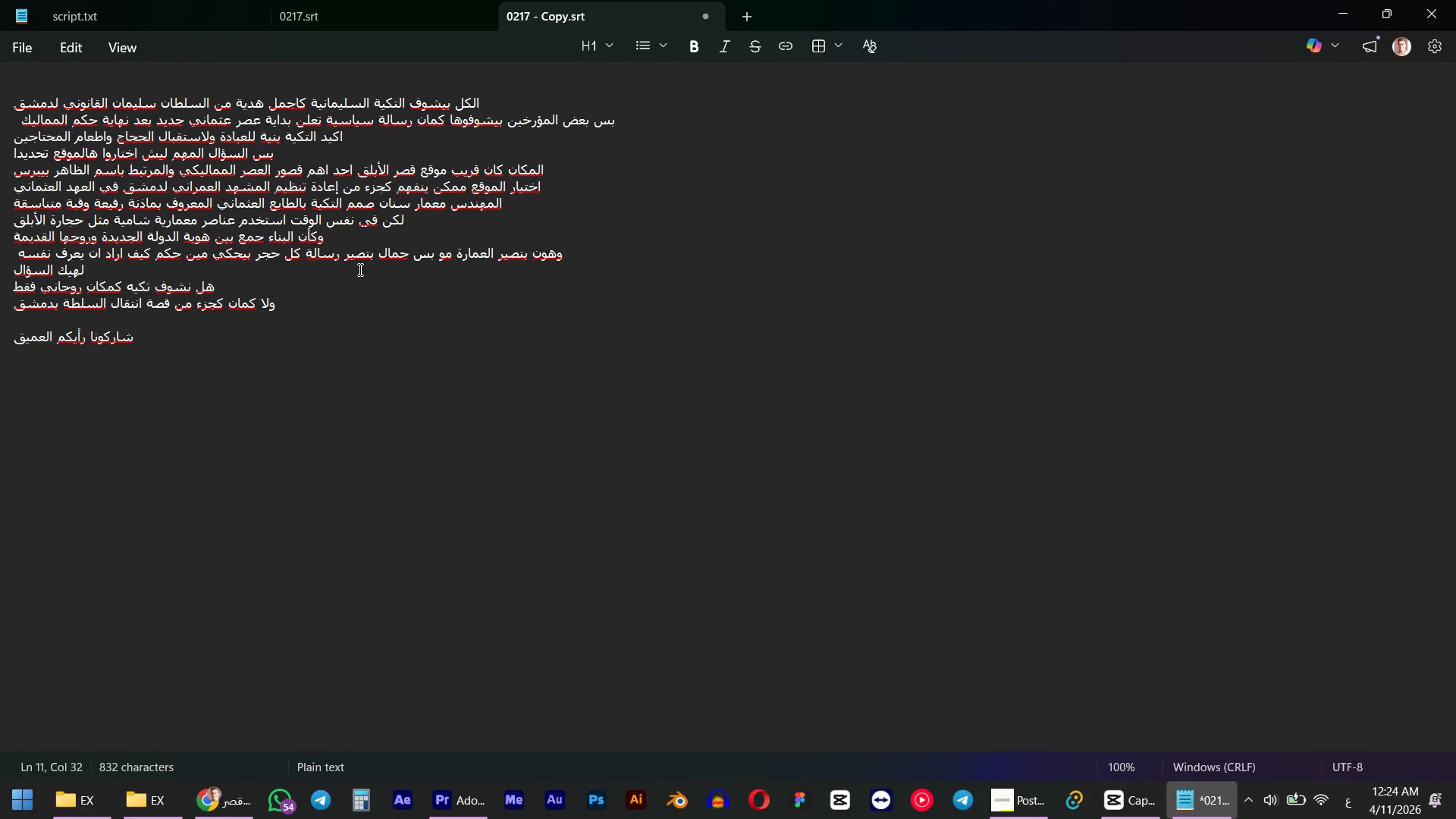 
wait(5.75)
 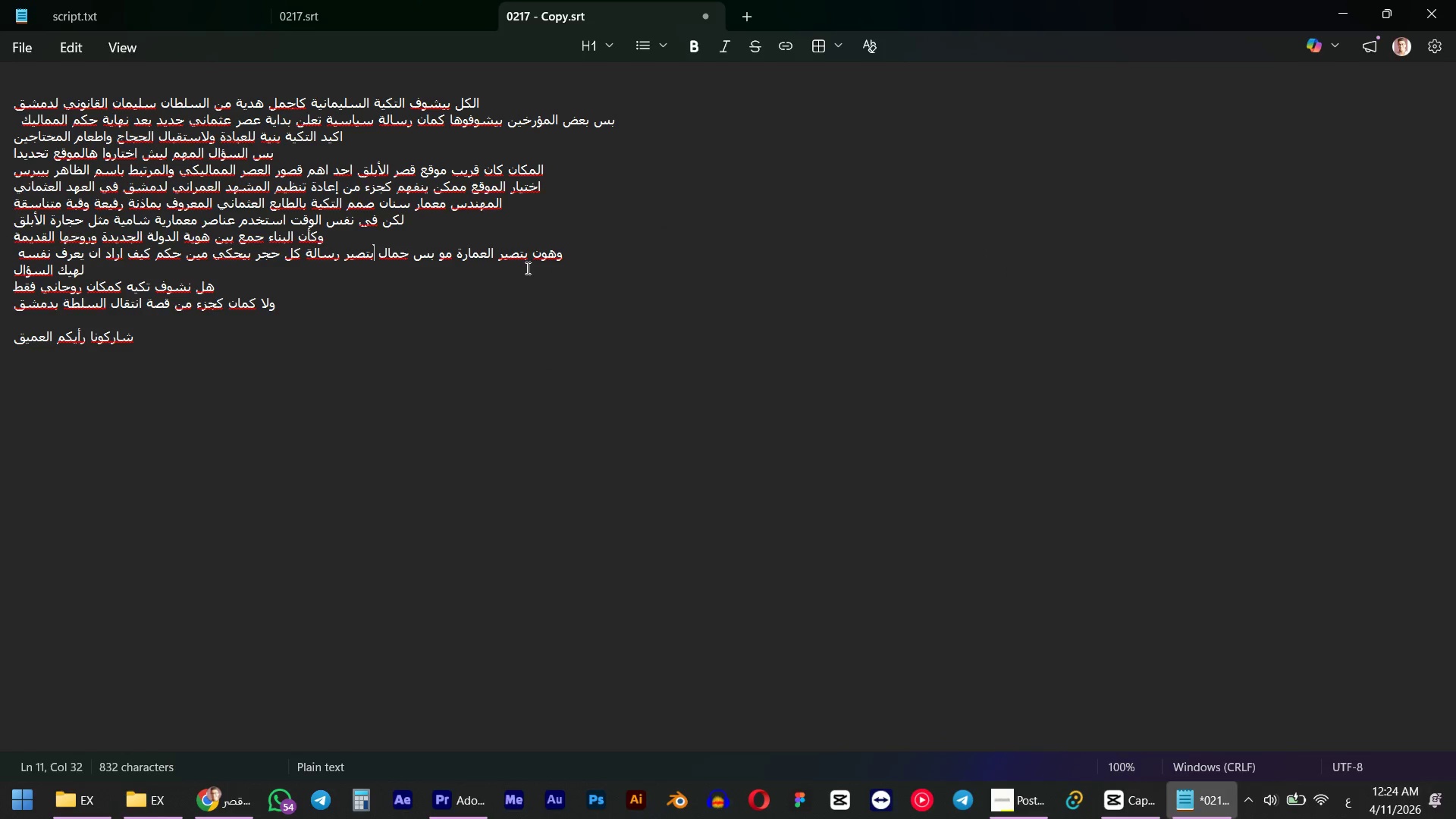 
left_click([306, 254])
 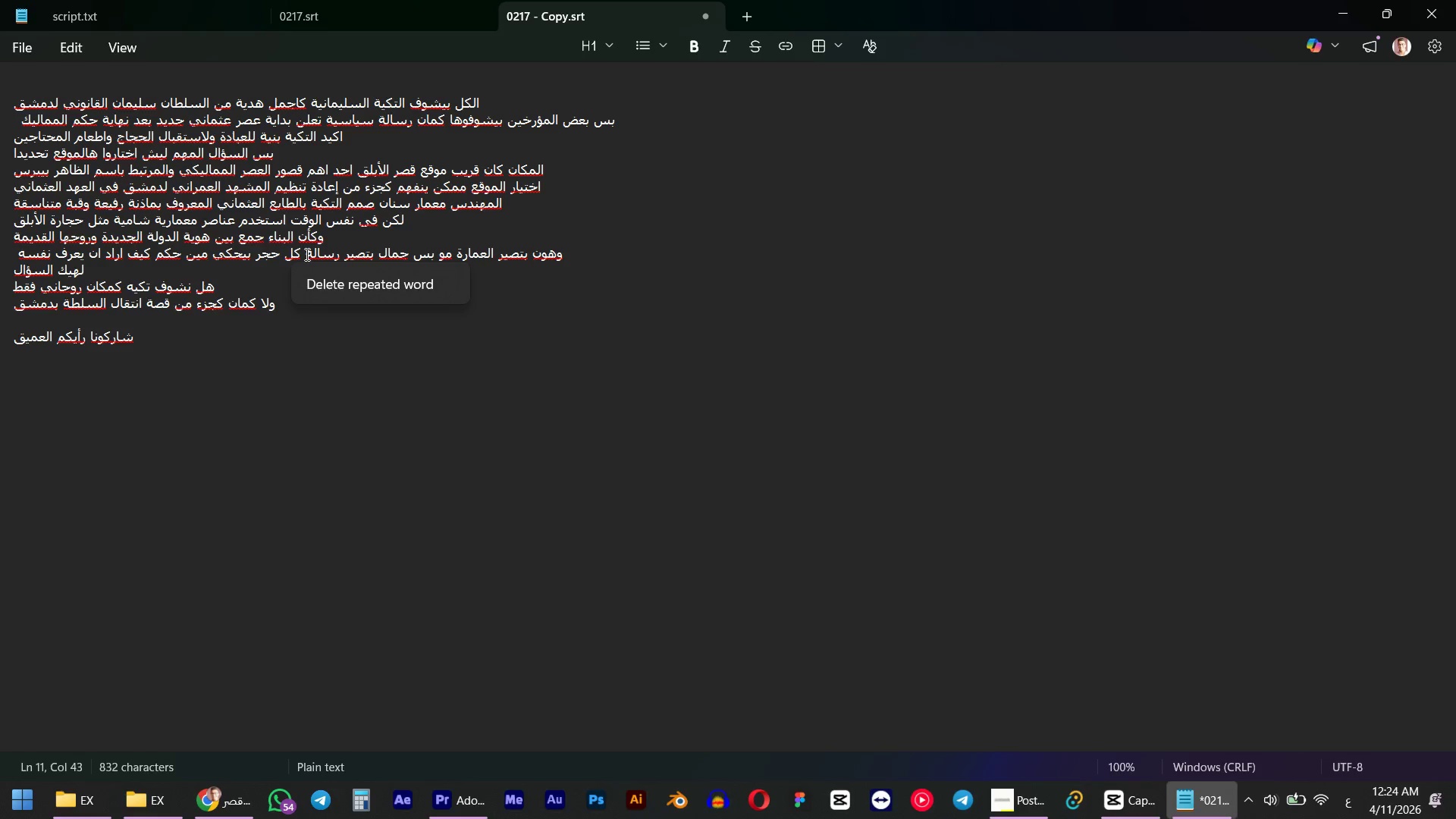 
left_click([306, 254])
 